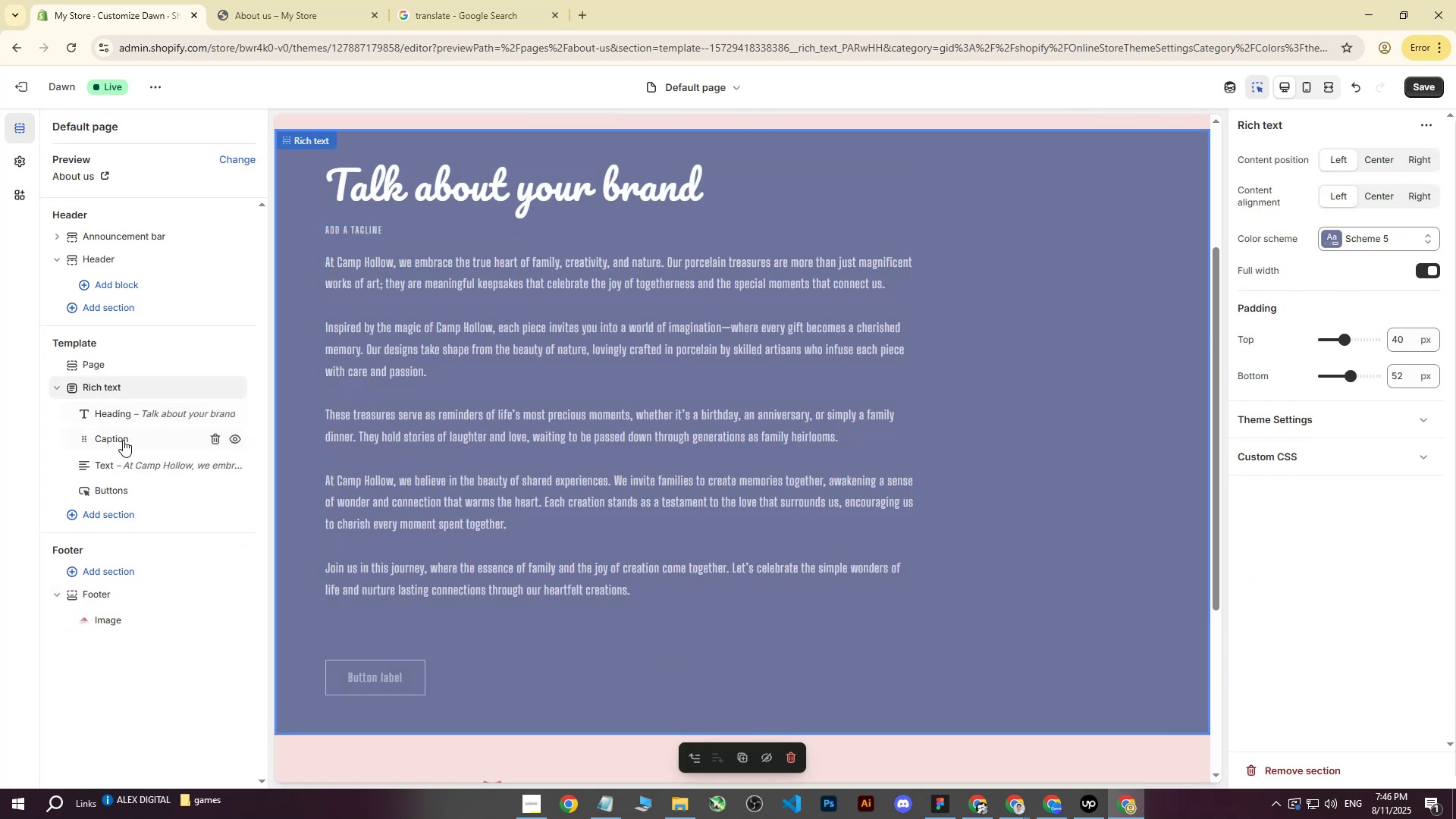 
left_click([123, 440])
 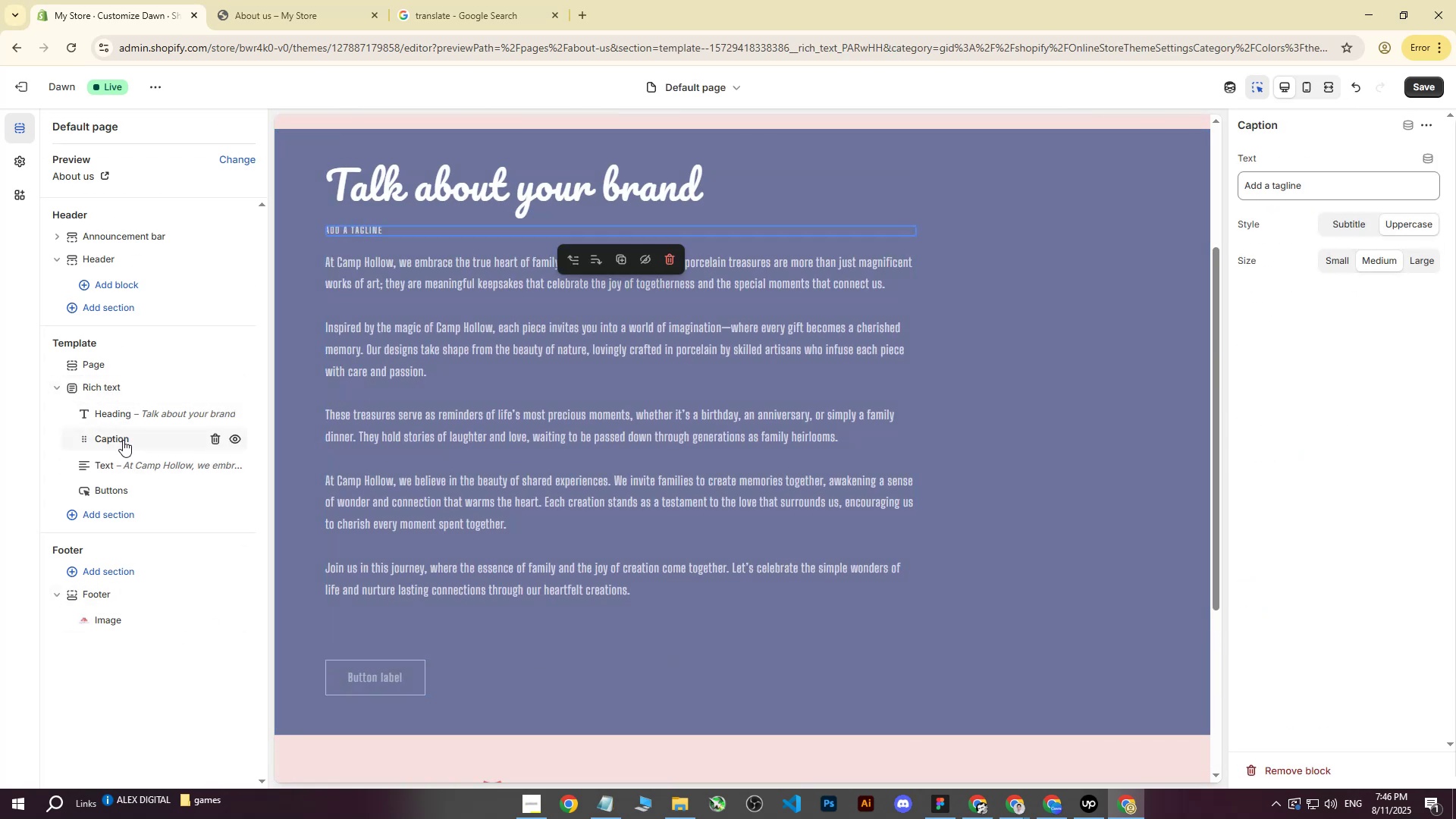 
key(Delete)
 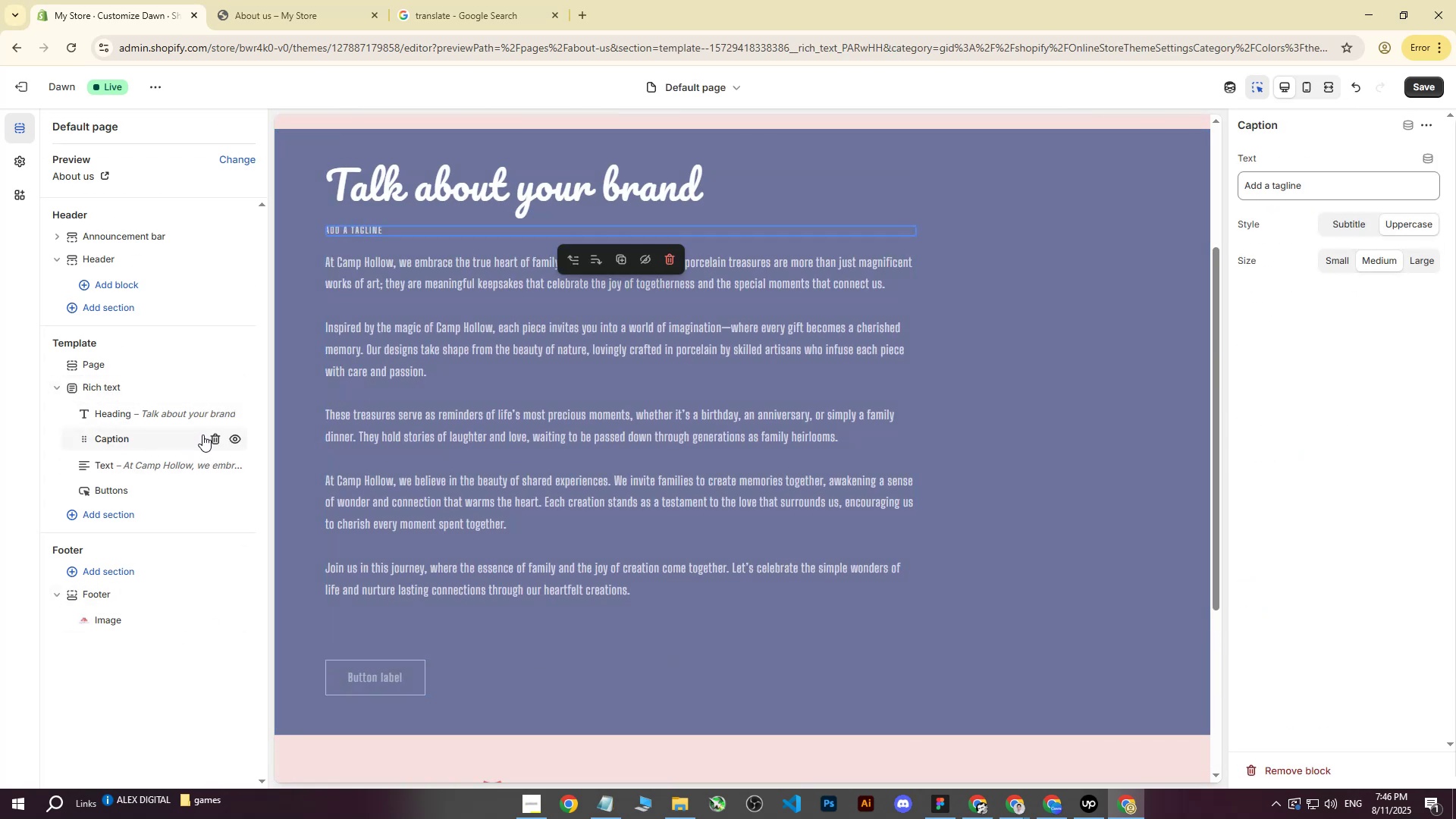 
left_click([213, 436])
 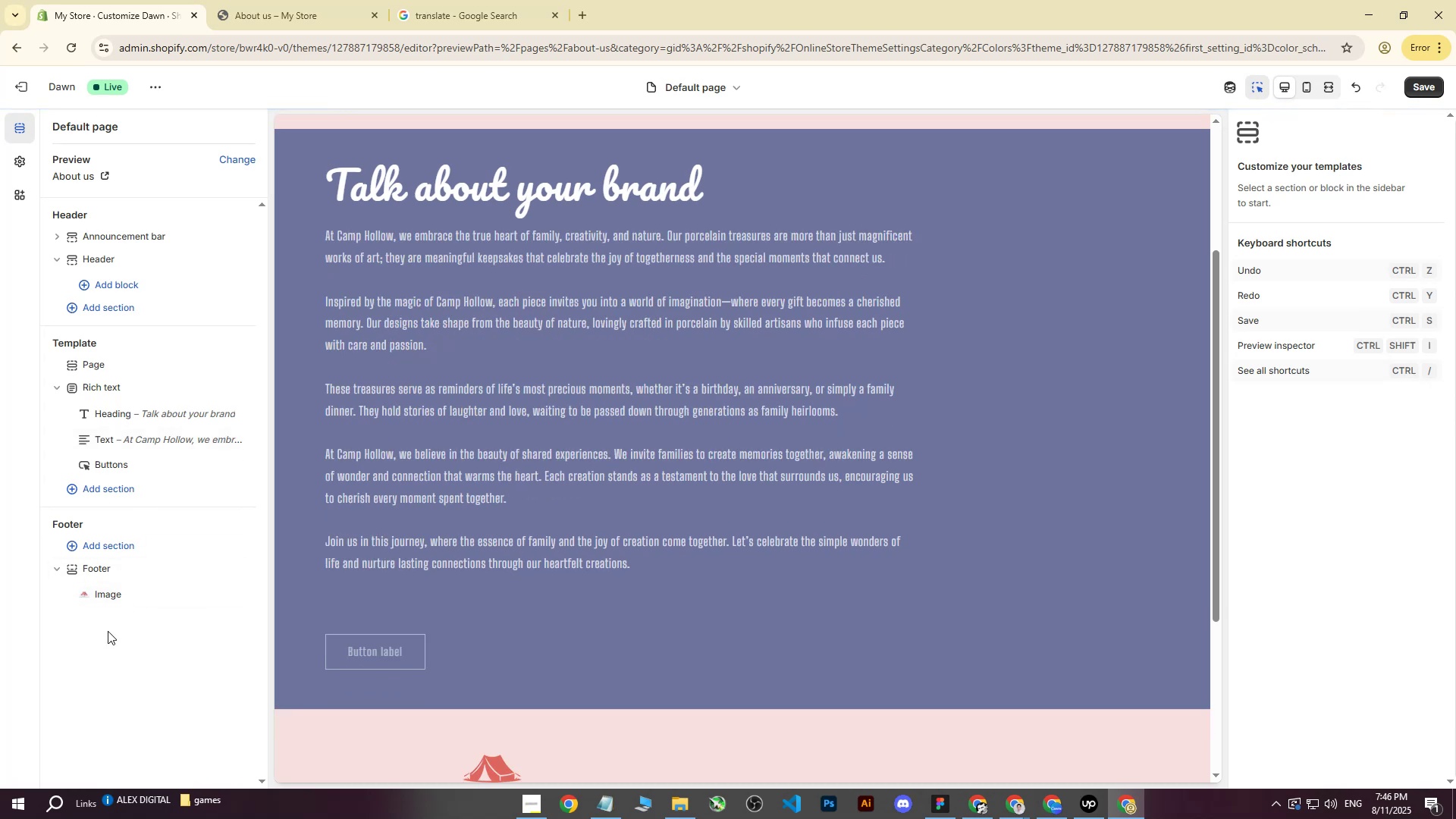 
left_click([99, 563])
 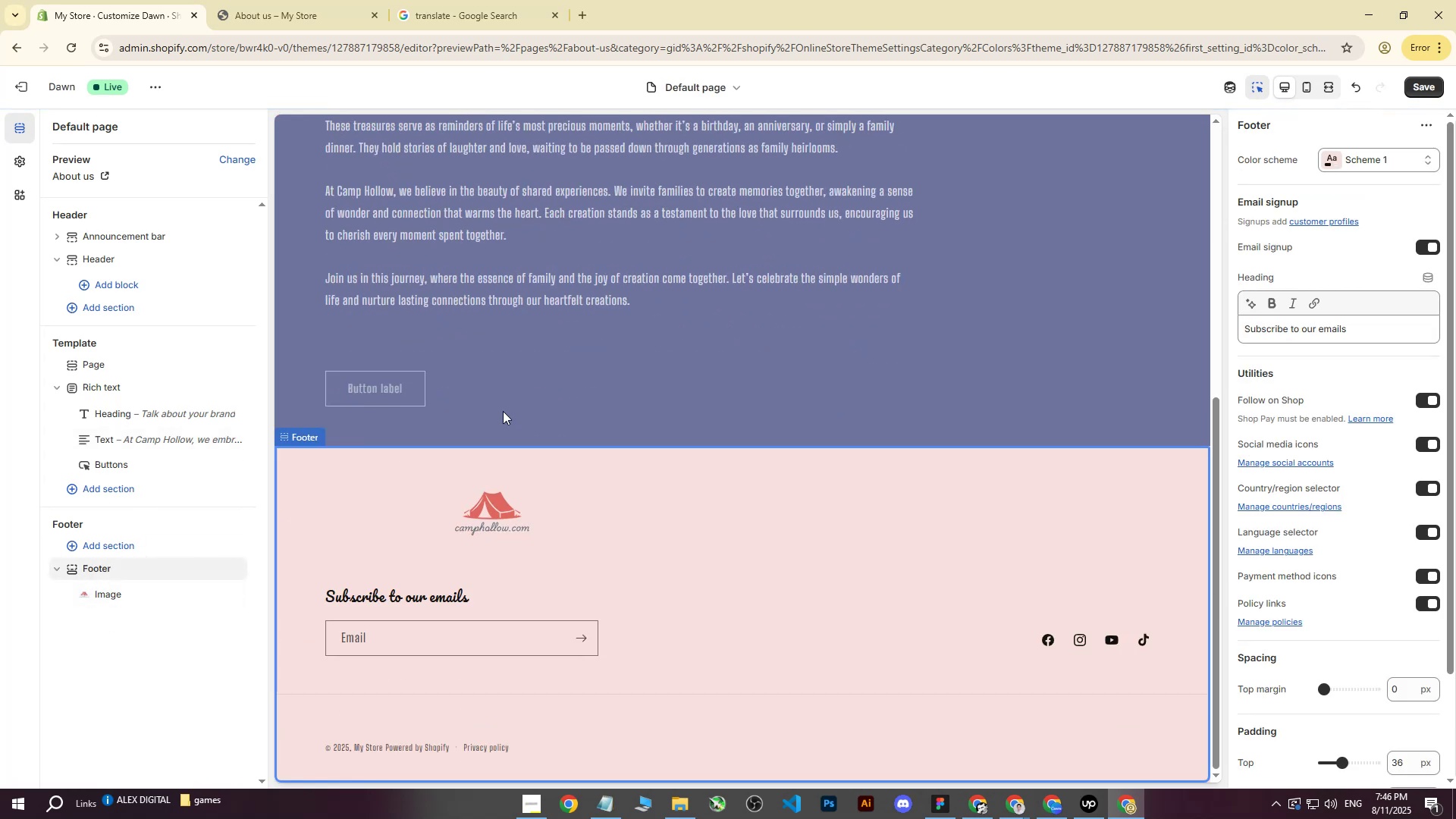 
scroll: coordinate [571, 397], scroll_direction: down, amount: 2.0
 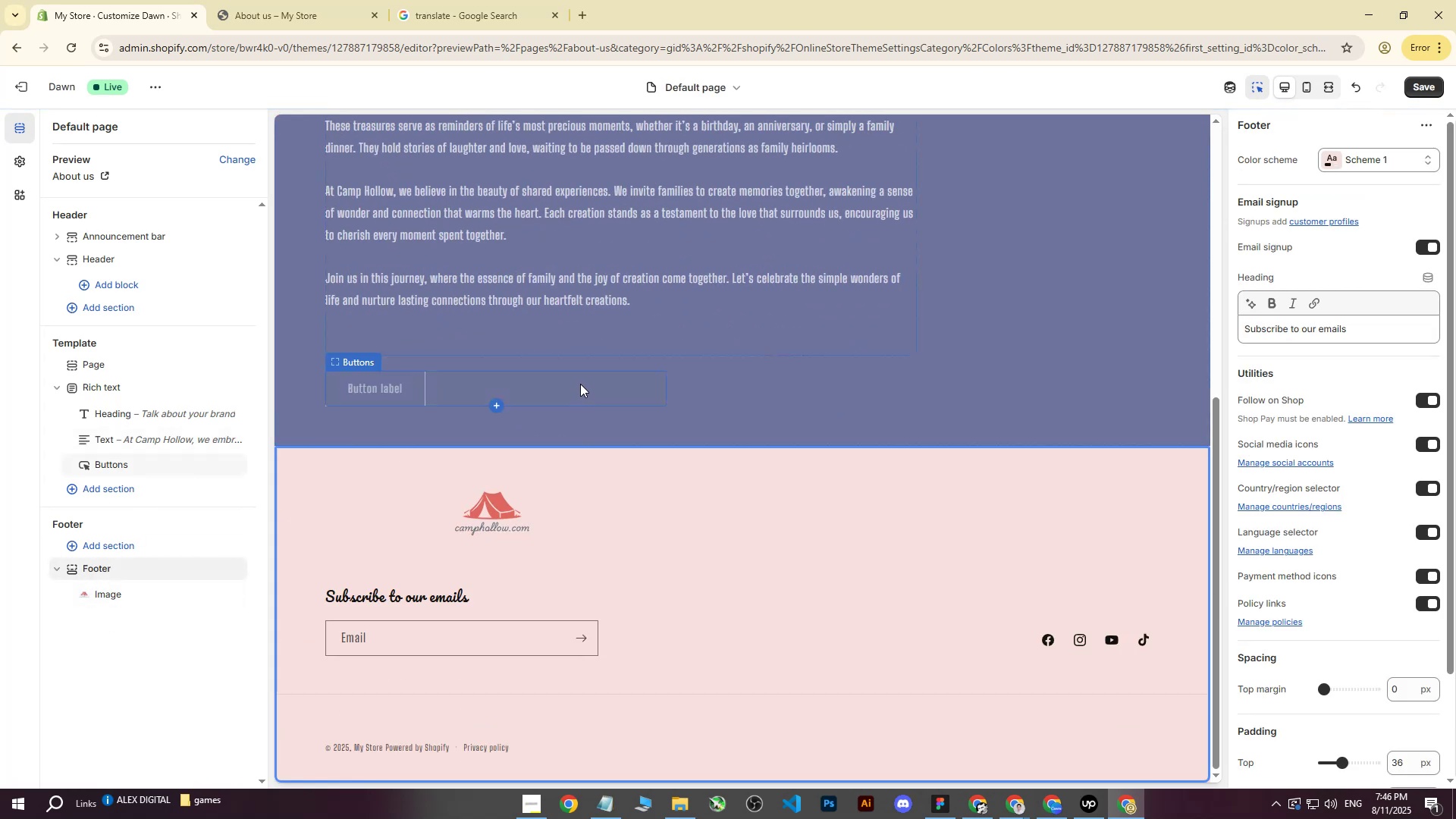 
scroll: coordinate [579, 410], scroll_direction: up, amount: 15.0
 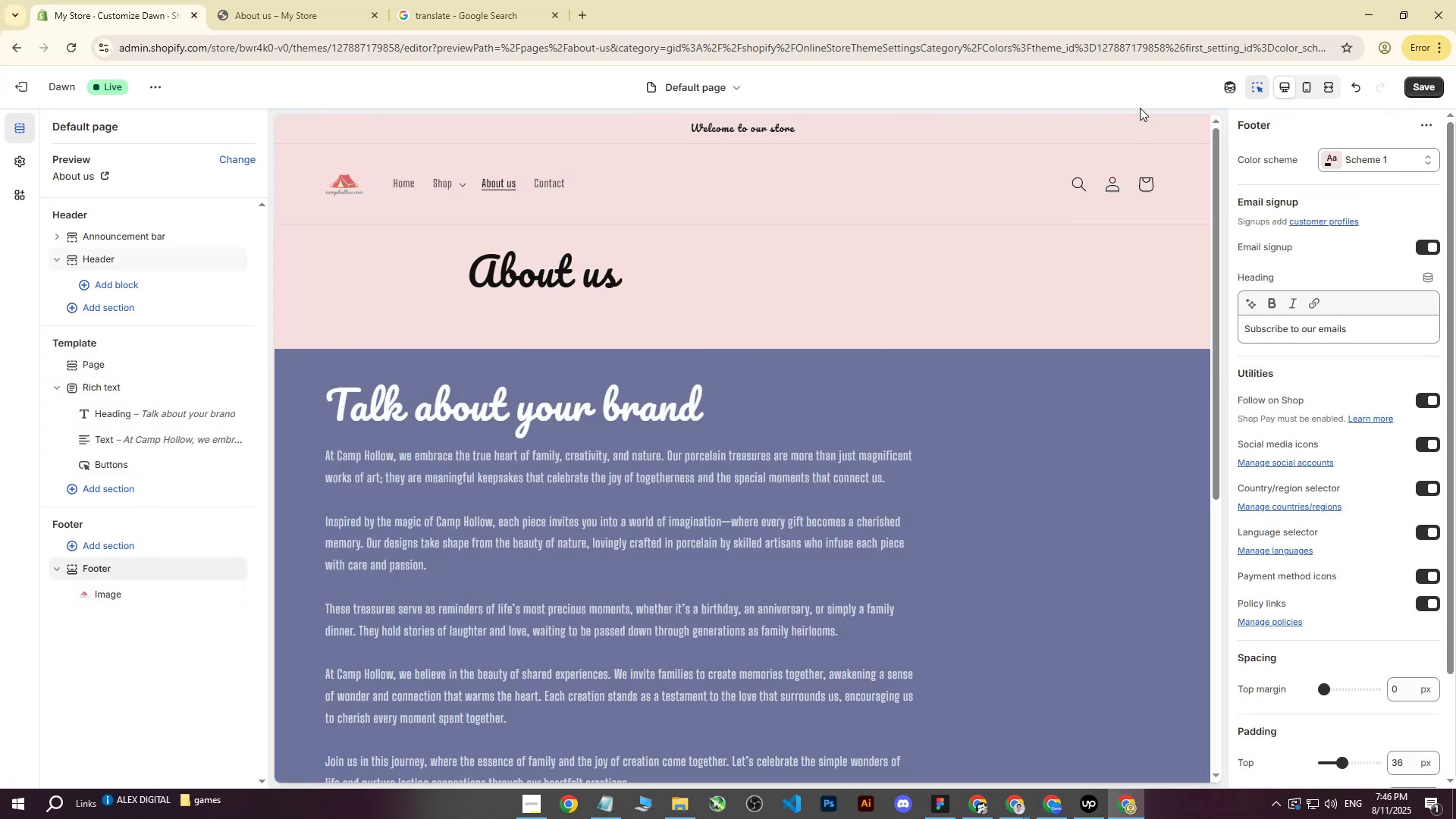 
left_click([1408, 89])
 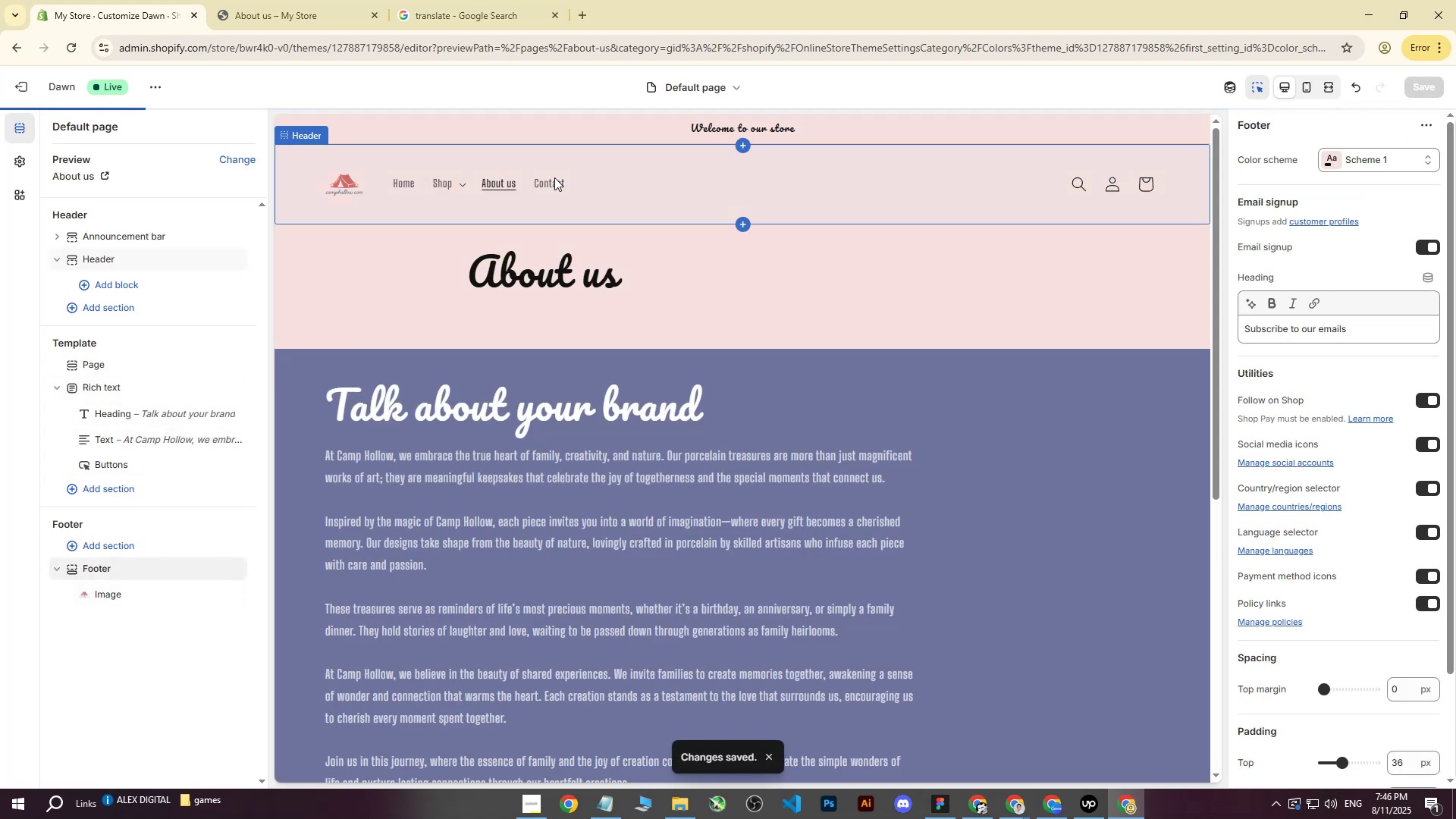 
double_click([549, 190])
 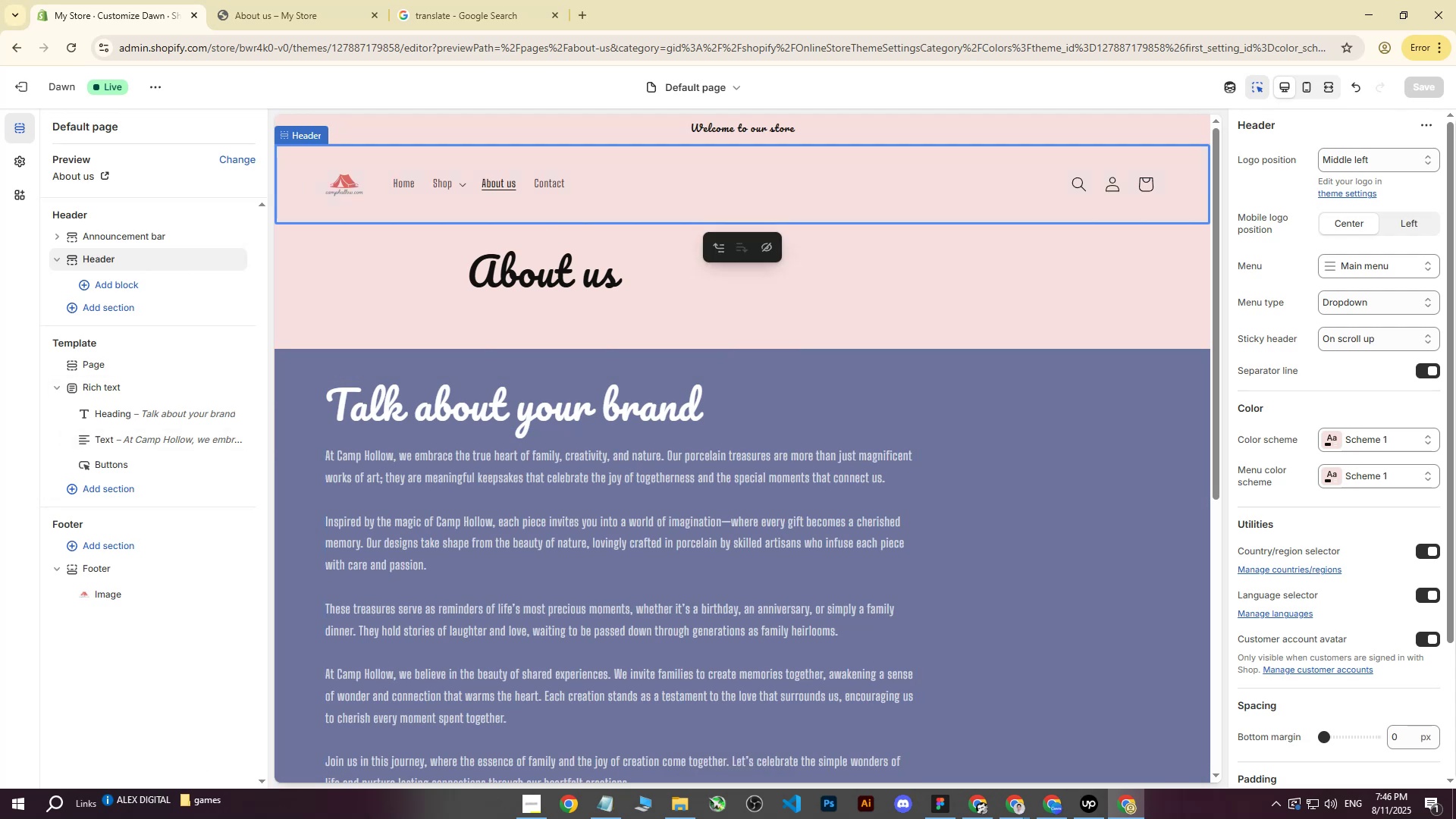 
wait(12.73)
 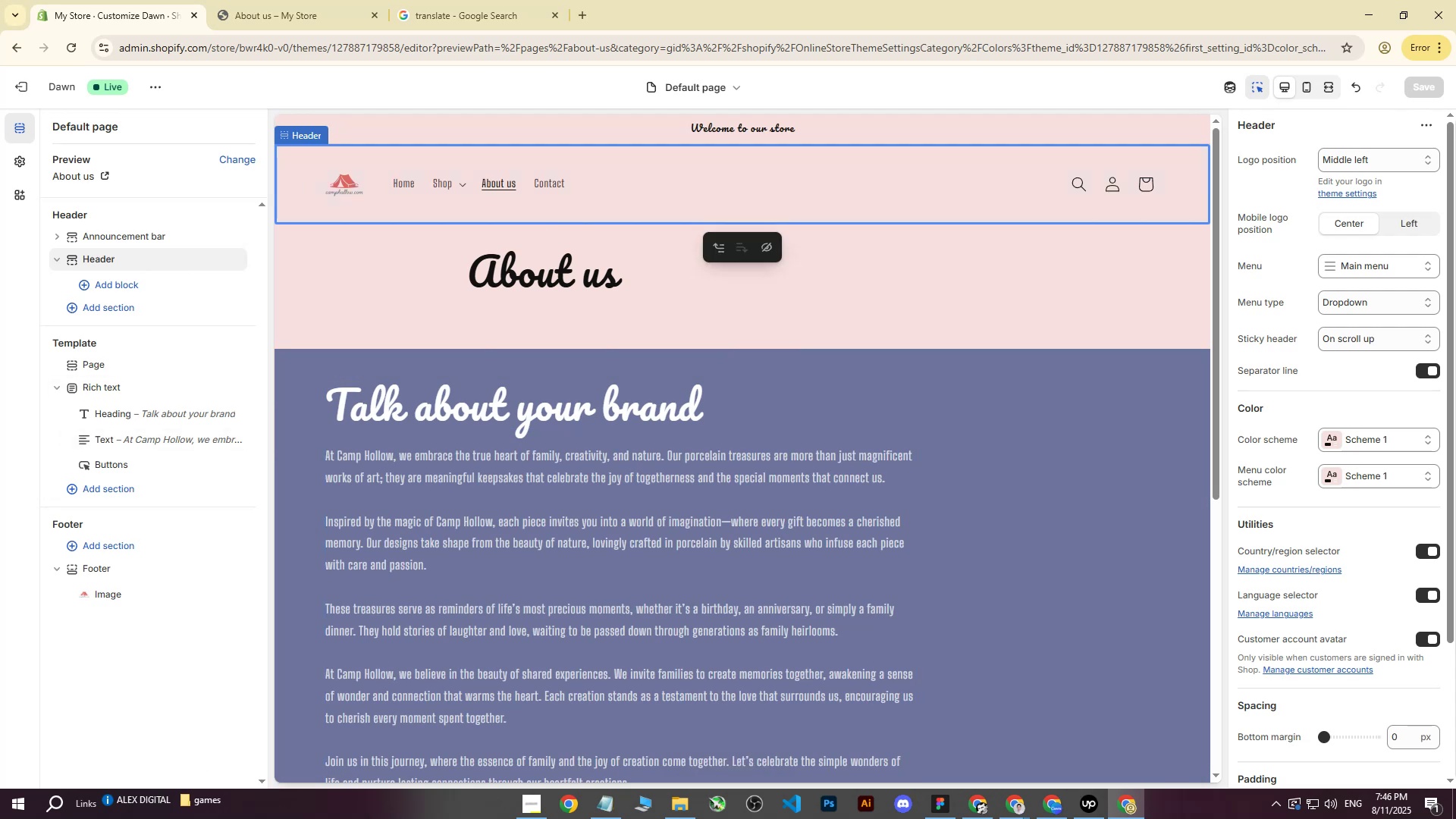 
left_click([971, 802])
 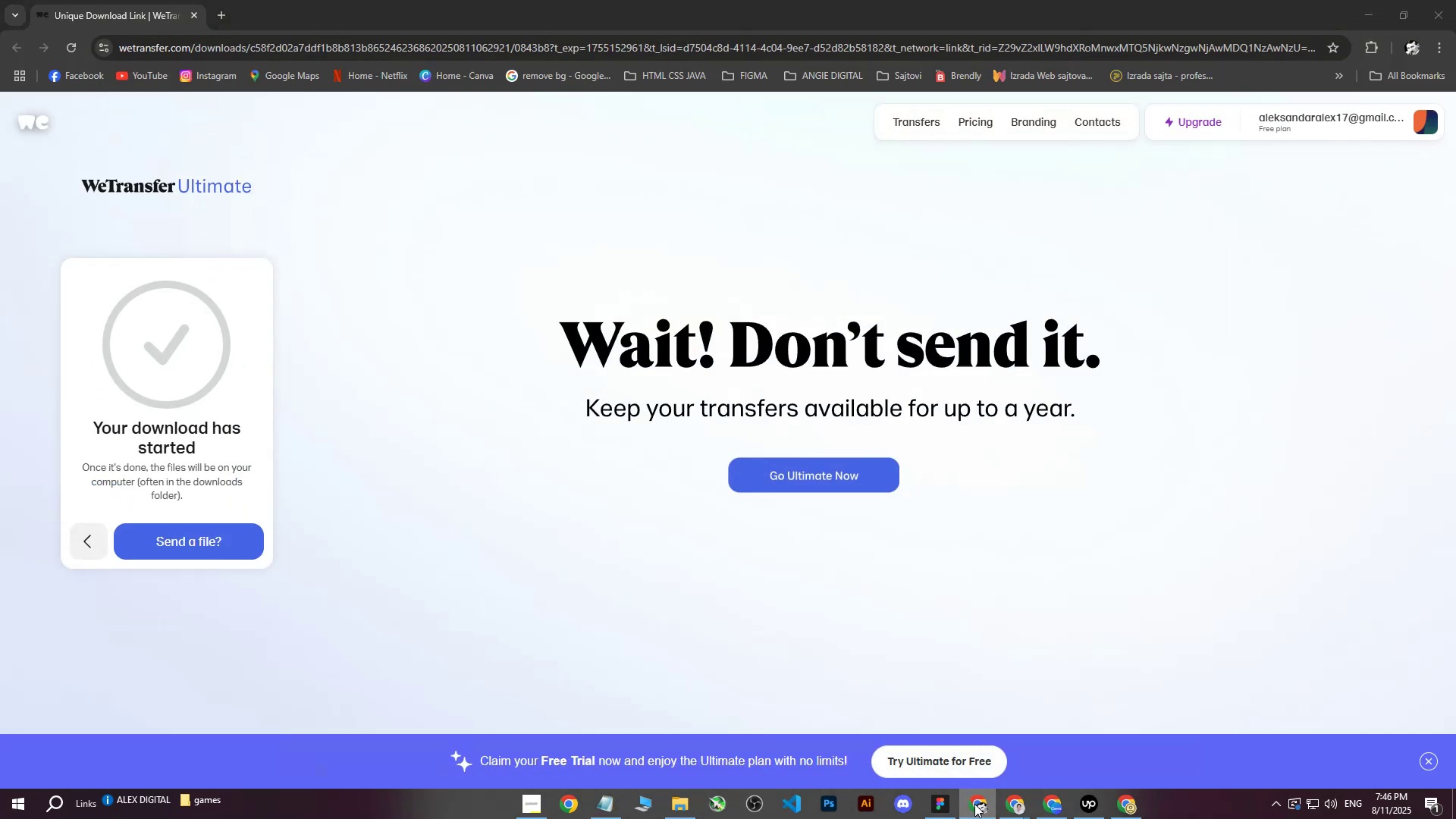 
left_click([974, 804])
 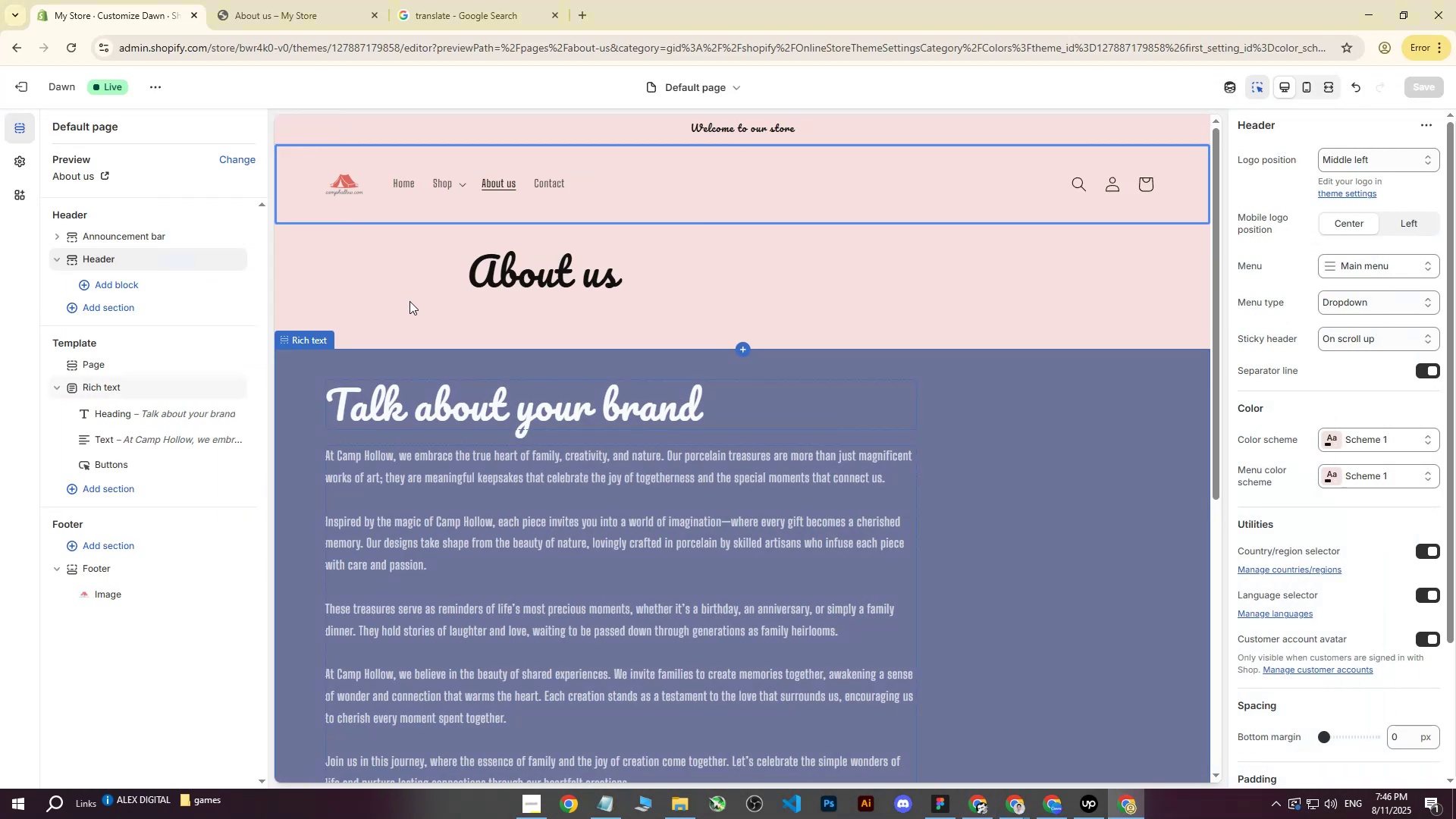 
scroll: coordinate [444, 309], scroll_direction: up, amount: 2.0
 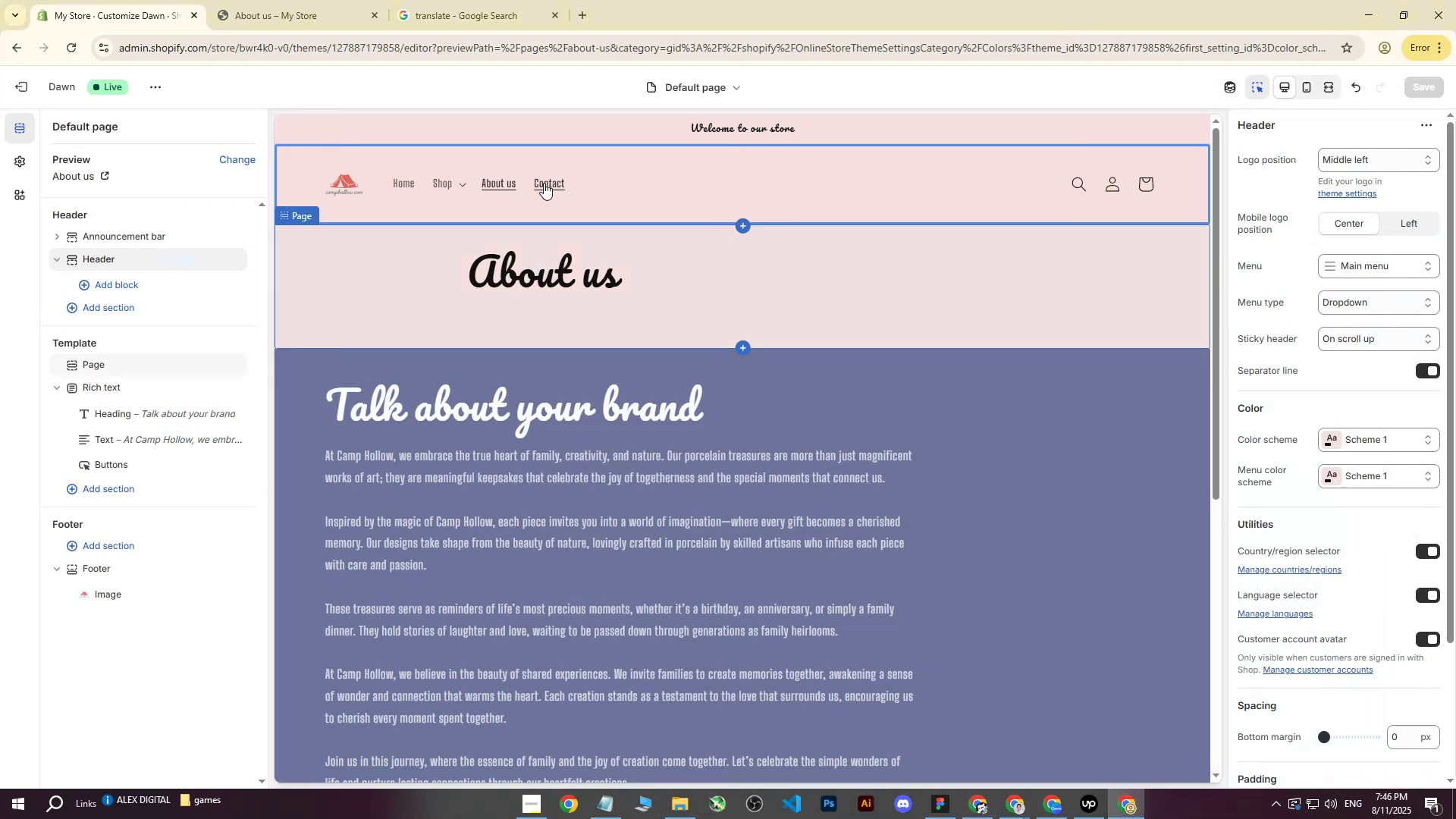 
left_click([544, 182])
 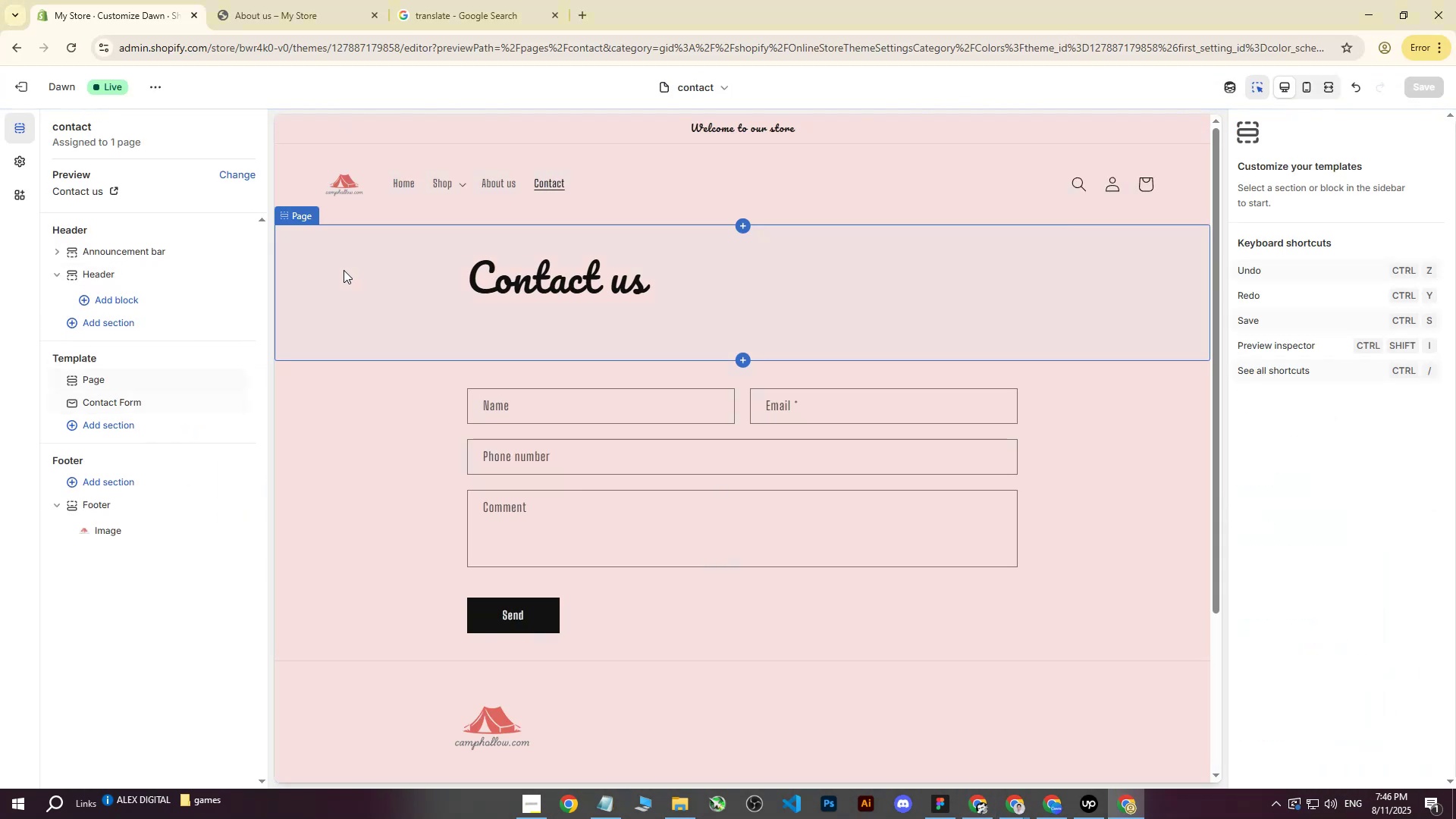 
left_click([351, 416])
 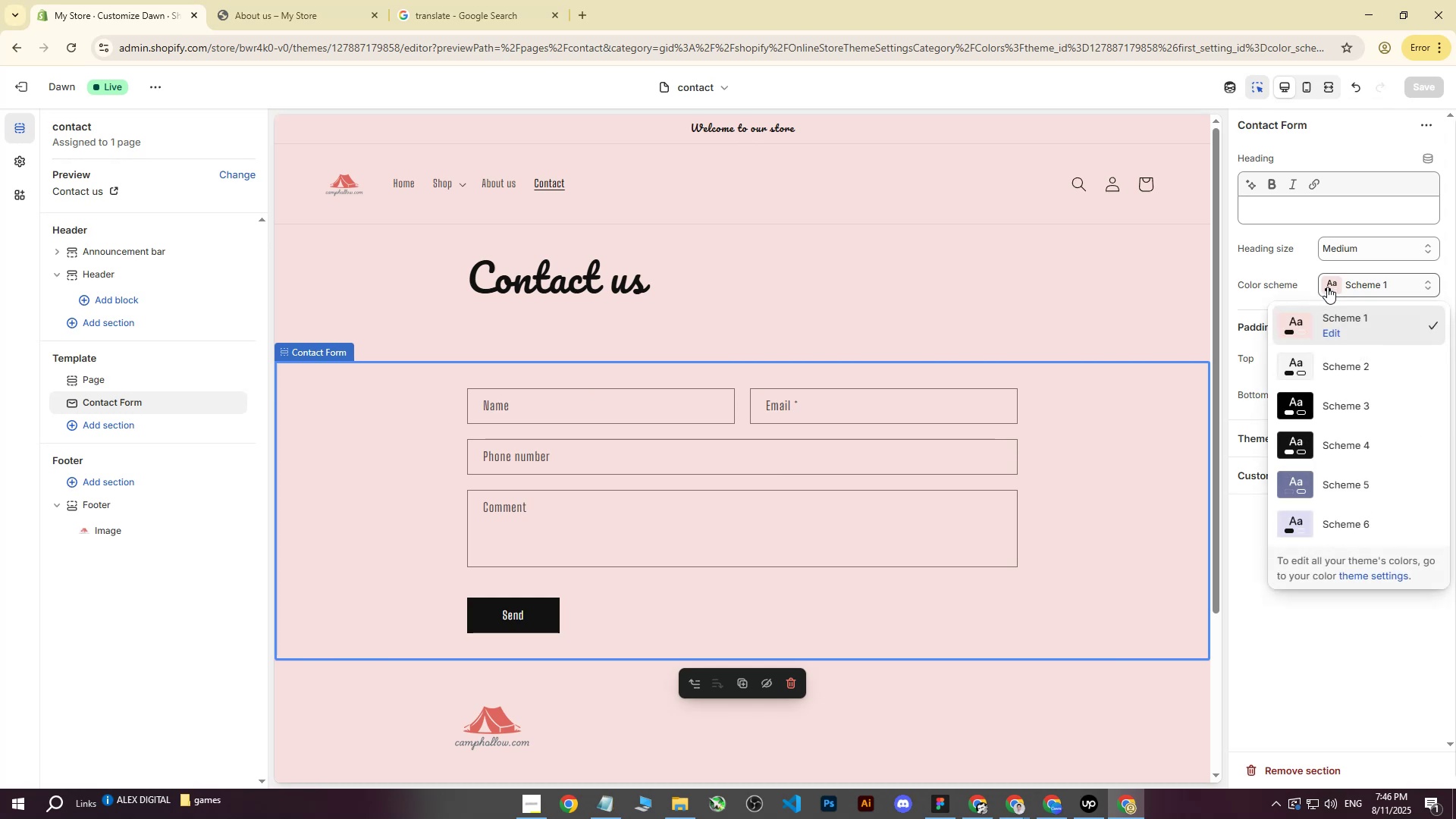 
left_click([1289, 484])
 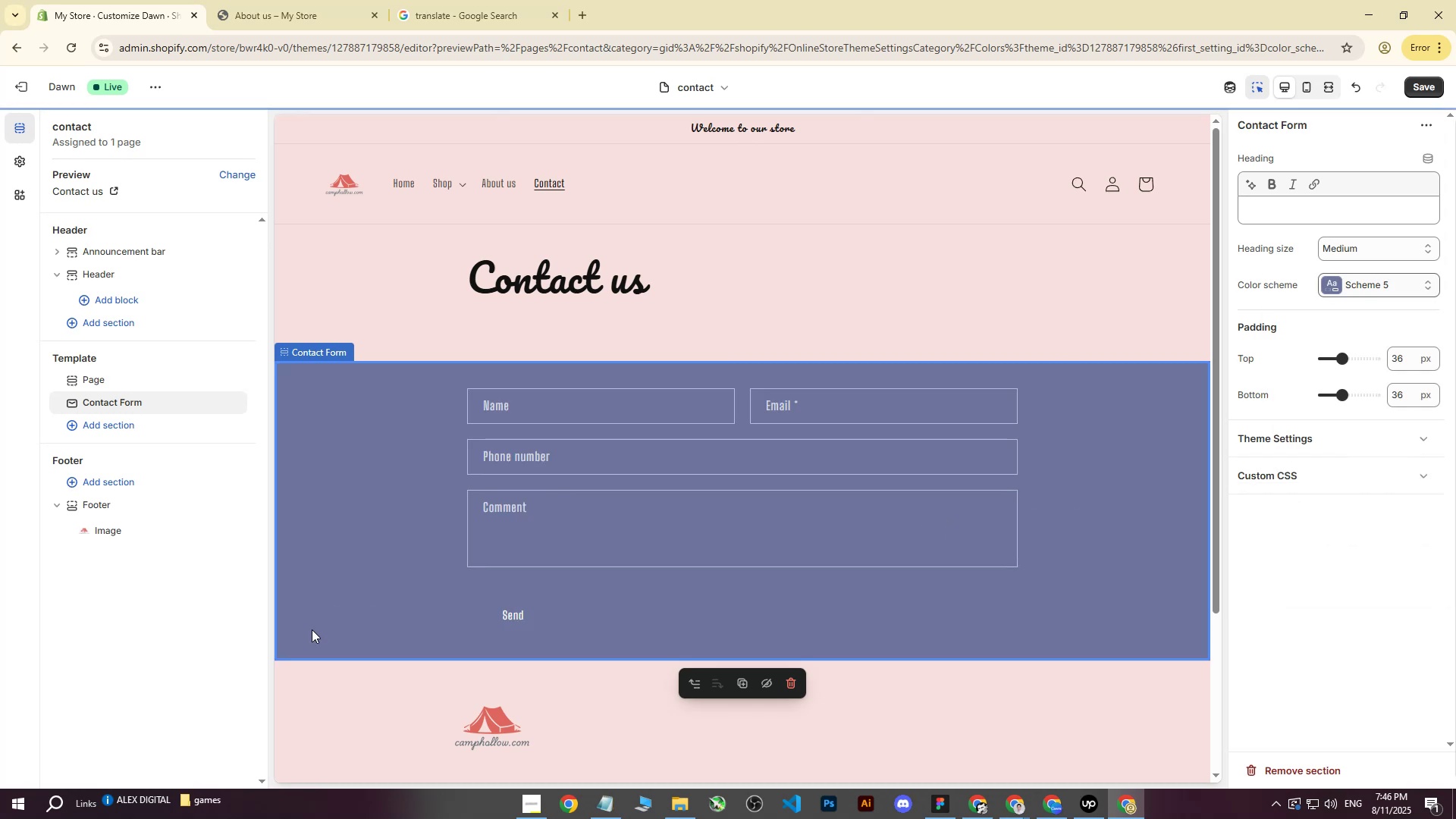 
left_click([211, 670])
 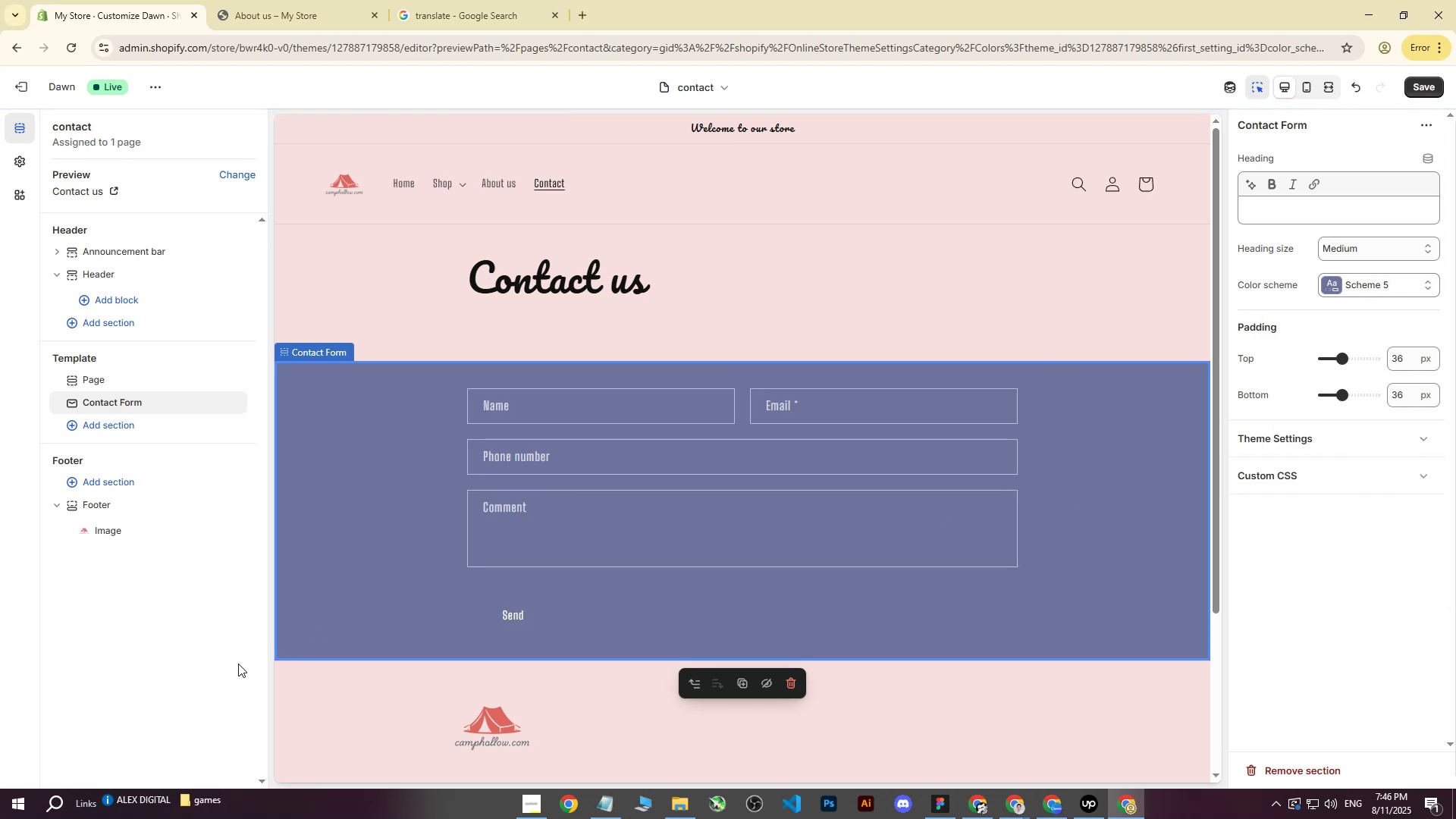 
scroll: coordinate [320, 629], scroll_direction: down, amount: 4.0
 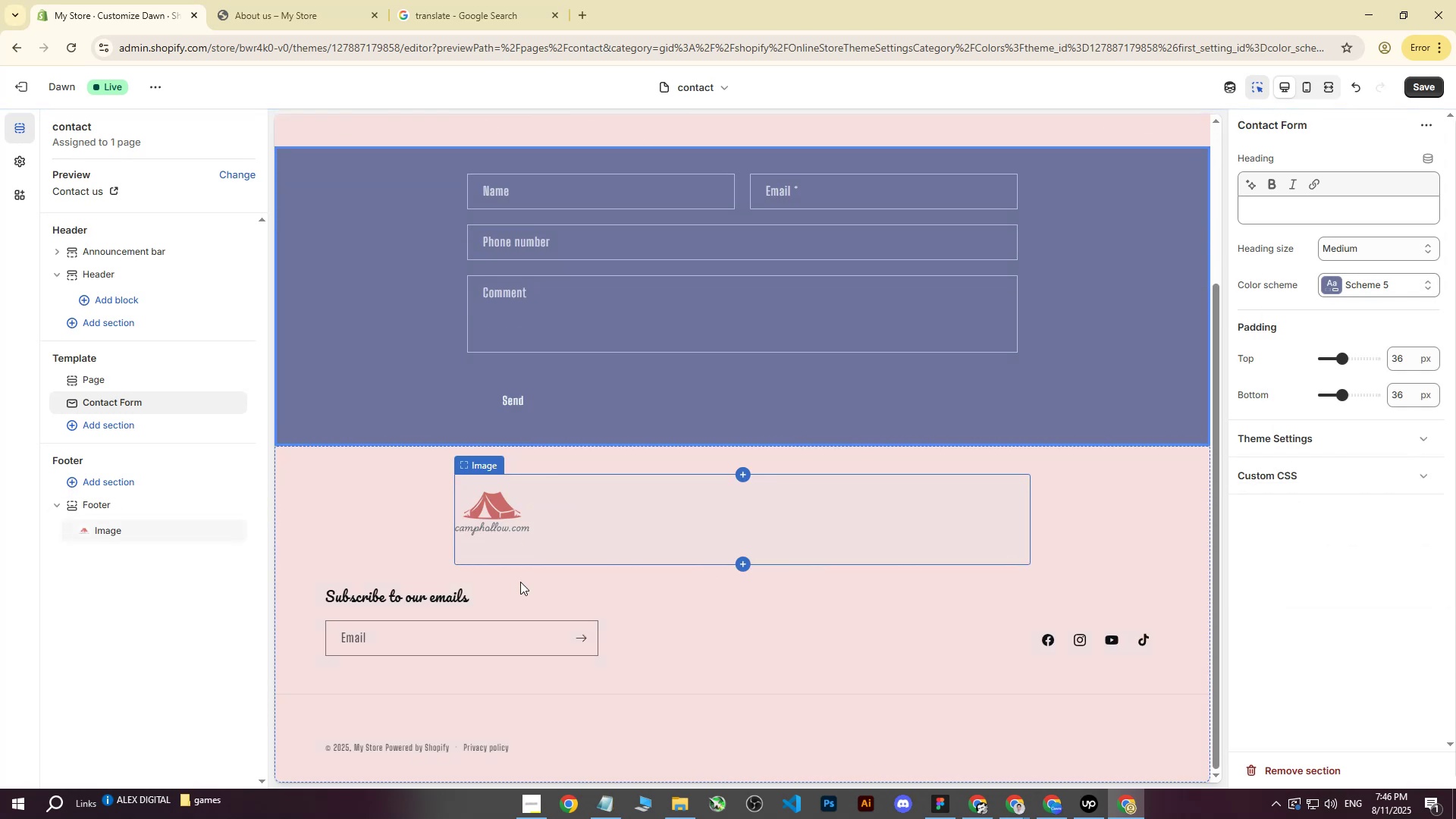 
left_click([518, 507])
 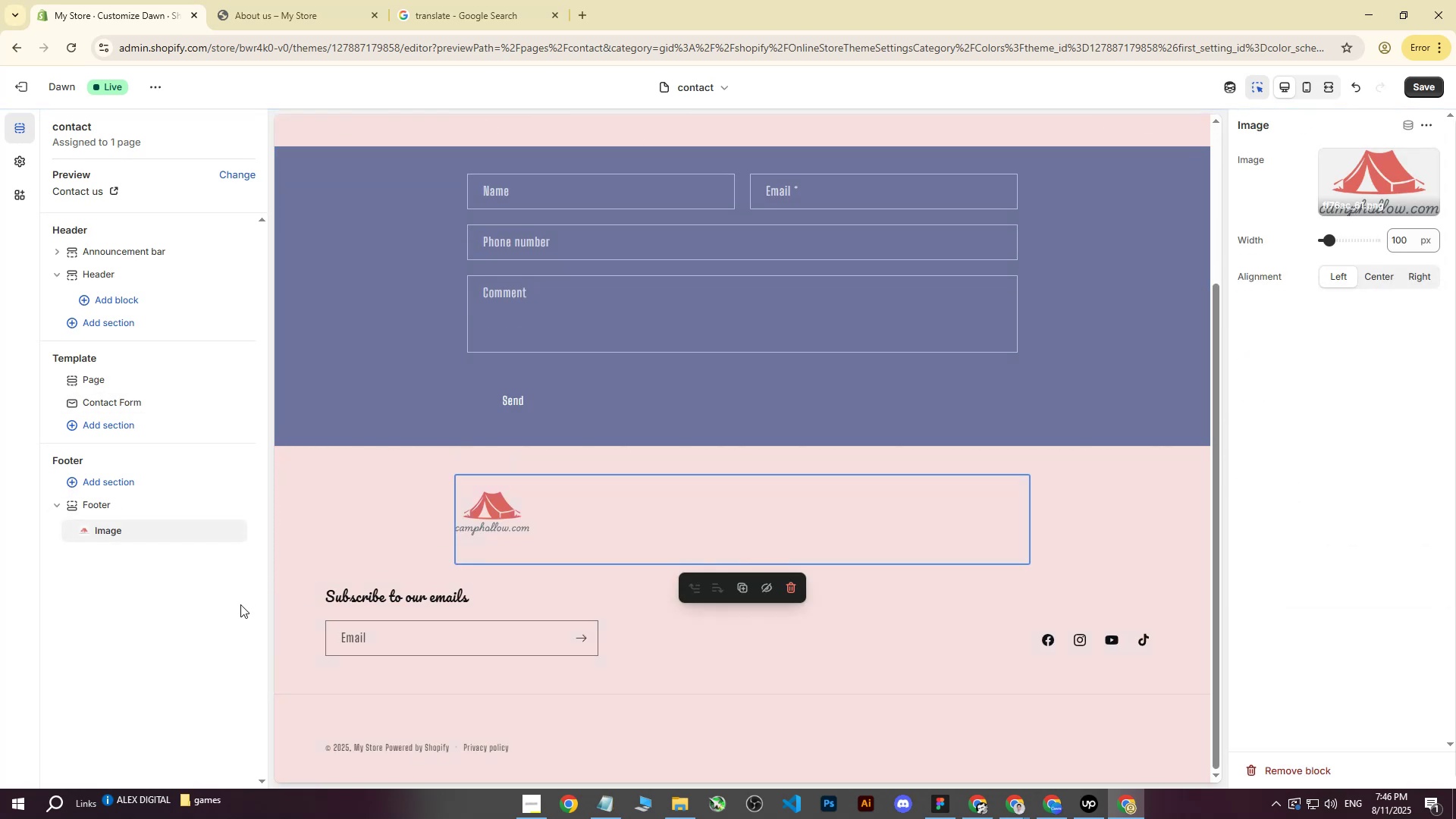 
left_click([237, 607])
 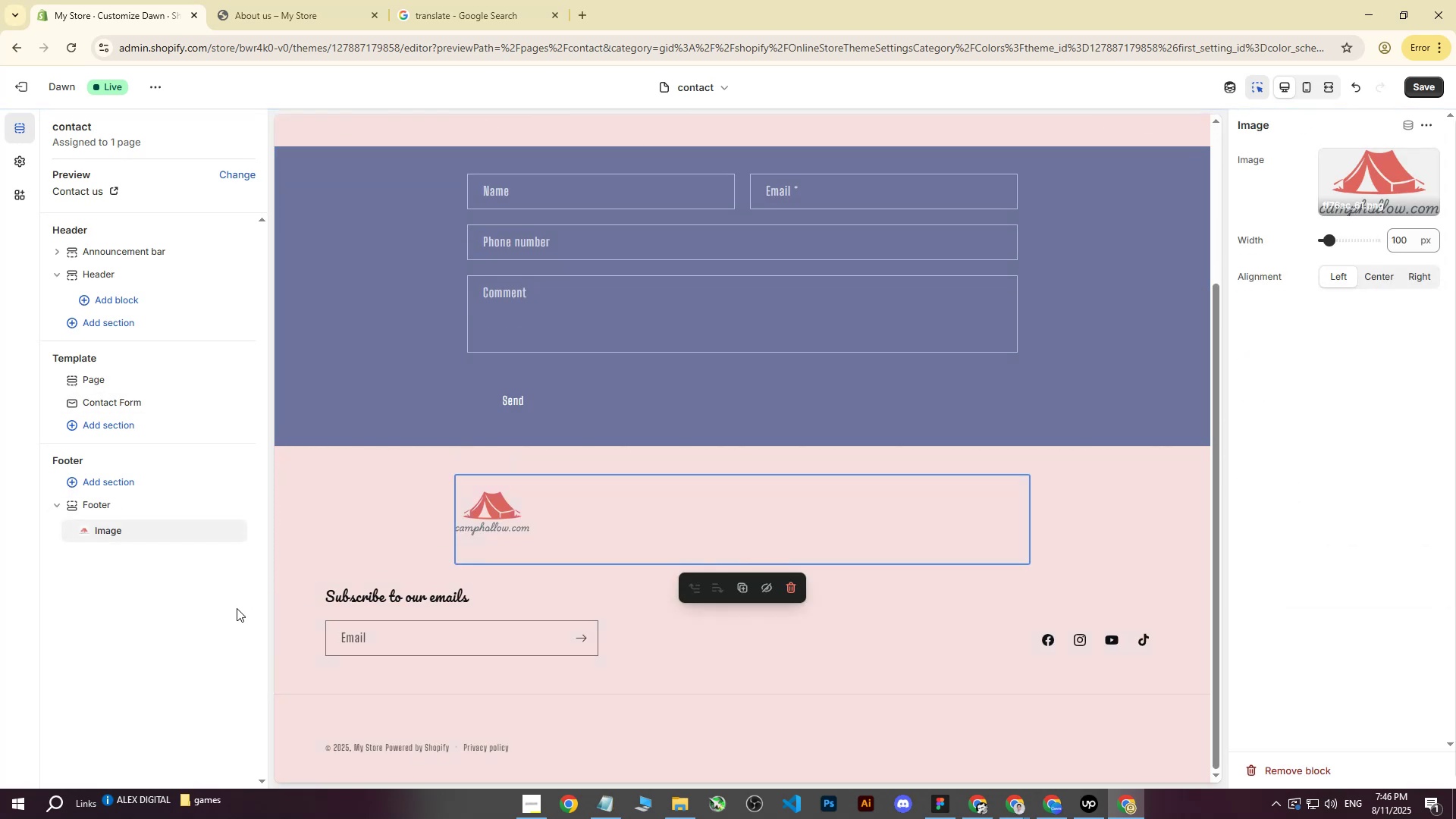 
scroll: coordinate [424, 321], scroll_direction: up, amount: 13.0
 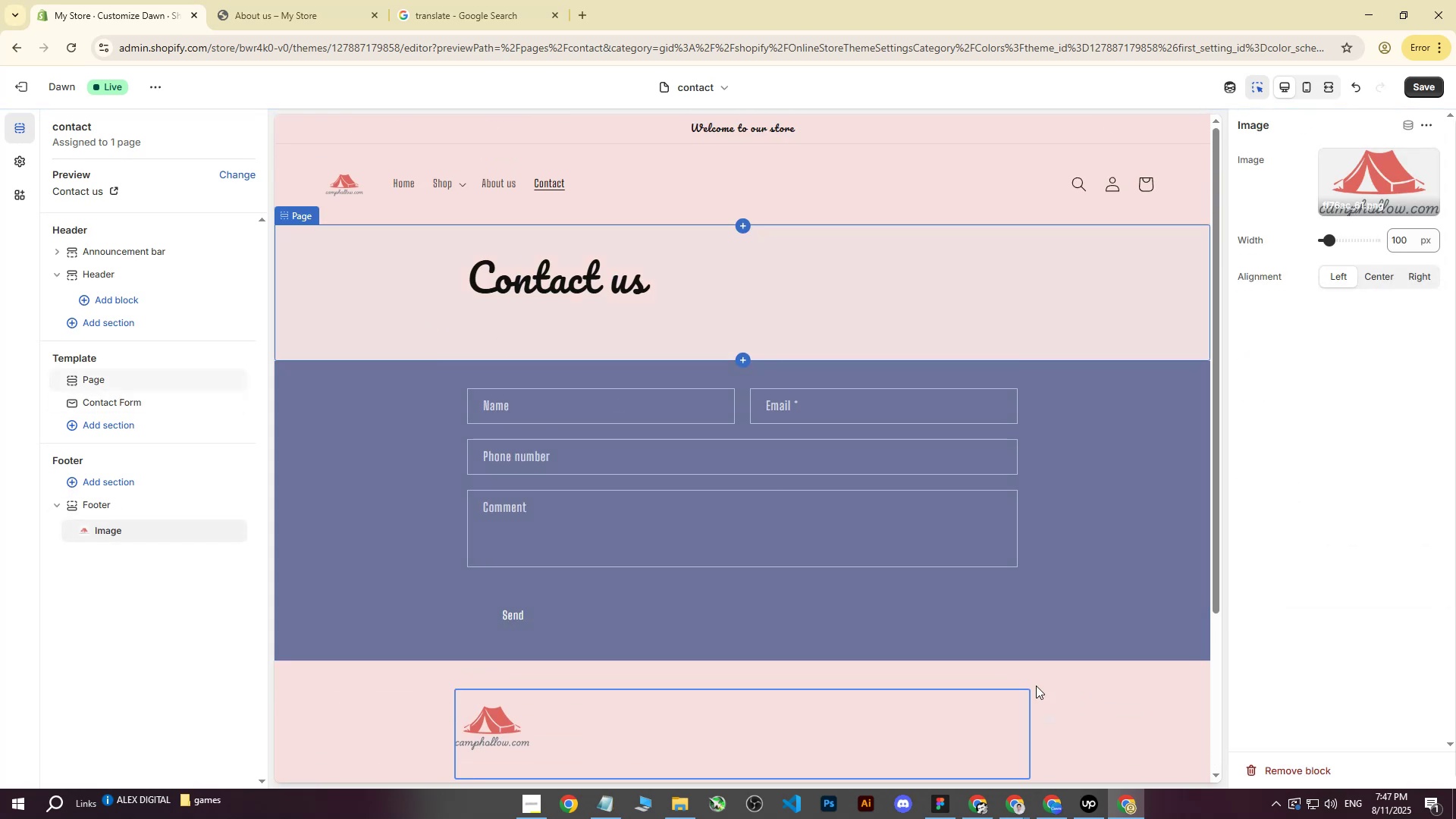 
left_click([1089, 802])
 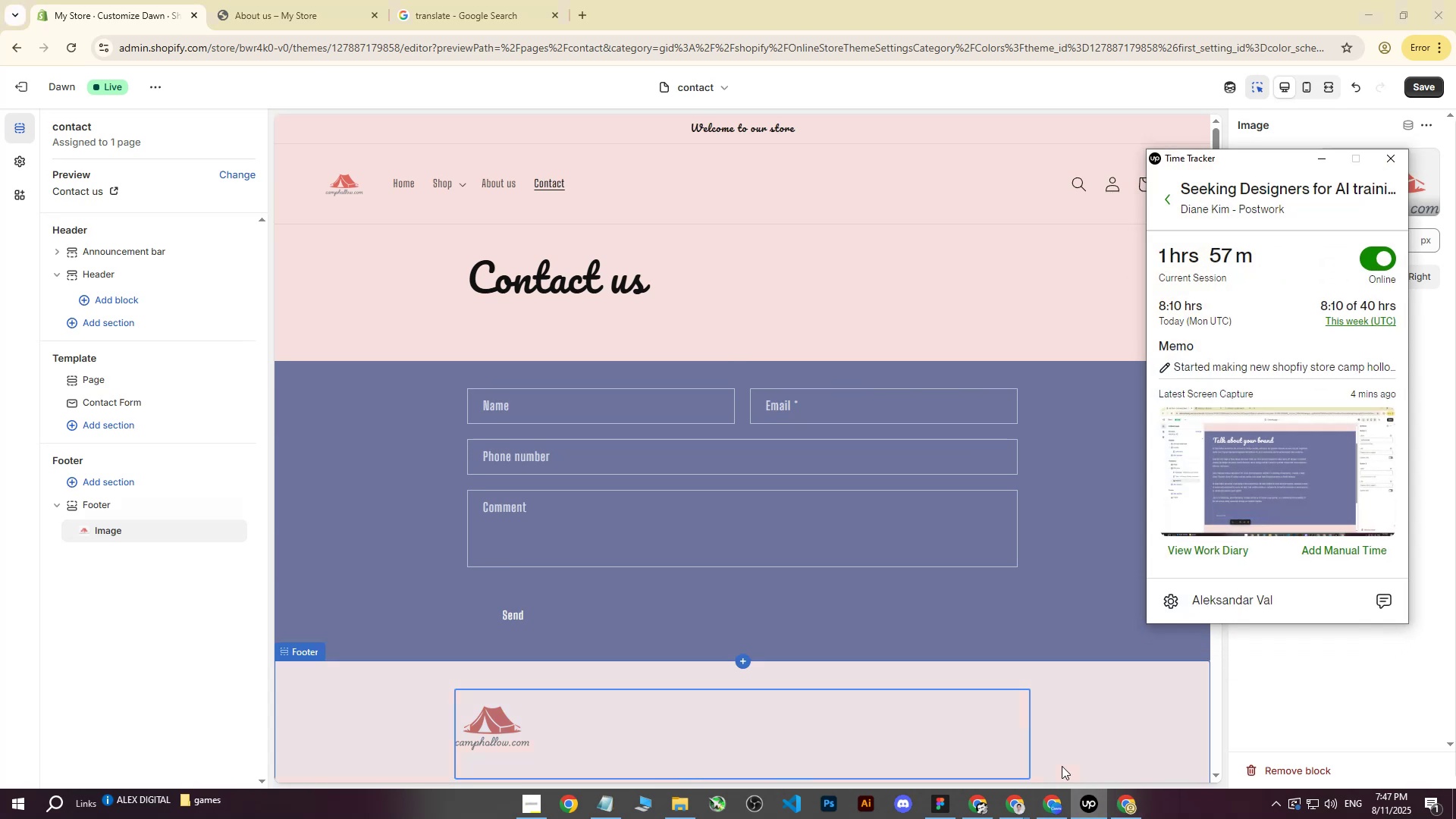 
left_click([1090, 808])
 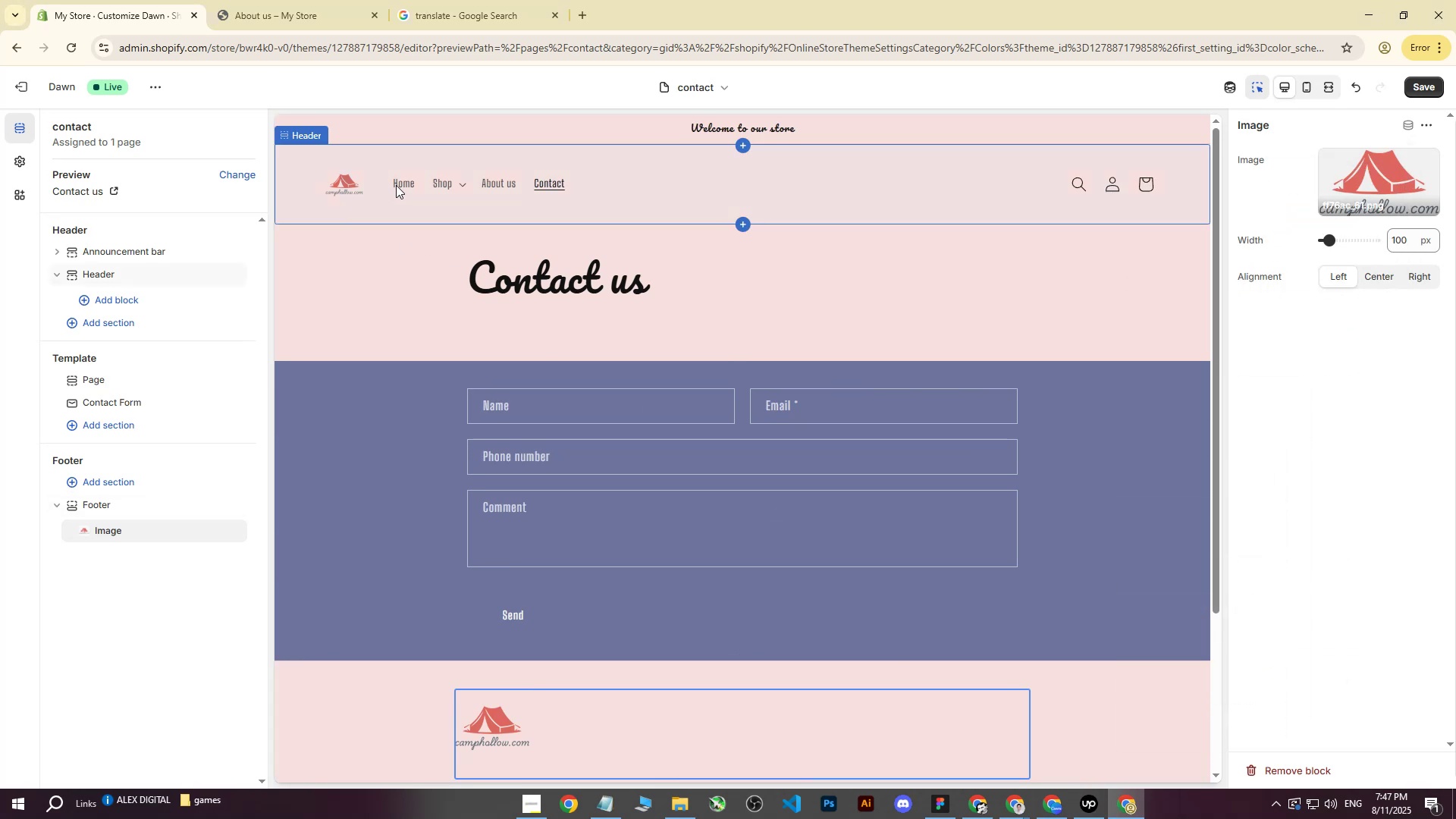 
left_click([403, 185])
 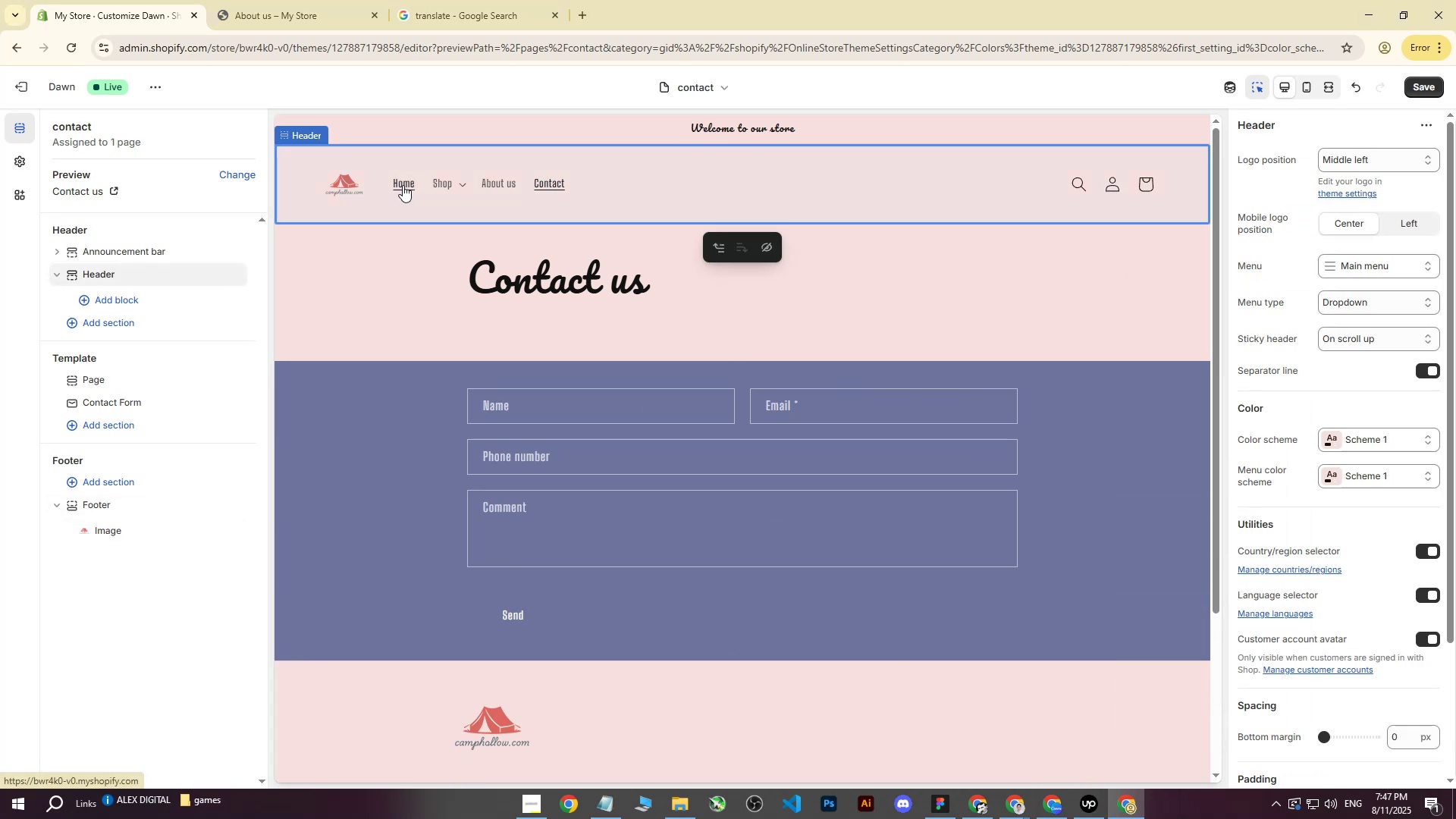 
left_click([403, 185])
 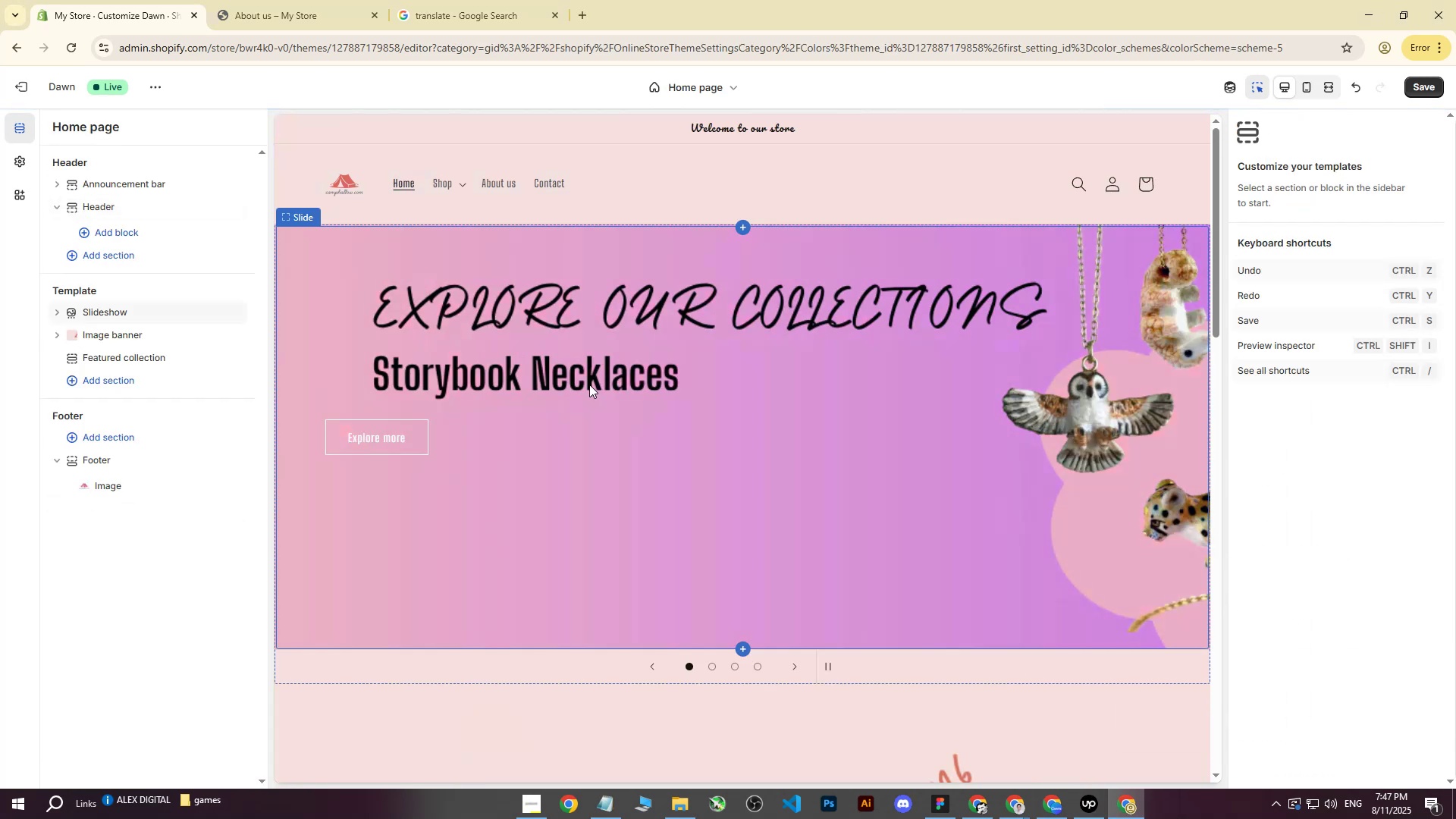 
scroll: coordinate [830, 401], scroll_direction: up, amount: 1.0
 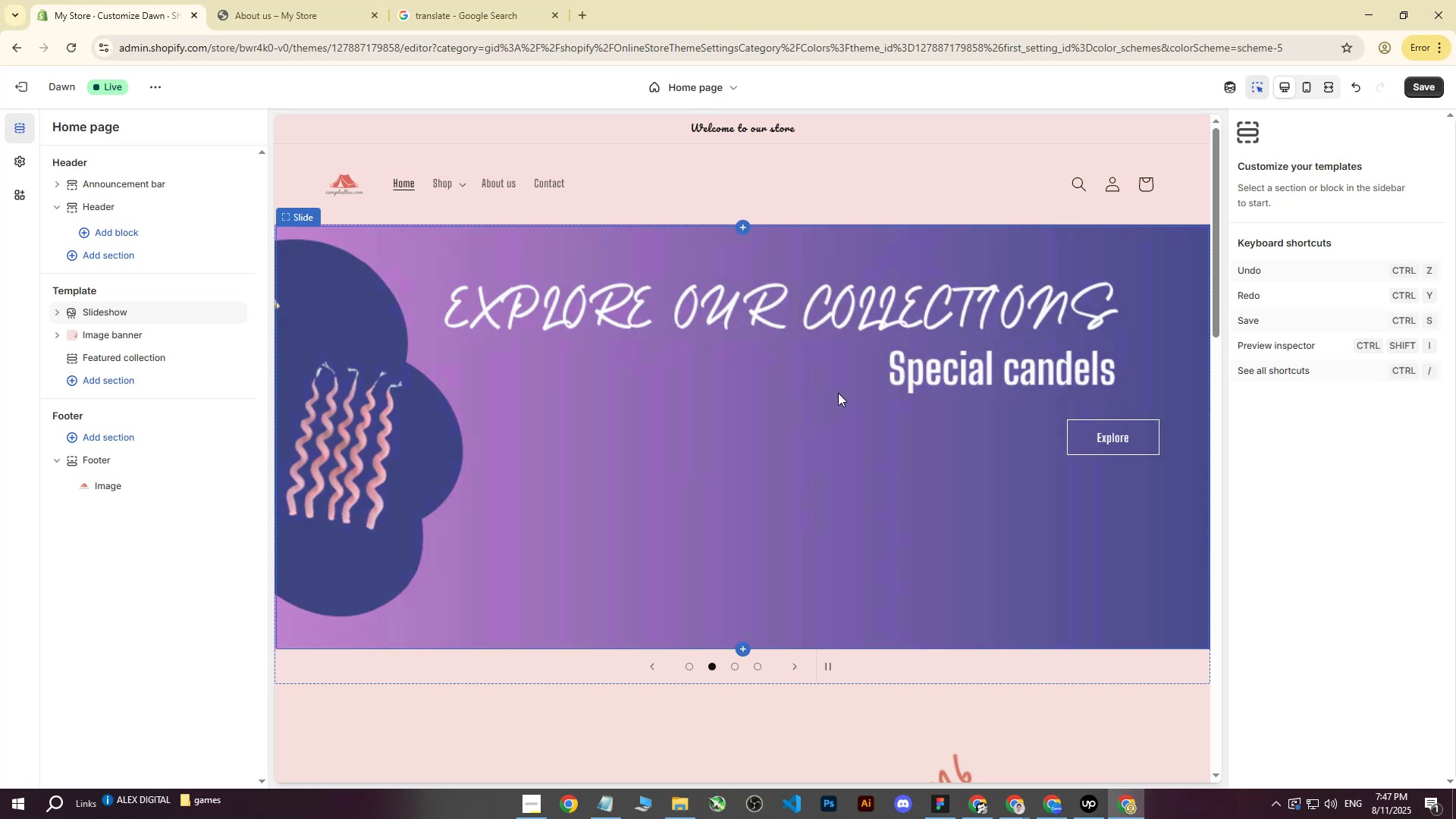 
left_click([1412, 96])
 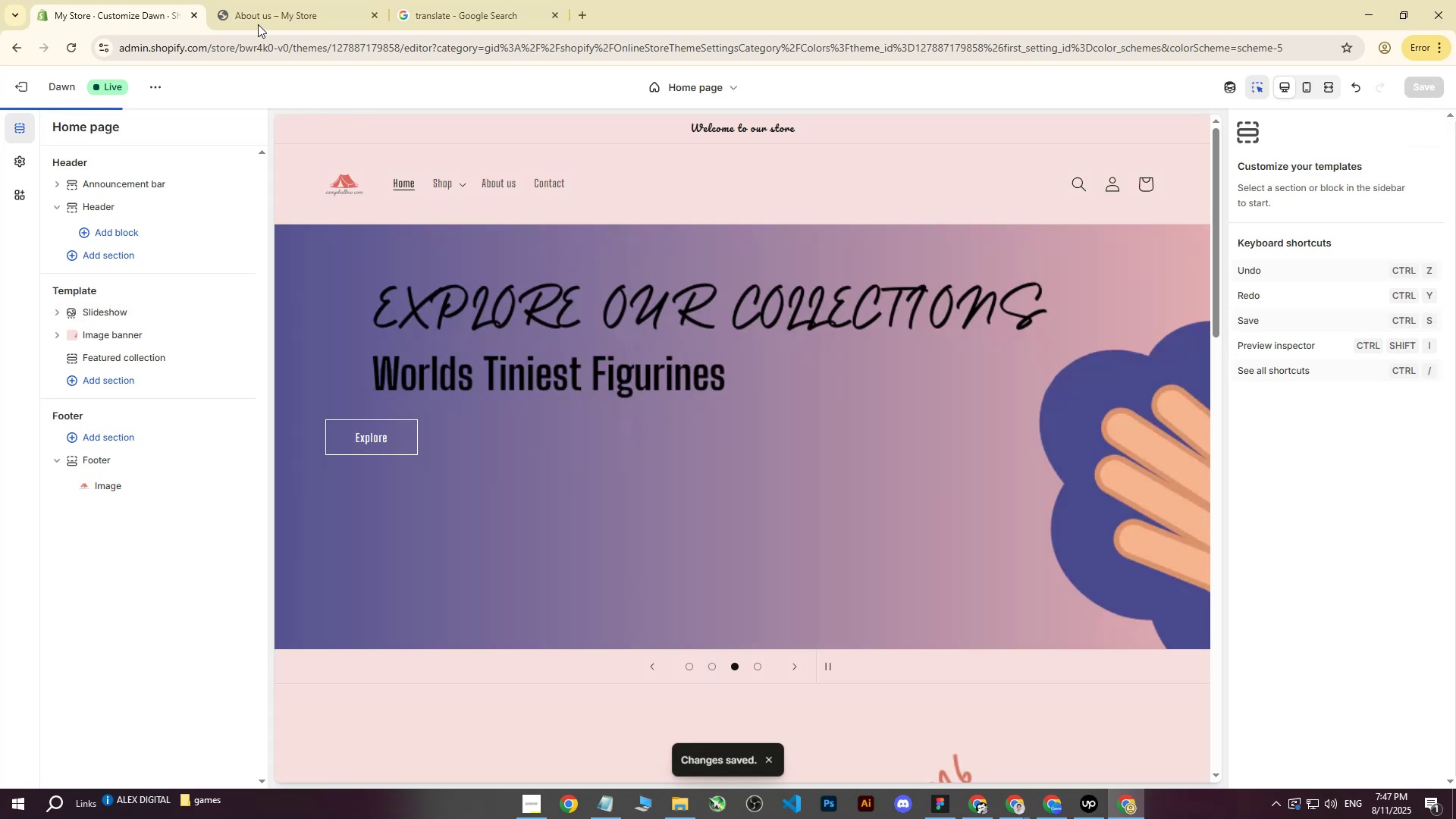 
left_click([262, 0])
 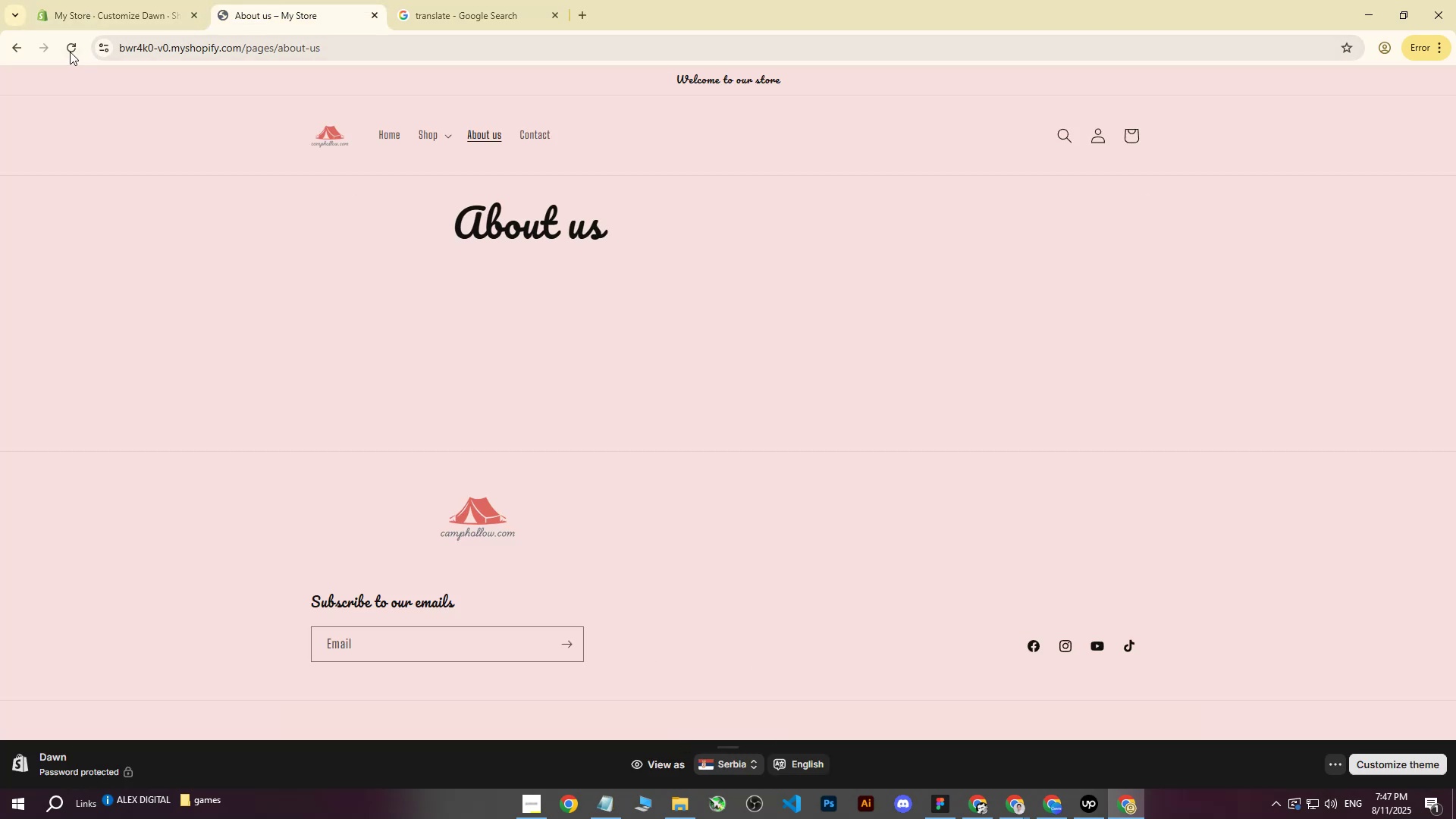 
left_click([95, 5])
 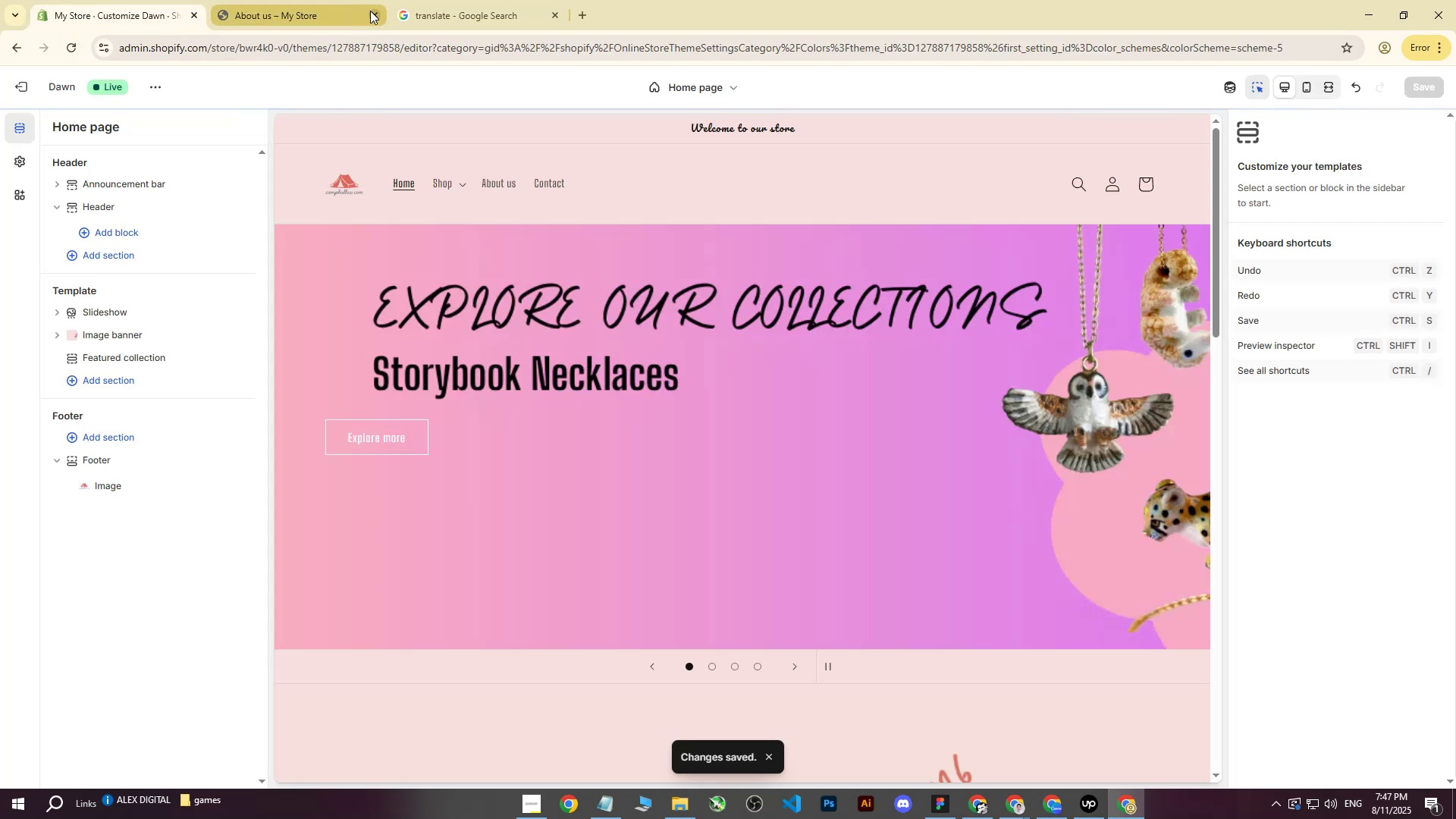 
left_click([370, 12])
 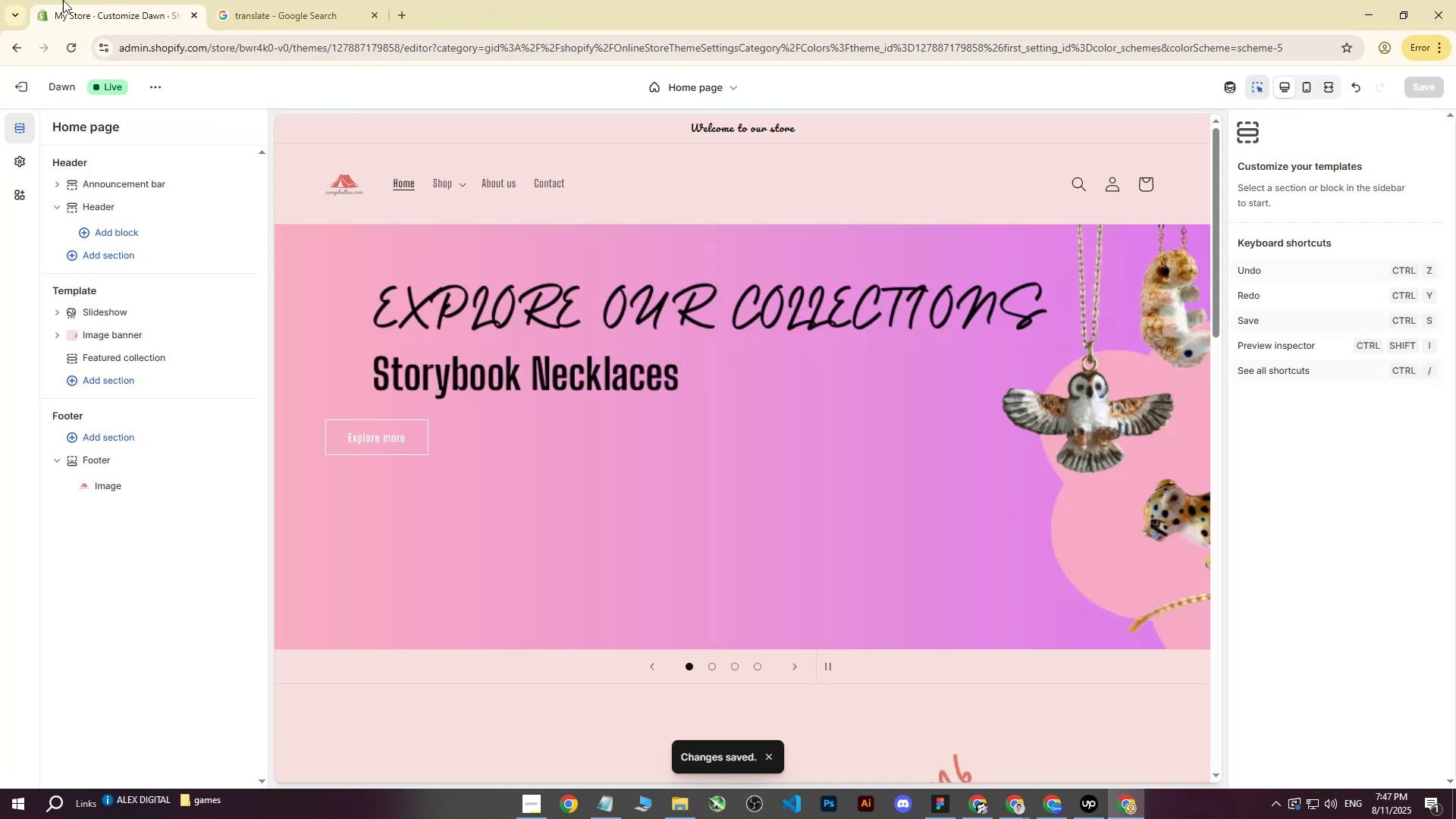 
left_click([71, 0])
 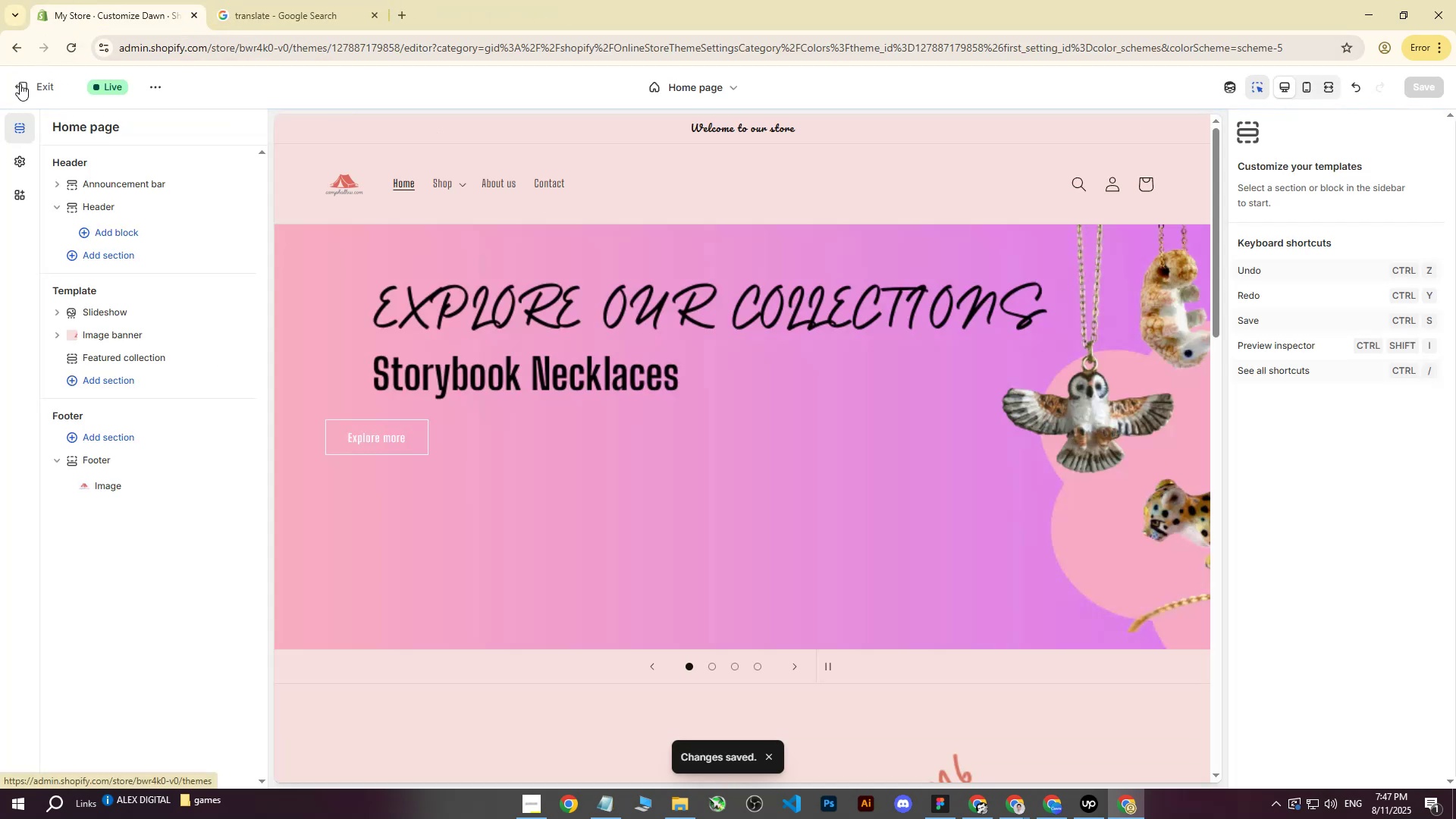 
left_click([23, 85])
 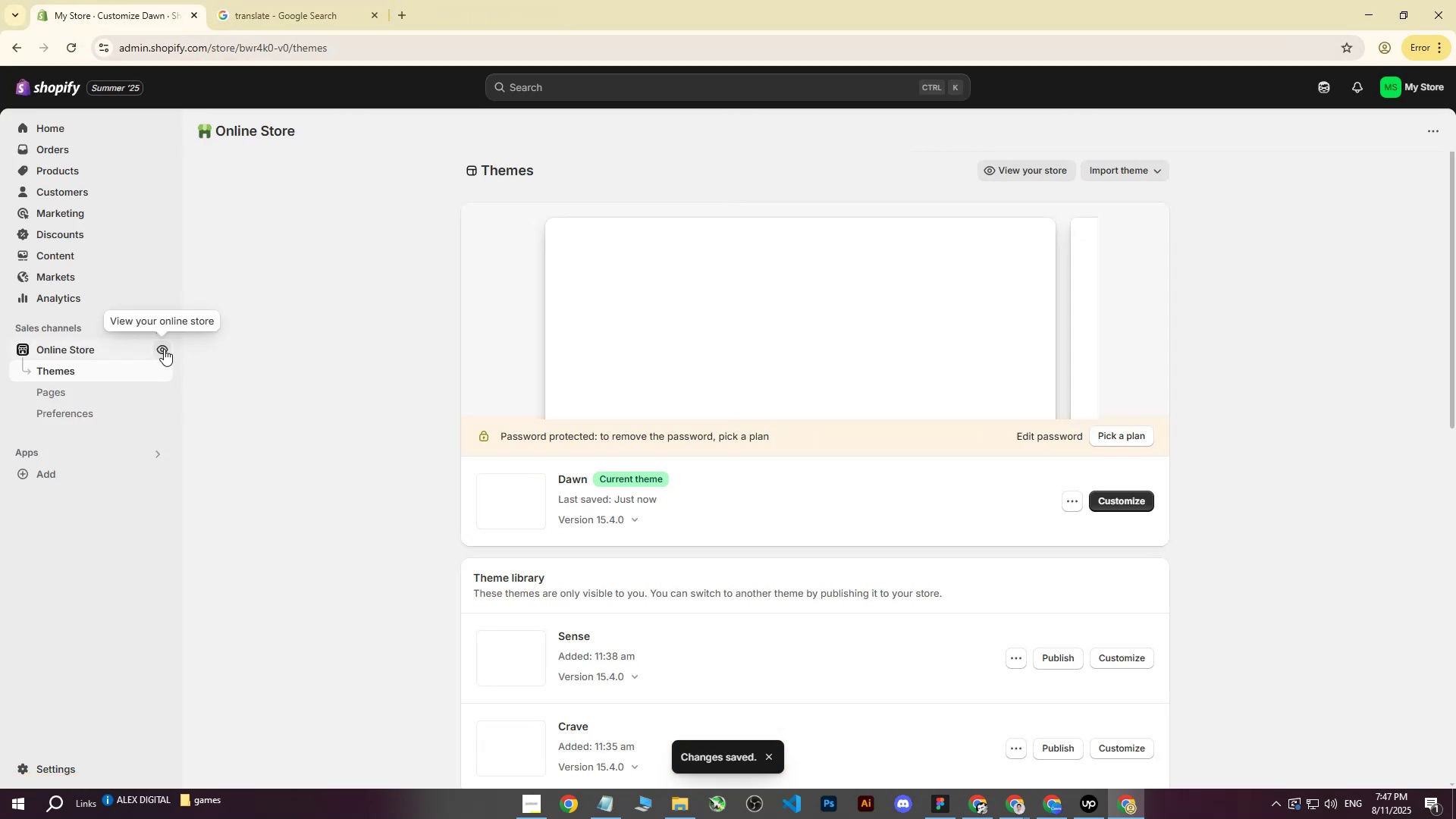 
left_click([164, 349])
 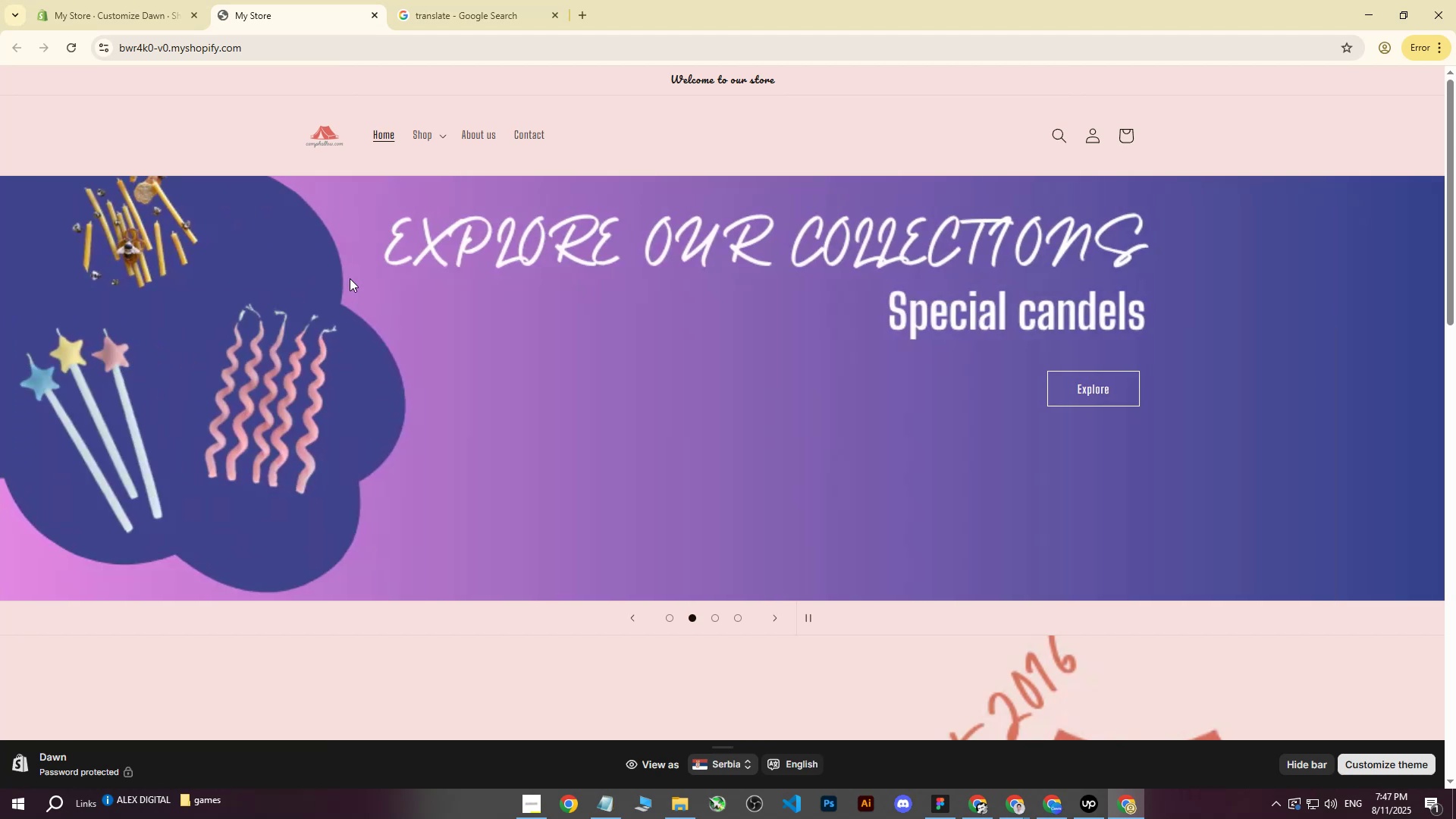 
wait(13.96)
 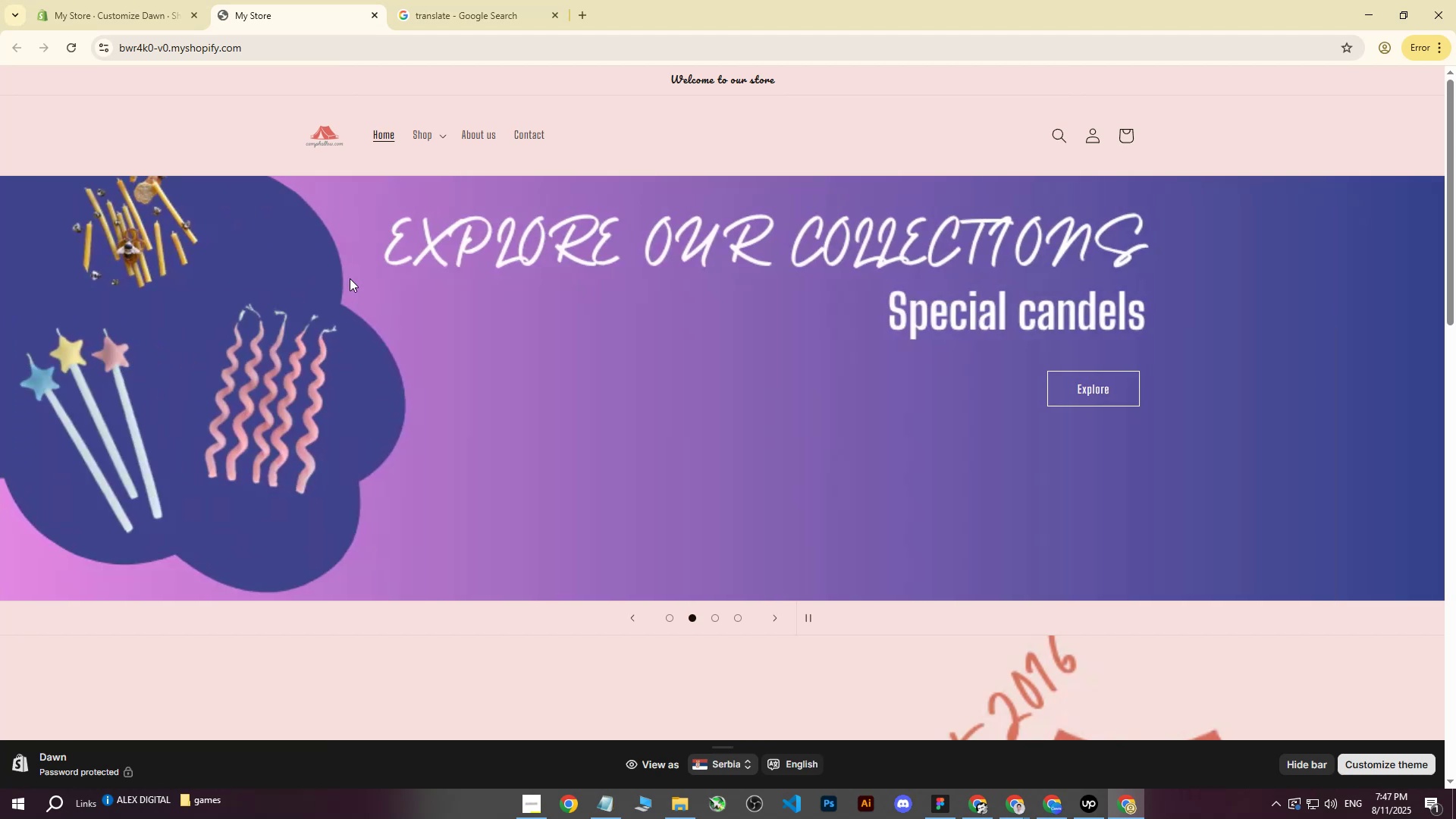 
scroll: coordinate [560, 277], scroll_direction: down, amount: 20.0
 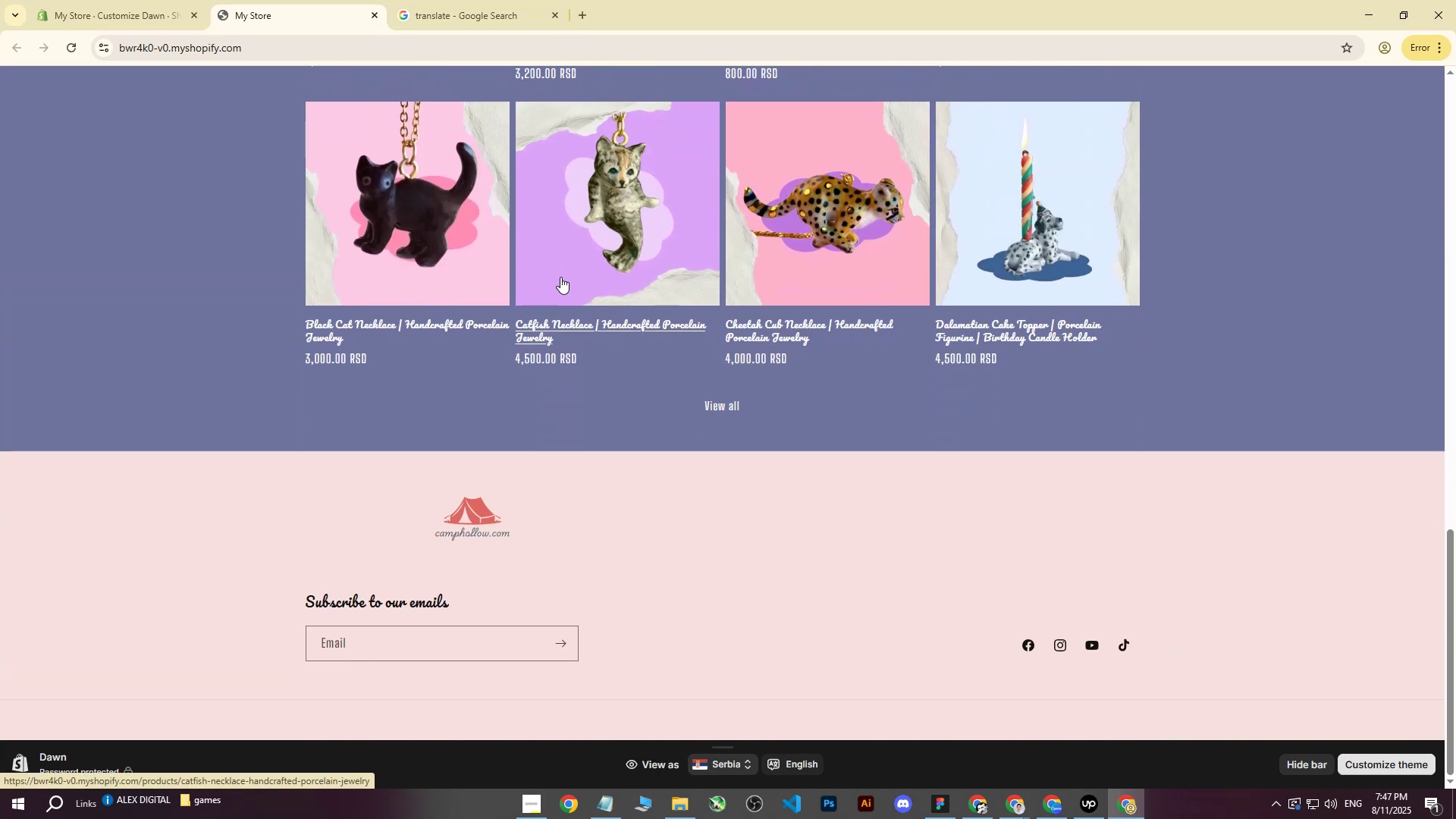 
scroll: coordinate [550, 301], scroll_direction: up, amount: 19.0
 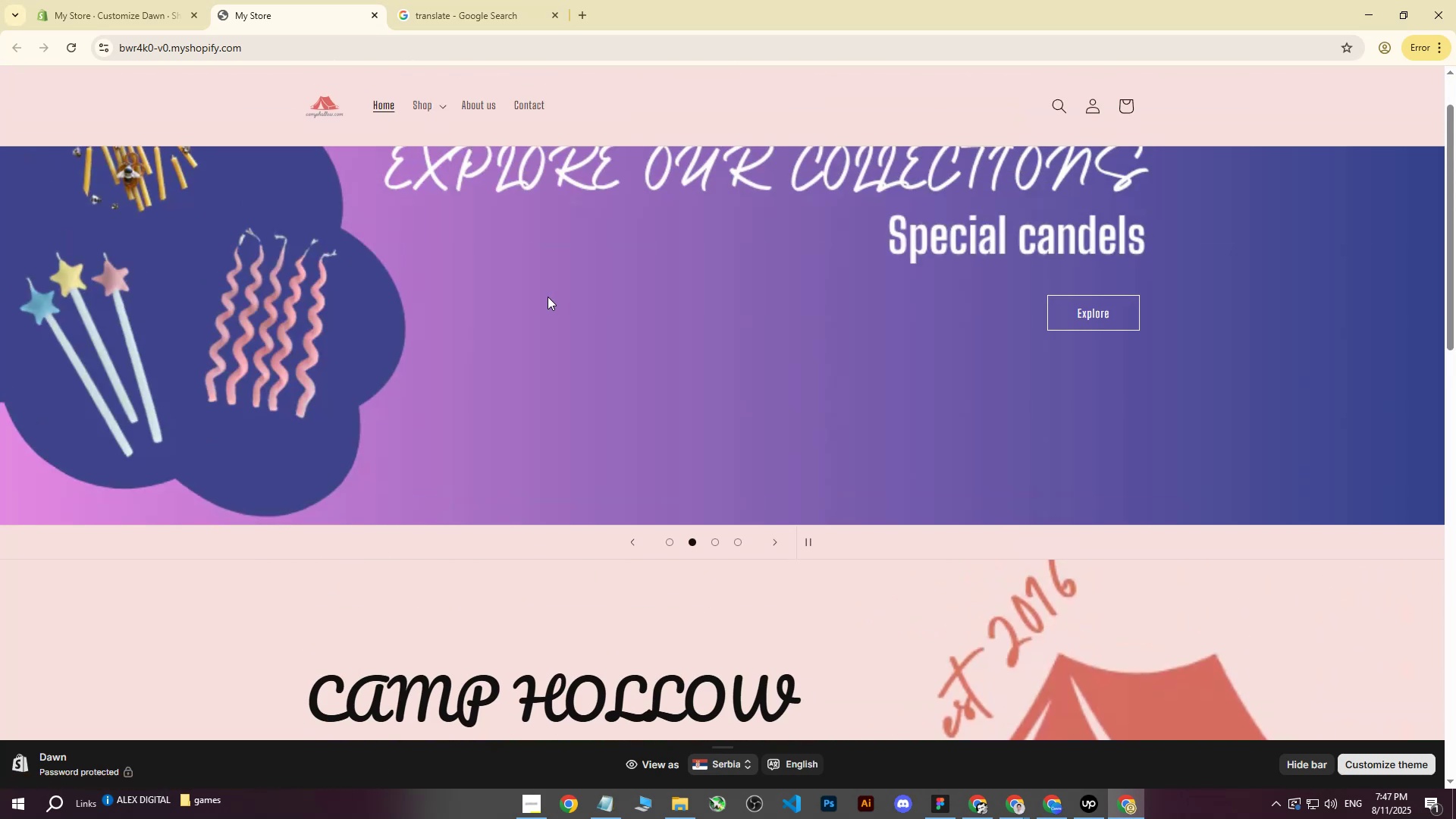 
scroll: coordinate [548, 292], scroll_direction: down, amount: 4.0
 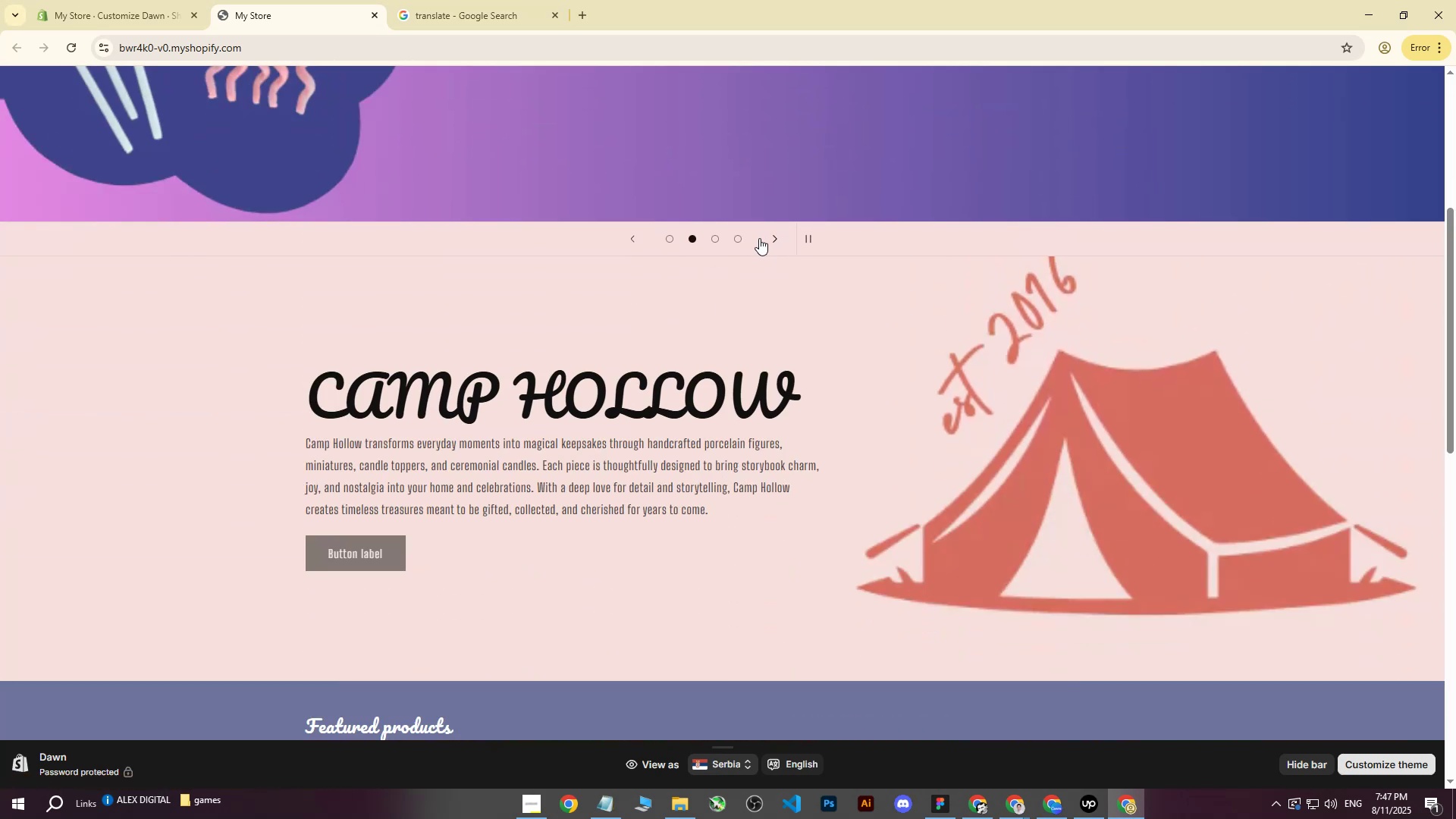 
left_click([787, 240])
 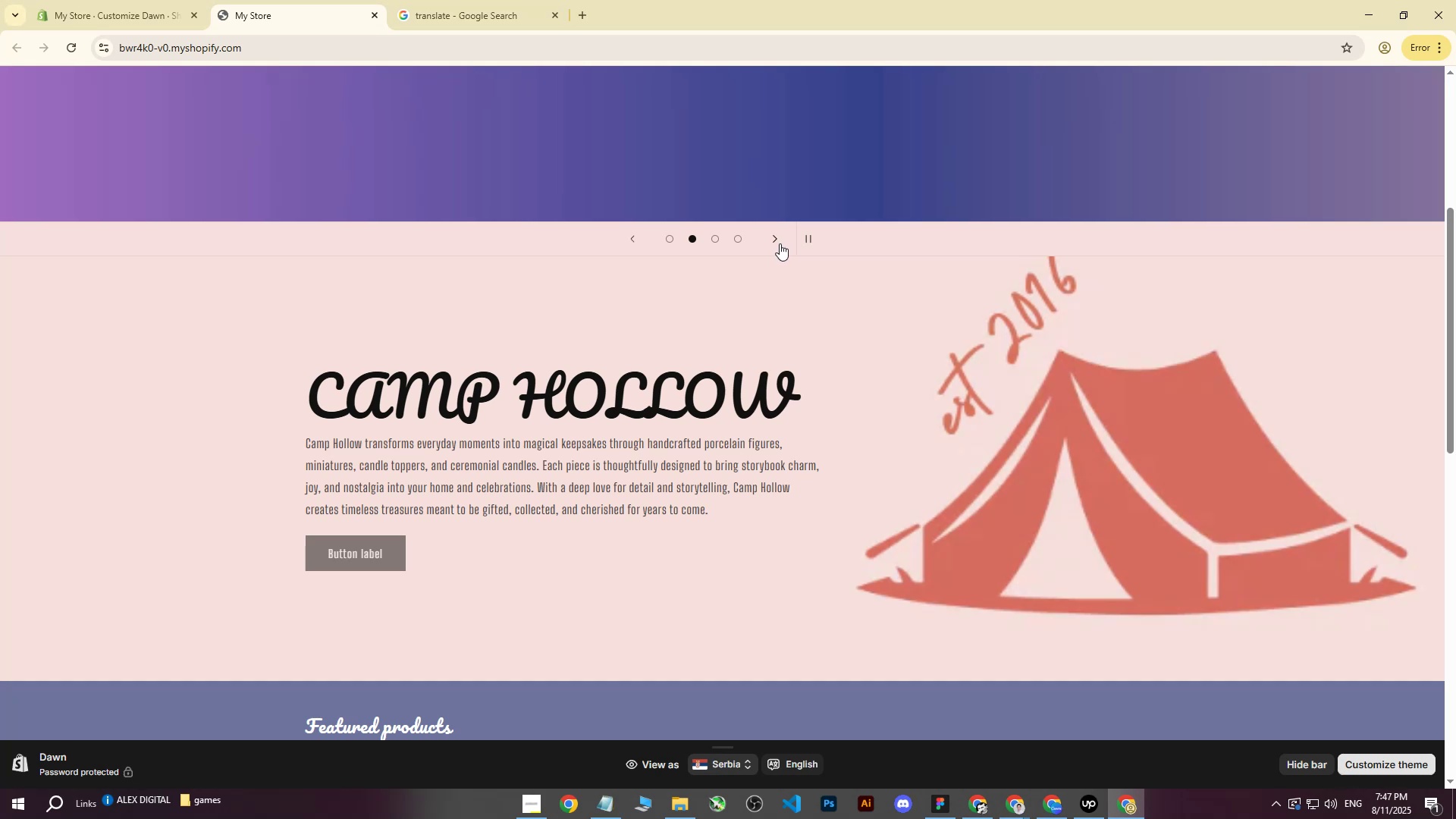 
scroll: coordinate [779, 250], scroll_direction: up, amount: 5.0
 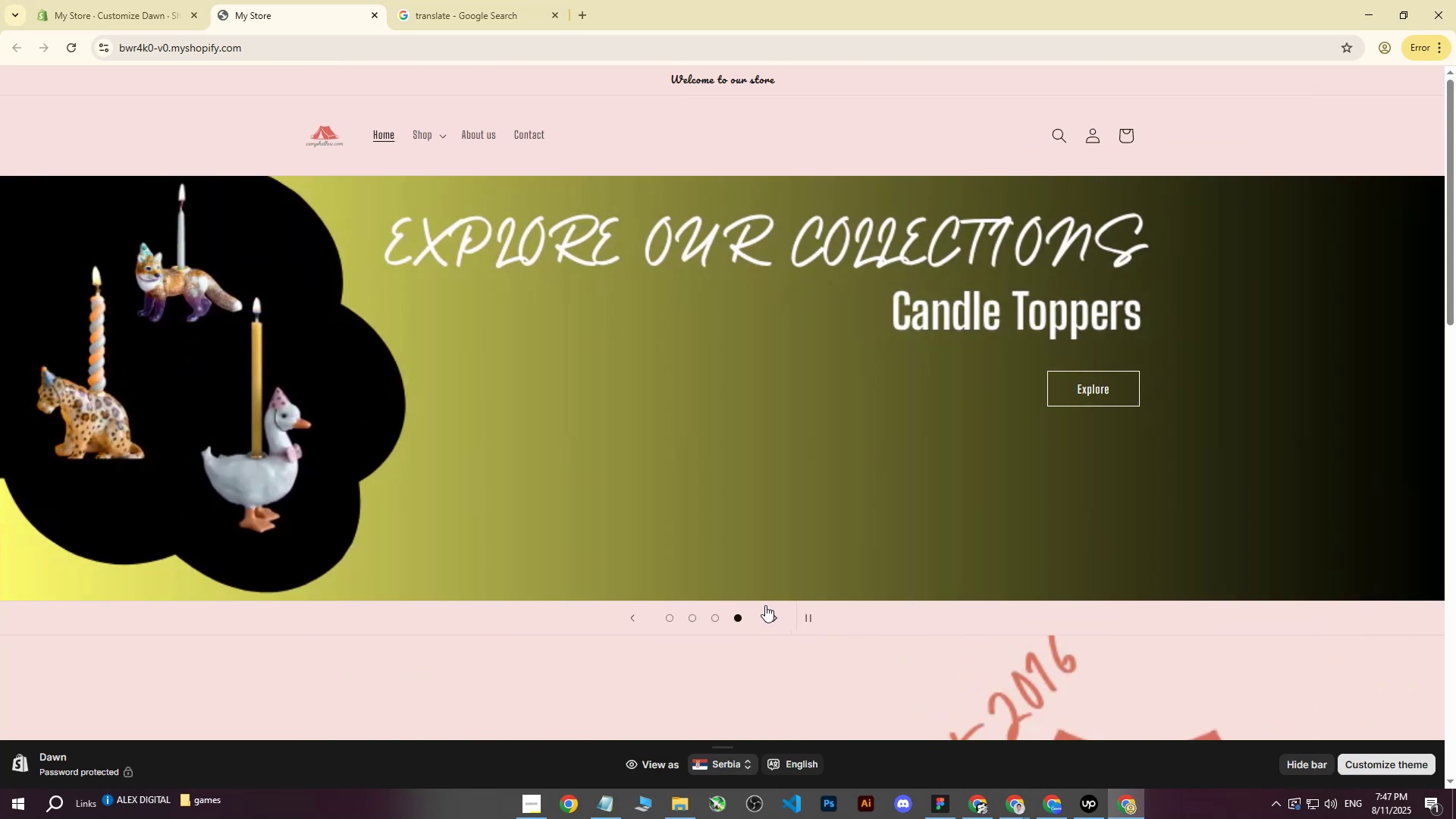 
wait(6.59)
 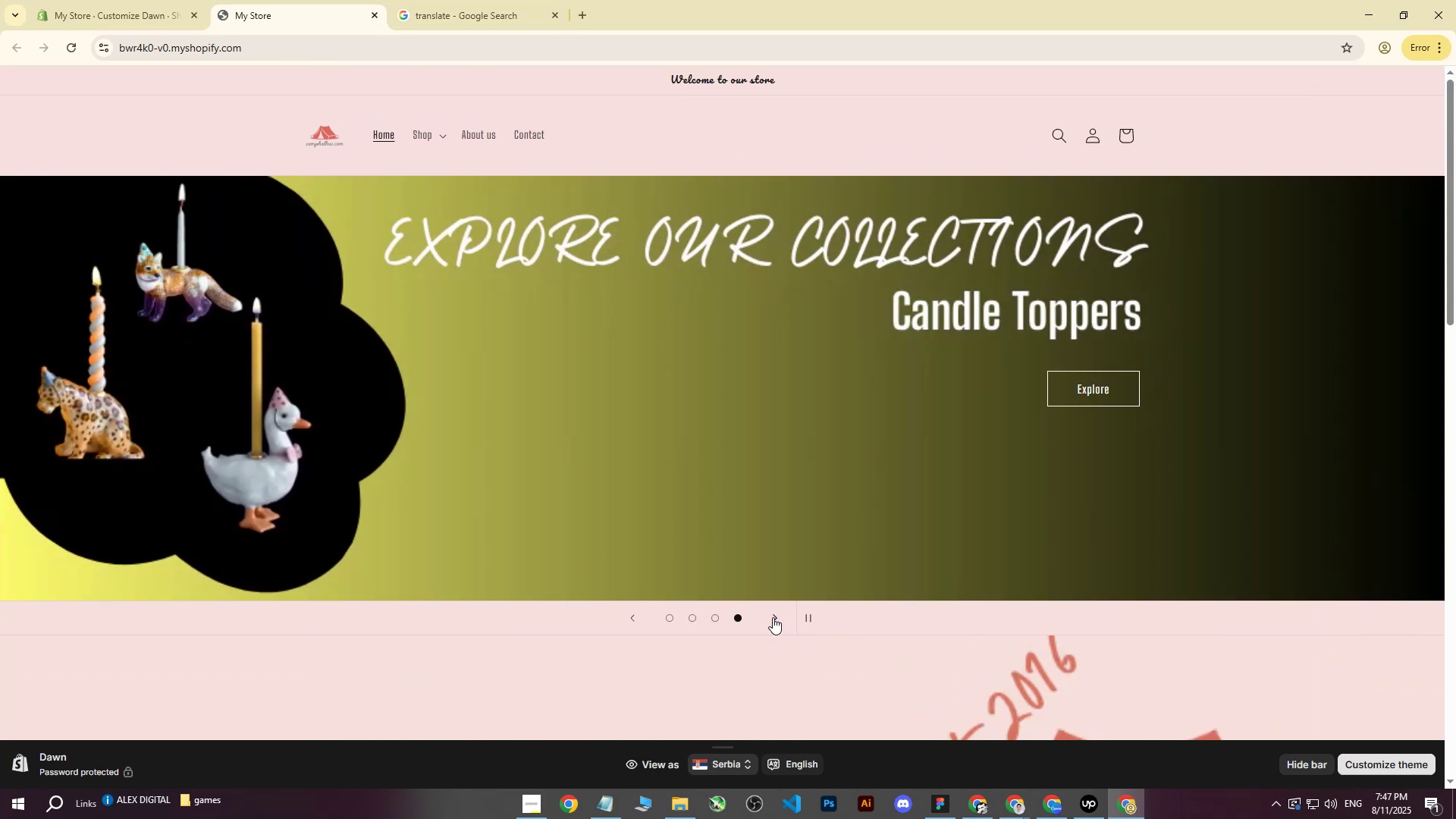 
left_click([665, 622])
 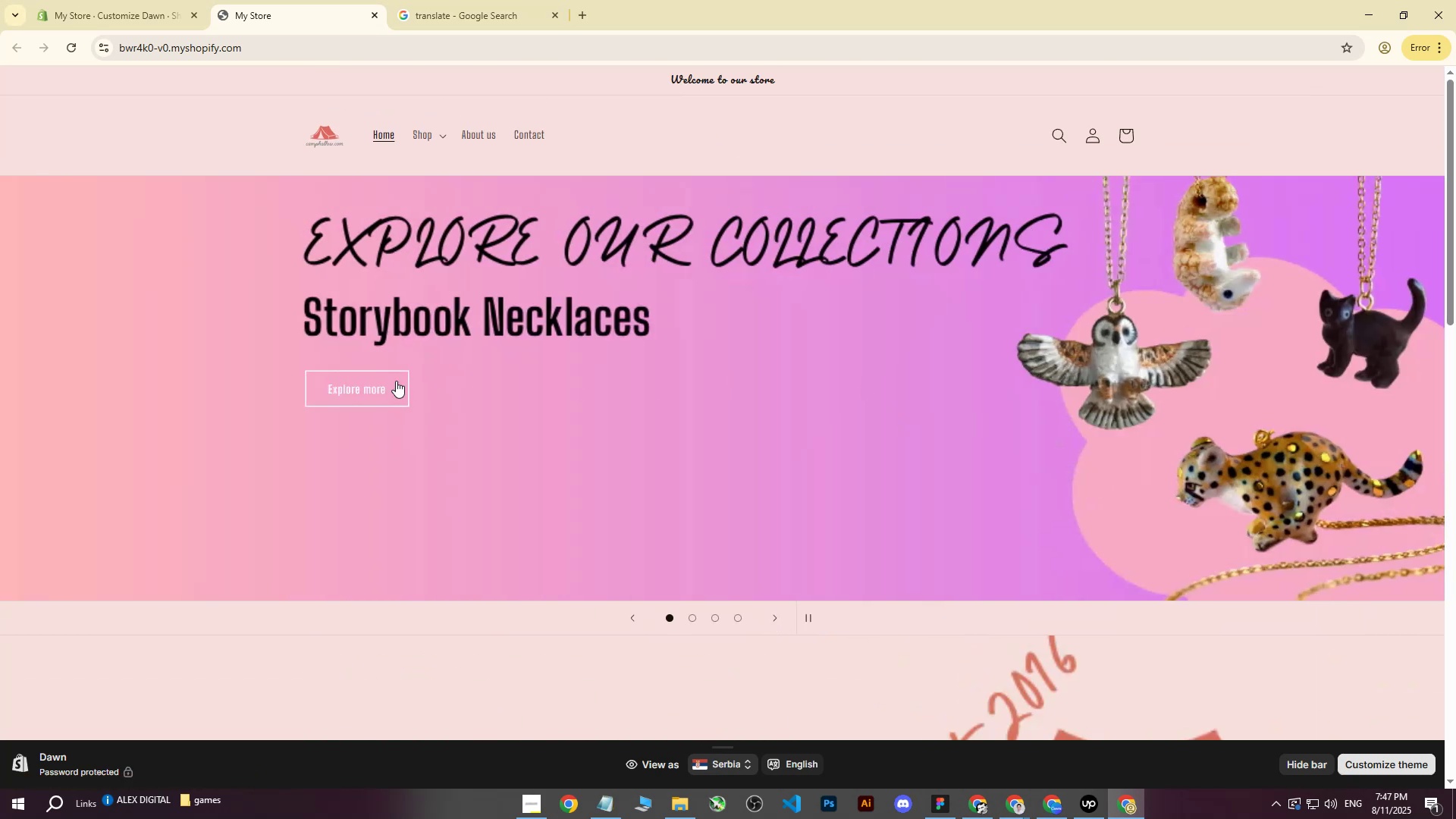 
left_click([378, 384])
 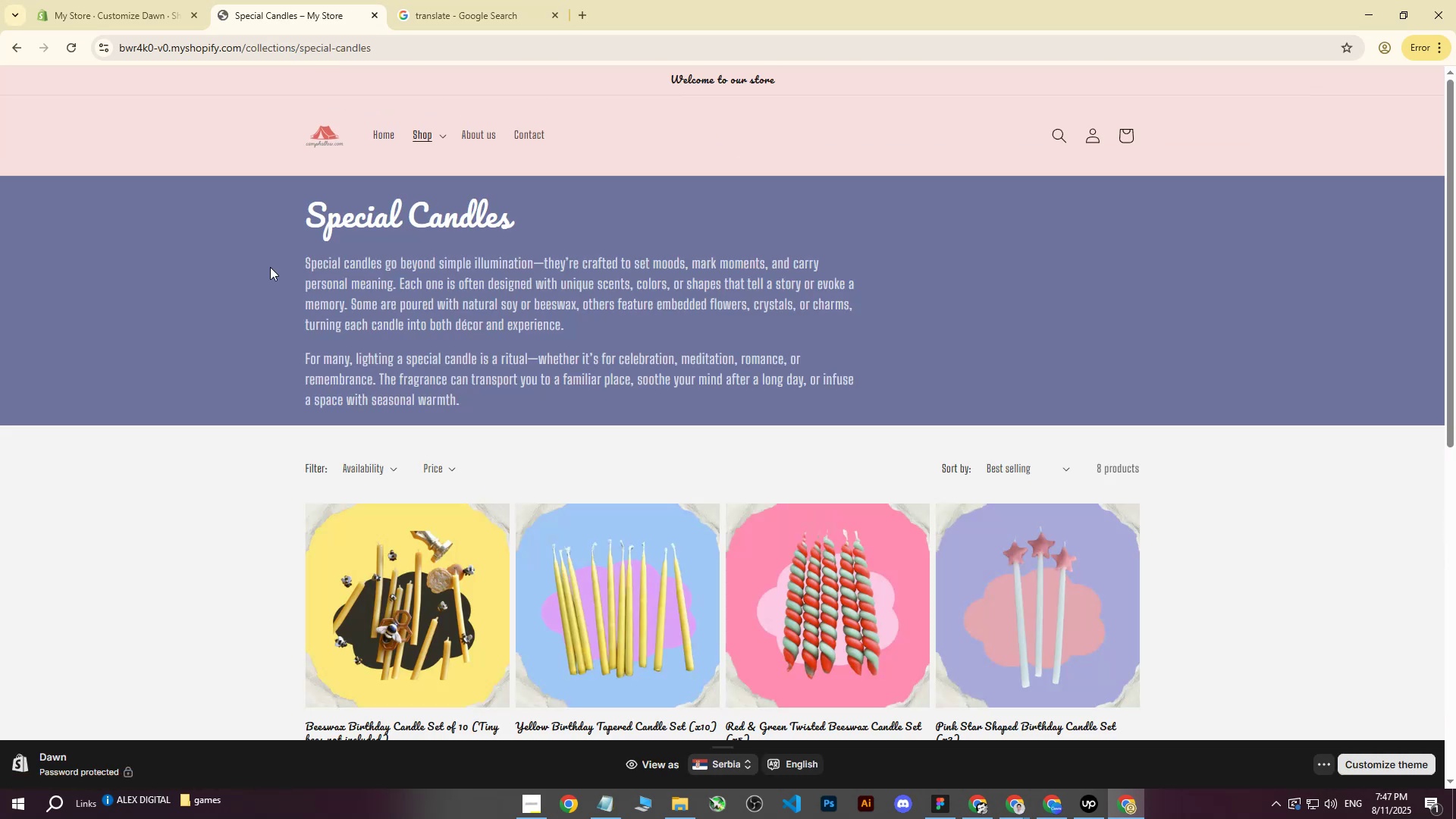 
left_click([83, 0])
 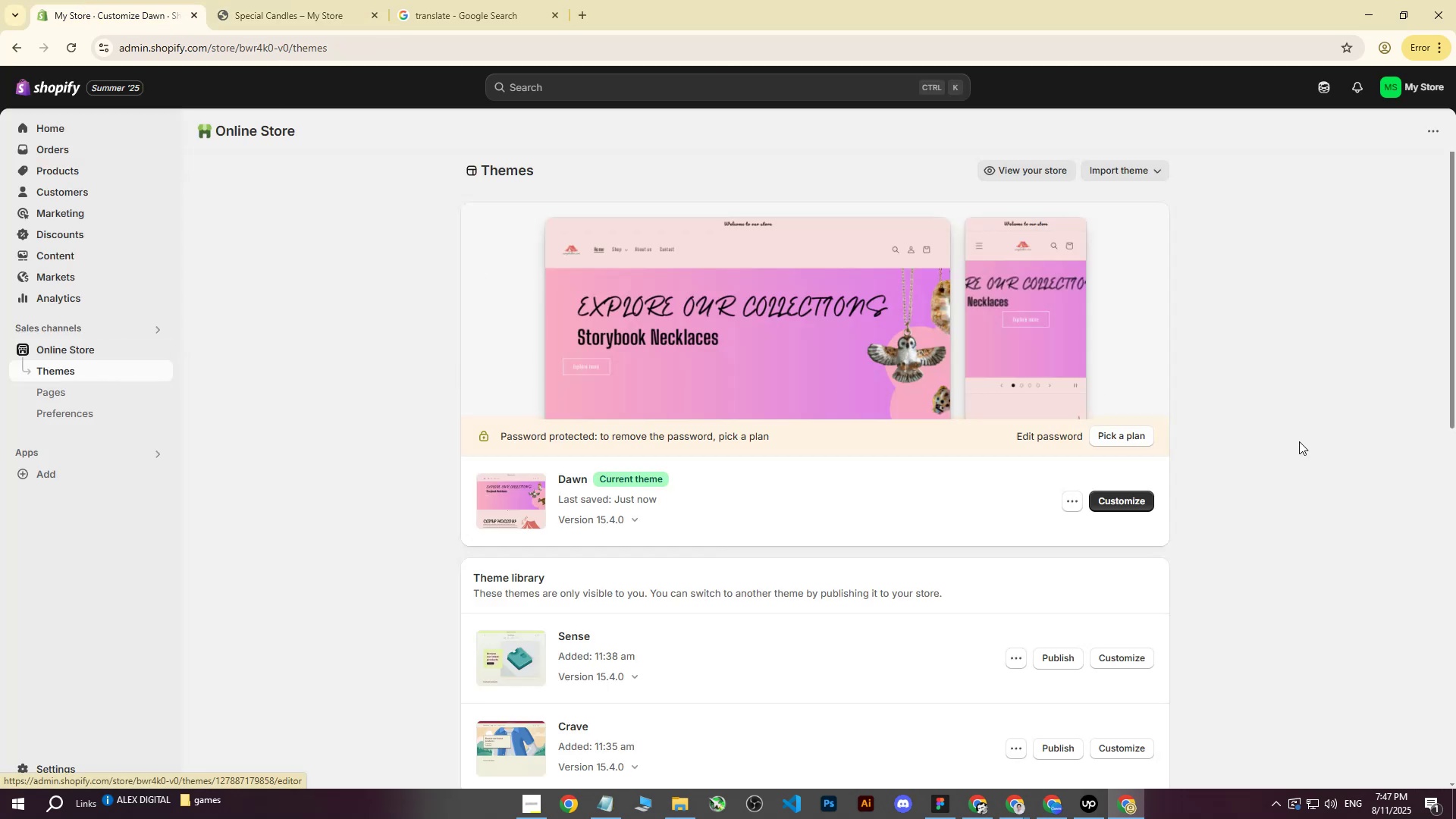 
left_click([1148, 504])
 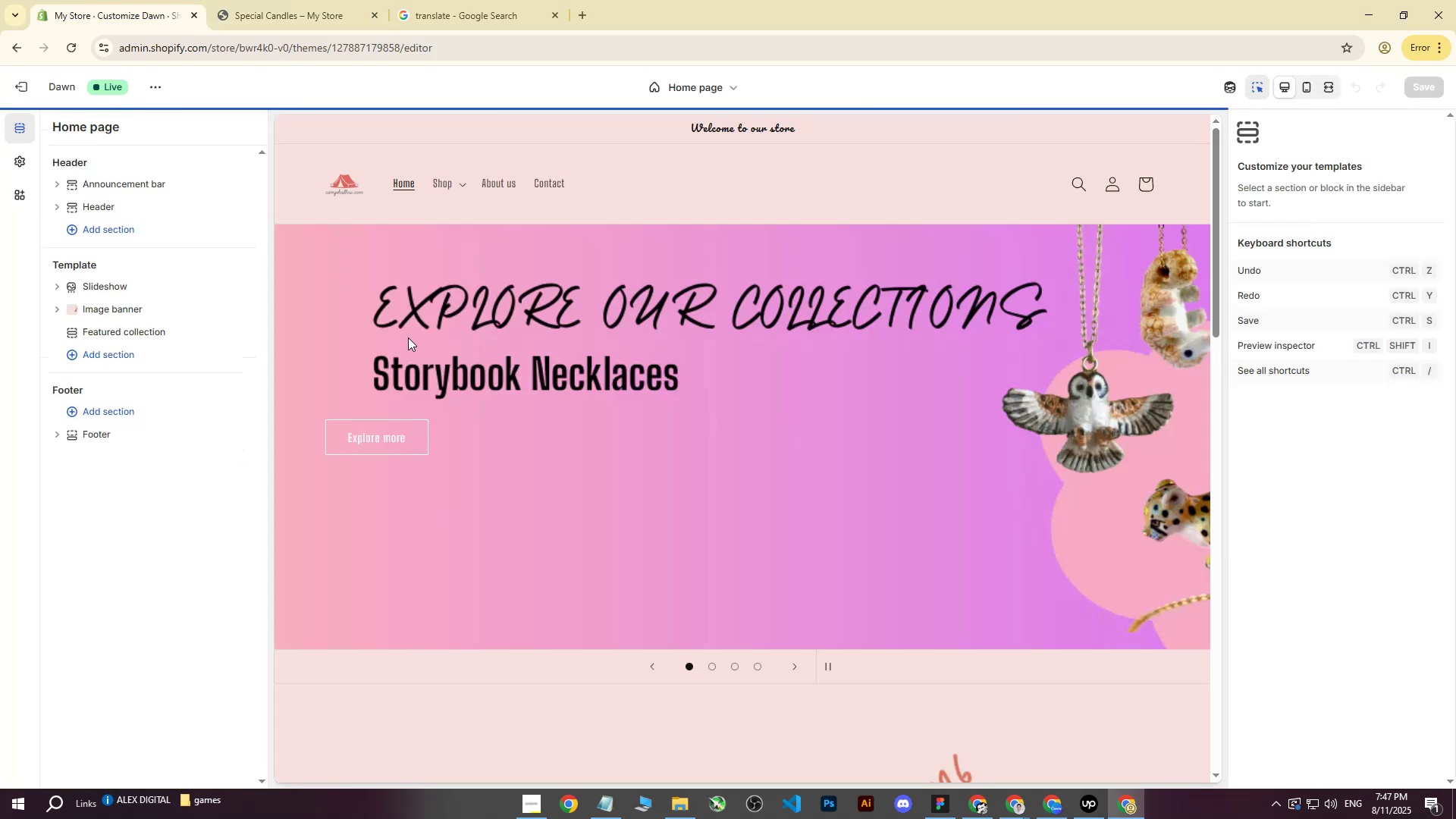 
left_click([384, 431])
 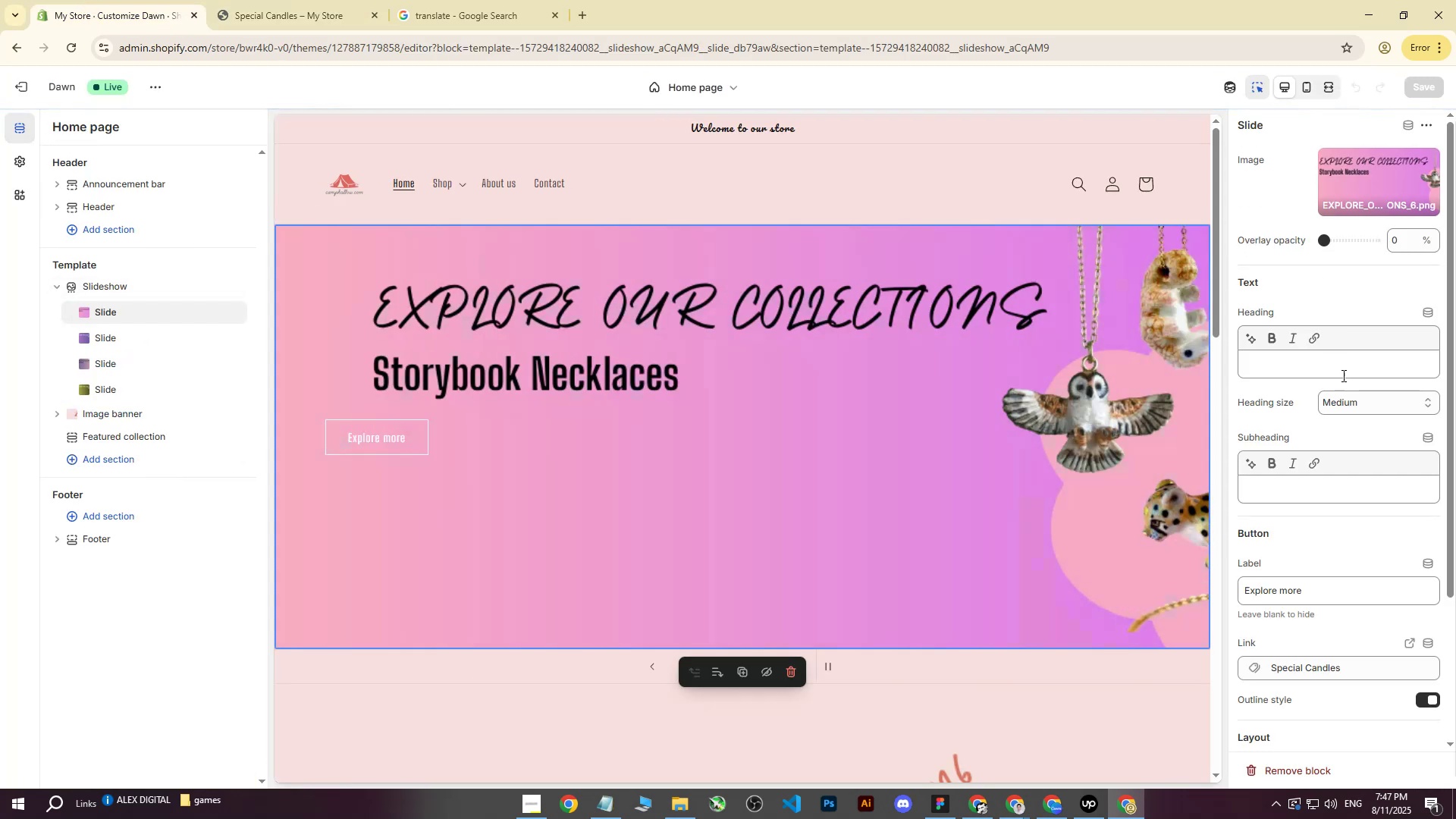 
scroll: coordinate [1332, 395], scroll_direction: down, amount: 2.0
 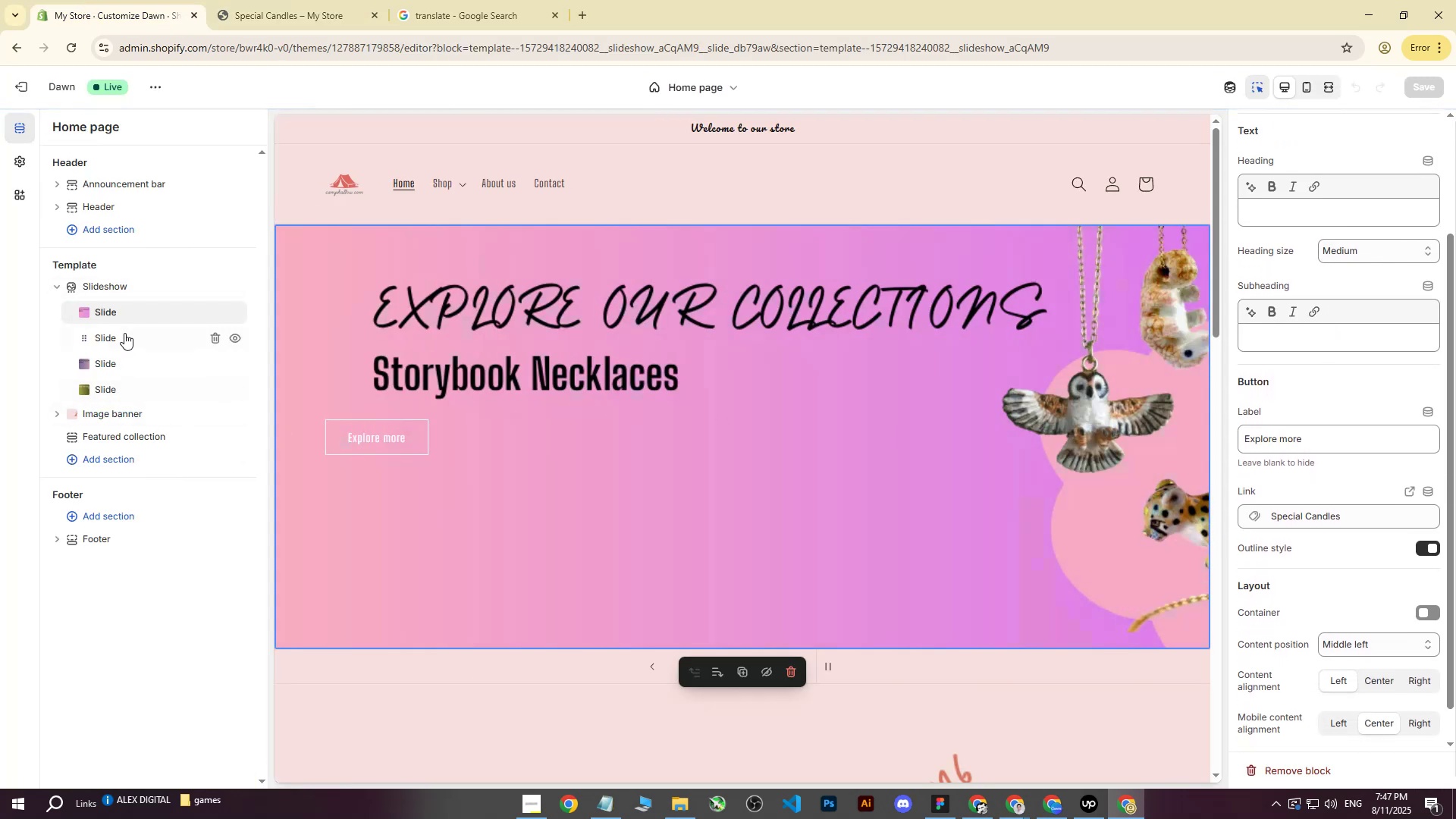 
left_click([353, 437])
 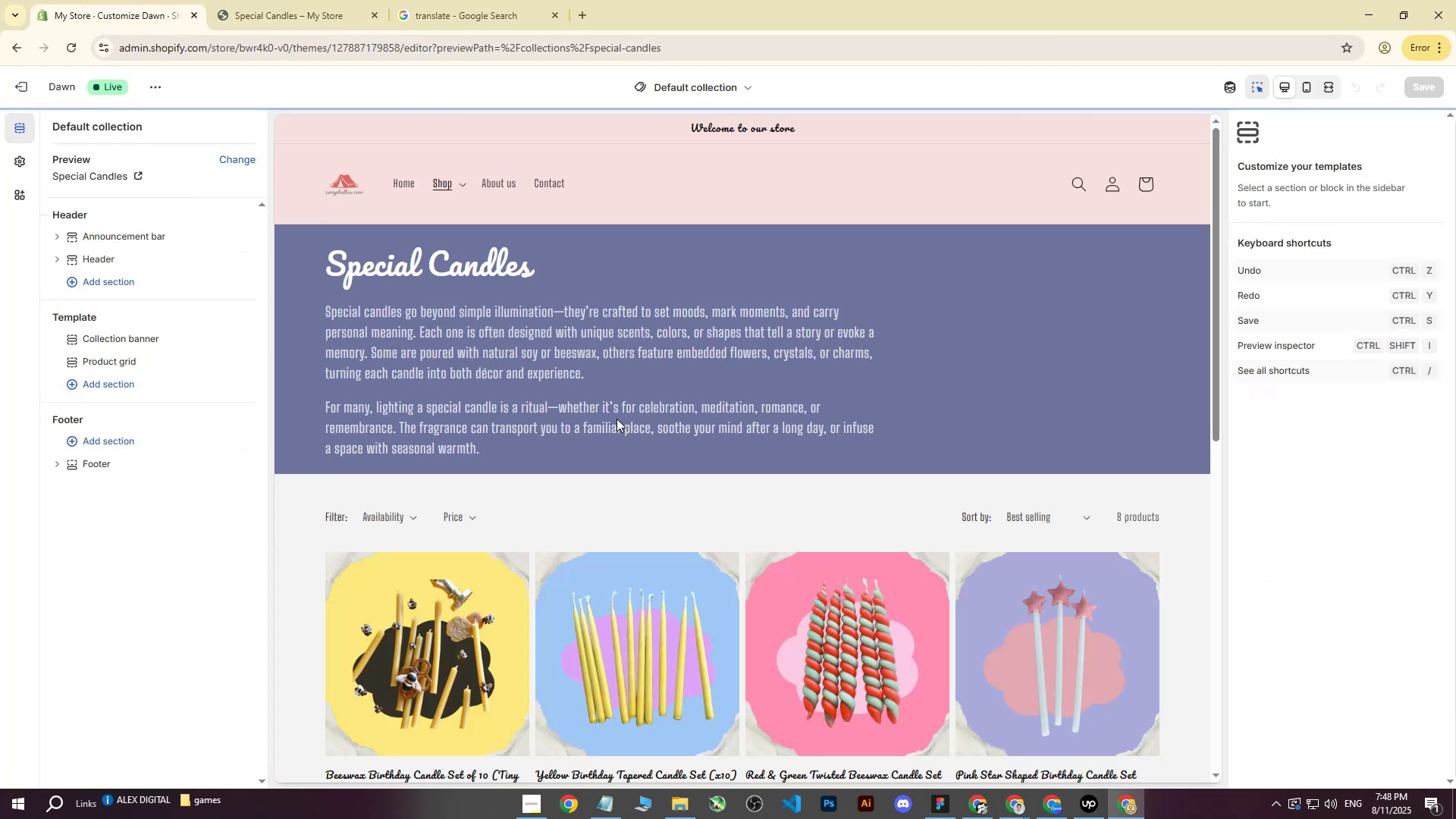 
scroll: coordinate [481, 378], scroll_direction: up, amount: 8.0
 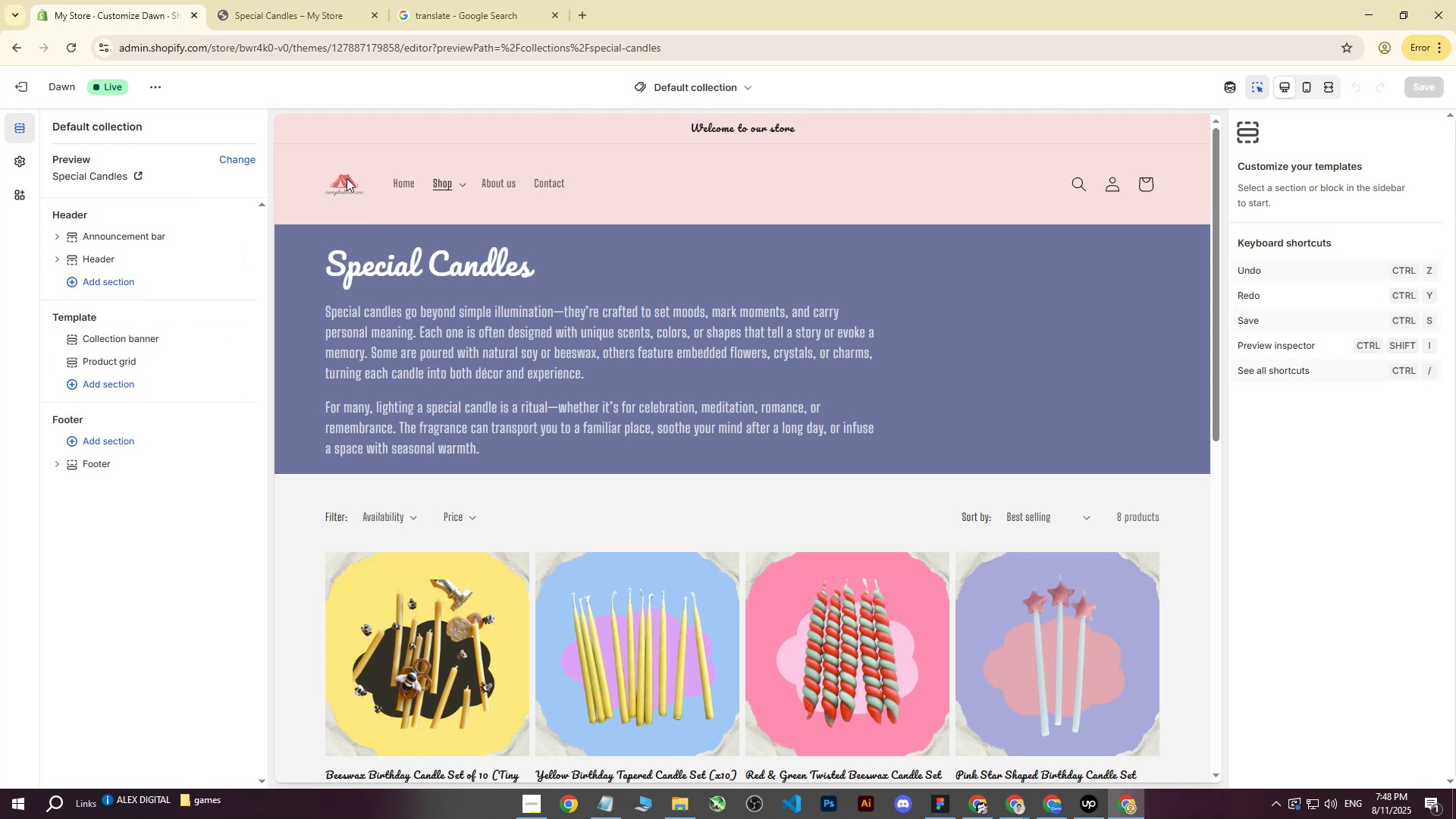 
double_click([403, 185])
 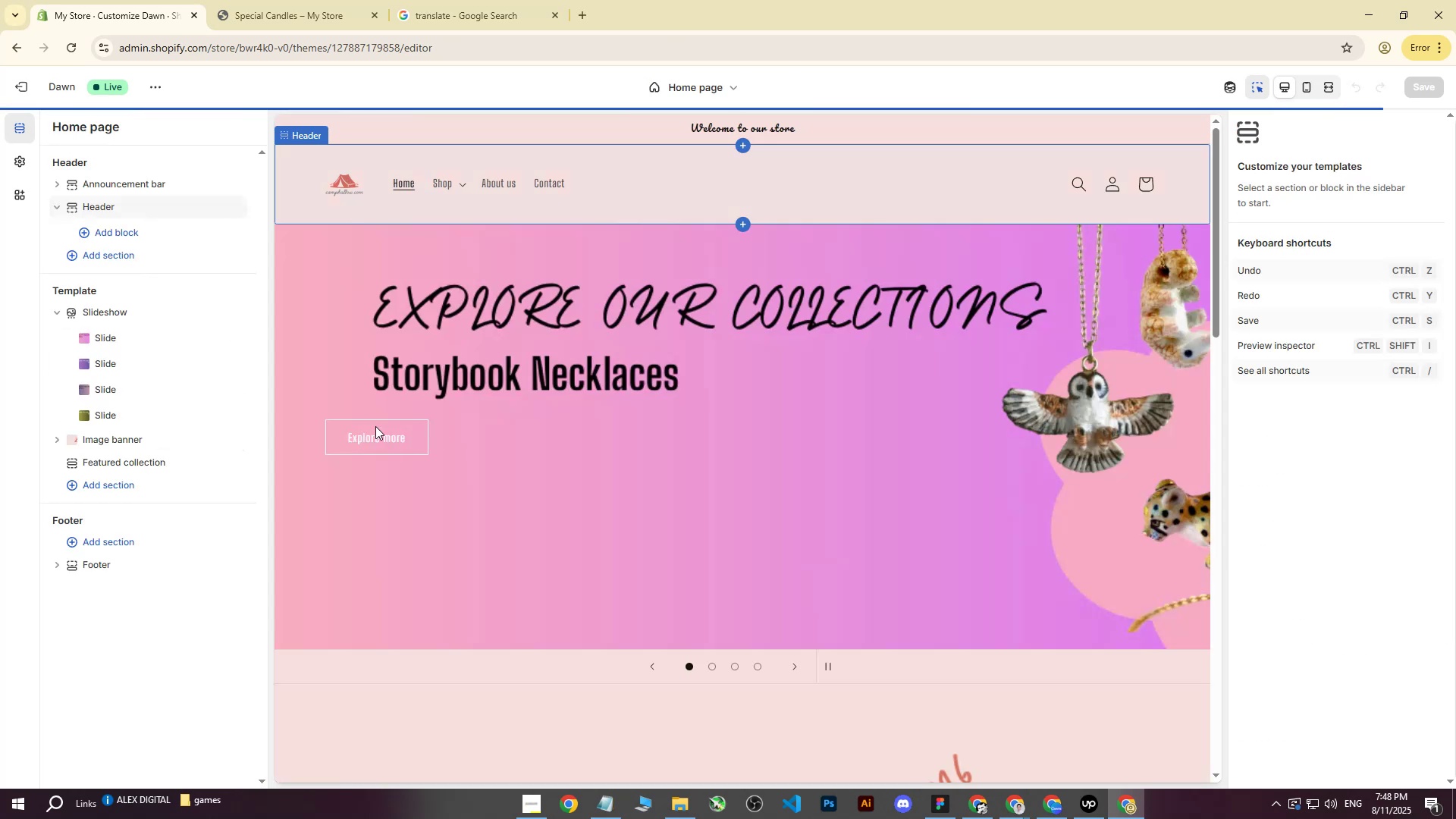 
left_click([464, 366])
 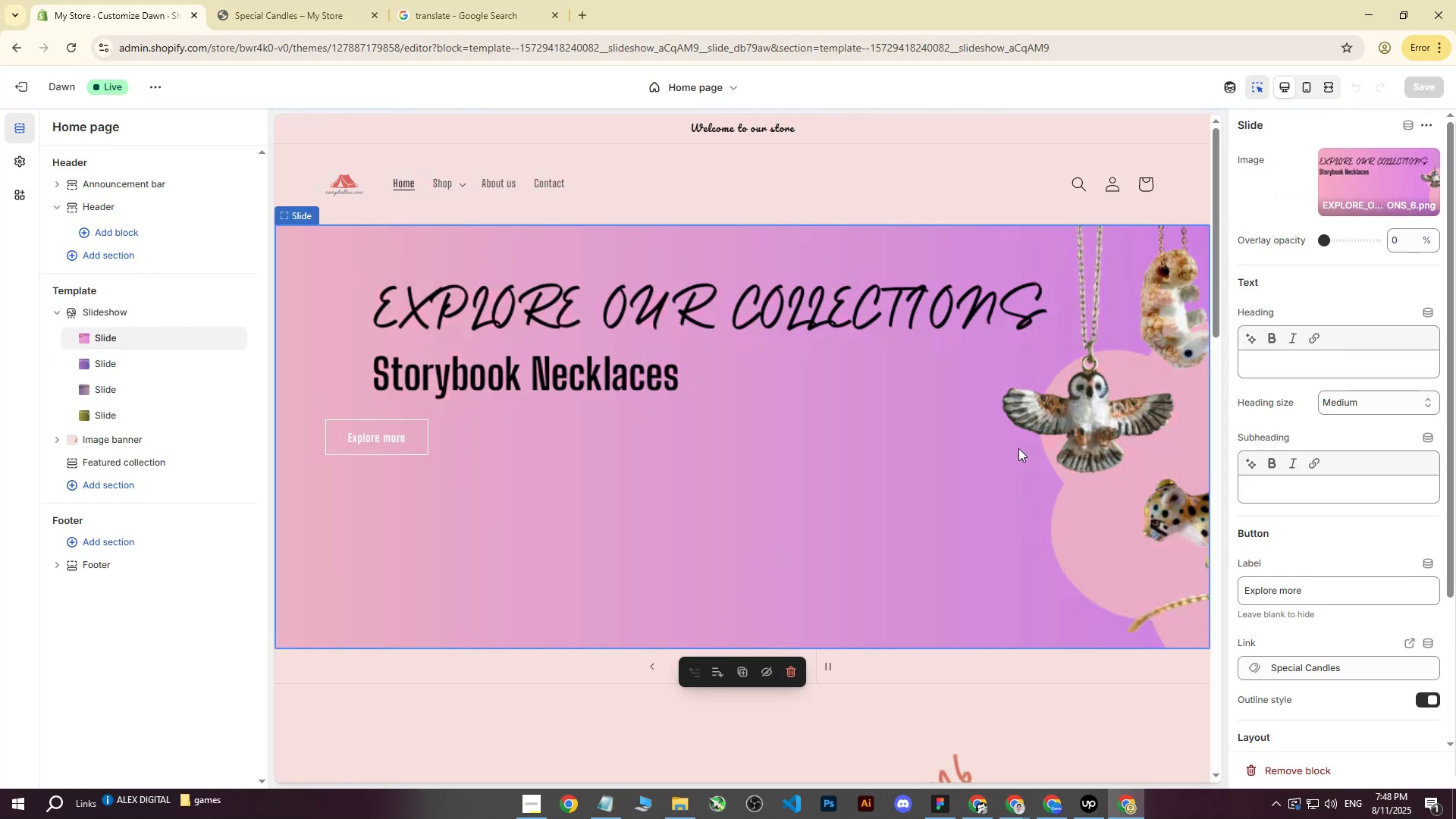 
scroll: coordinate [1391, 510], scroll_direction: down, amount: 2.0
 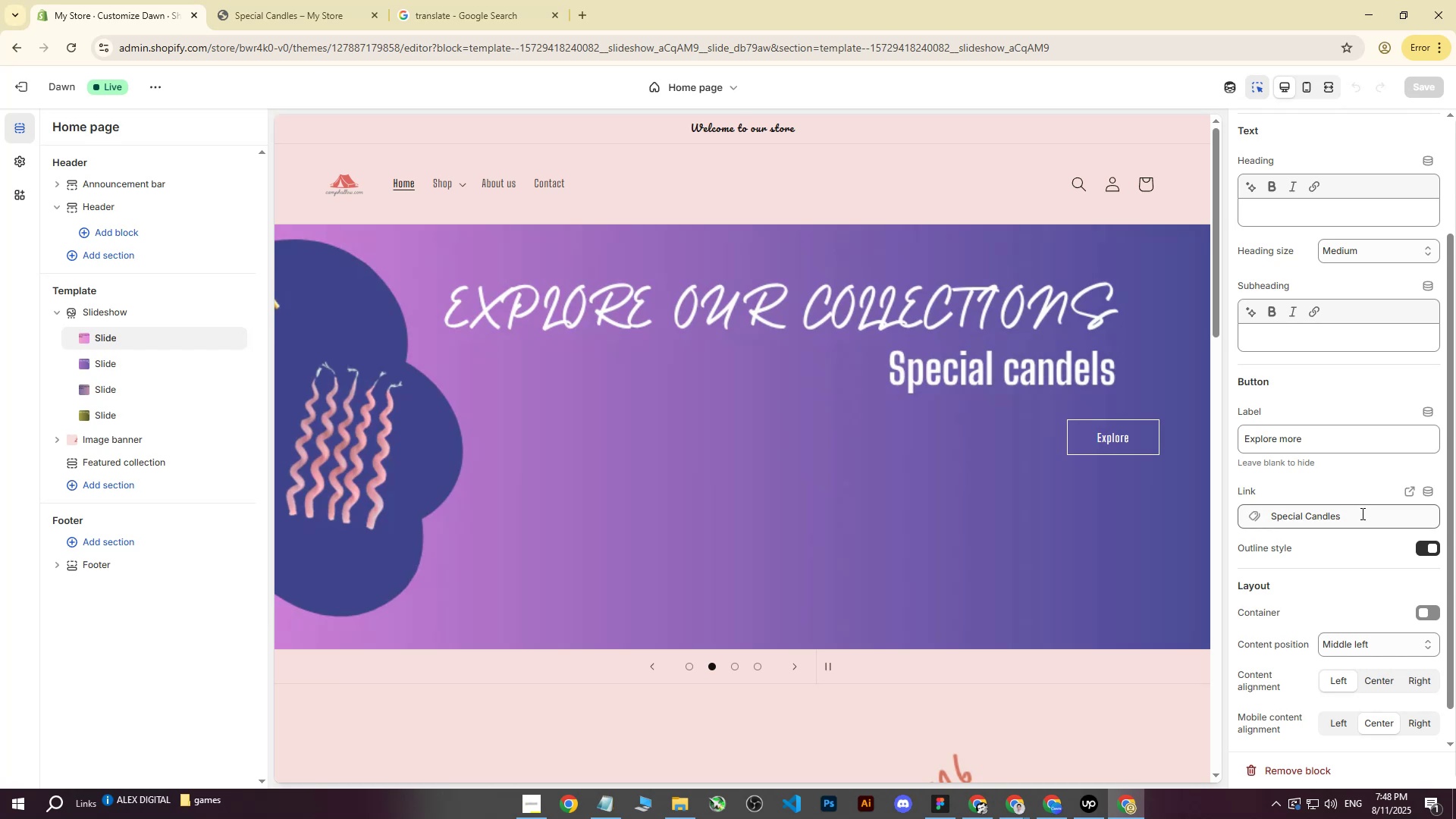 
wait(7.6)
 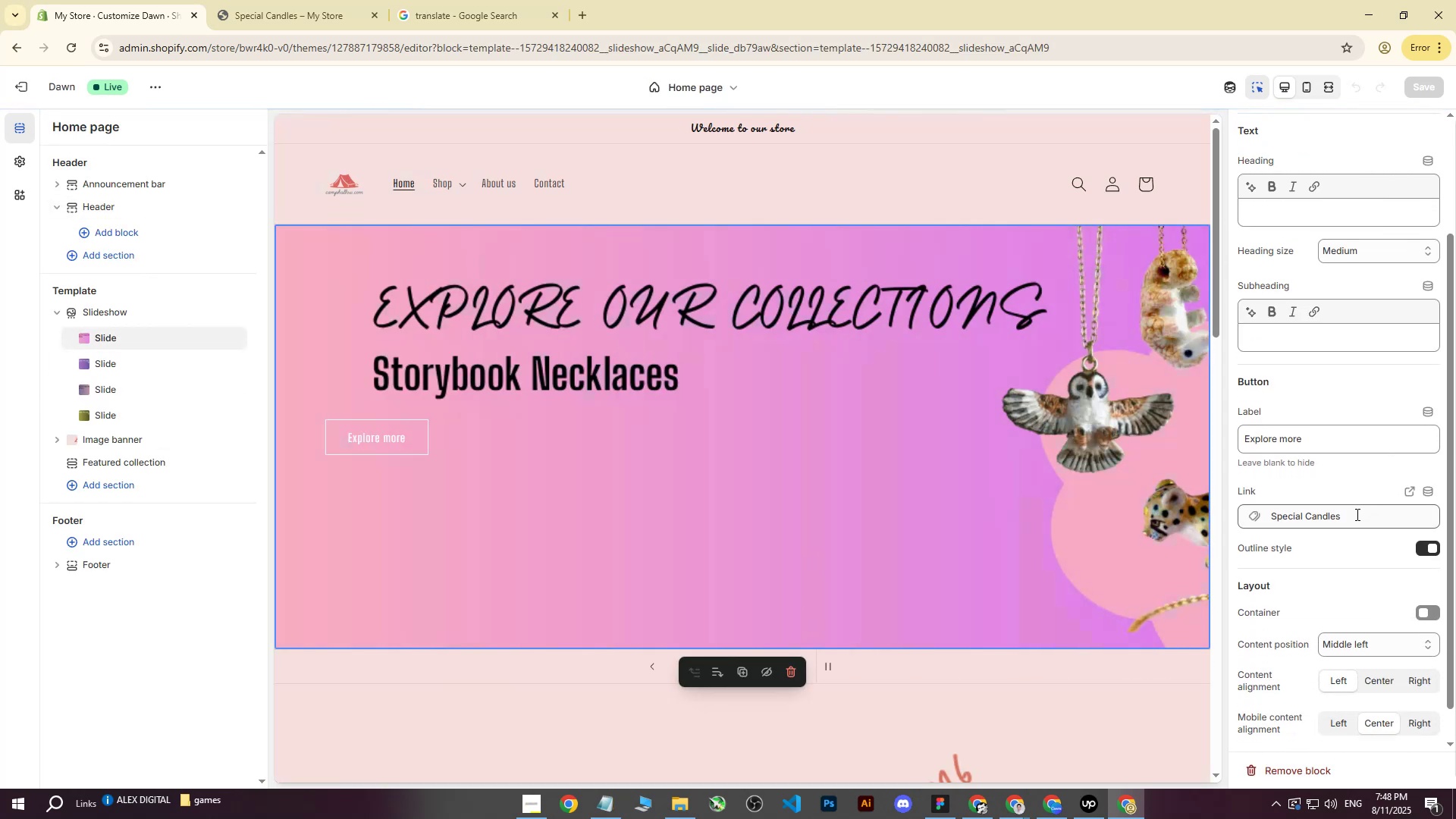 
left_click([1357, 517])
 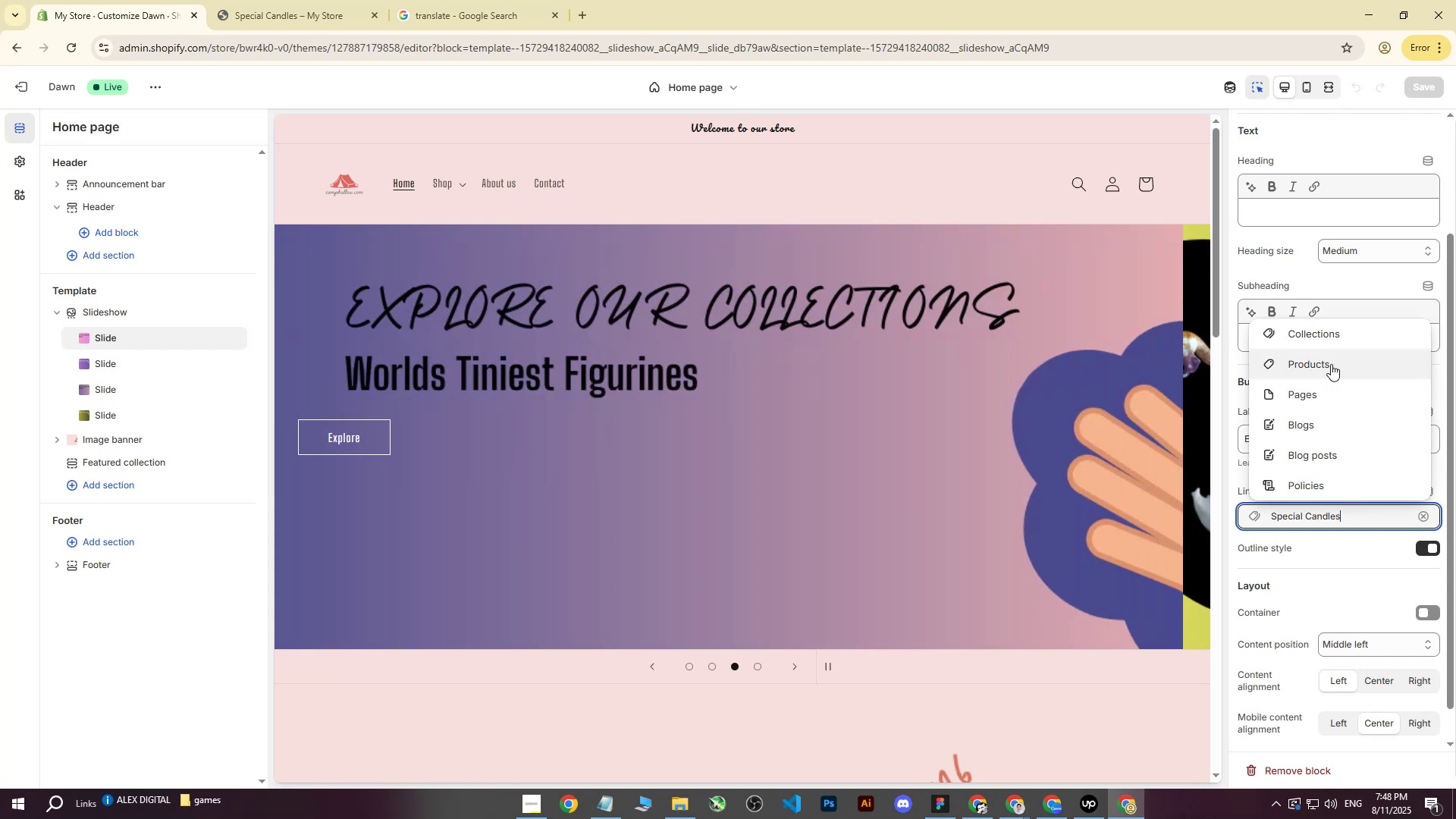 
left_click([1336, 340])
 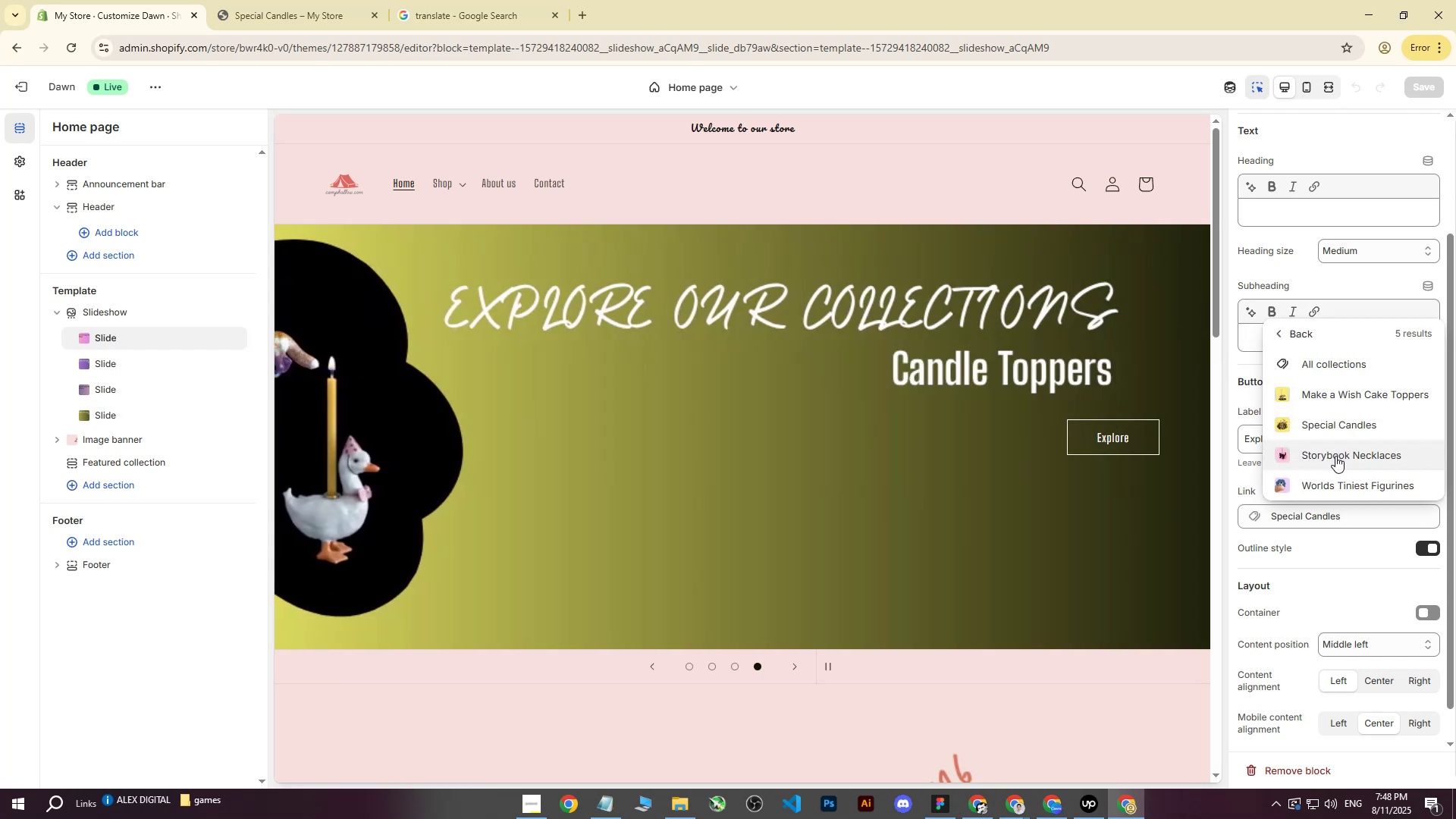 
left_click([1335, 456])
 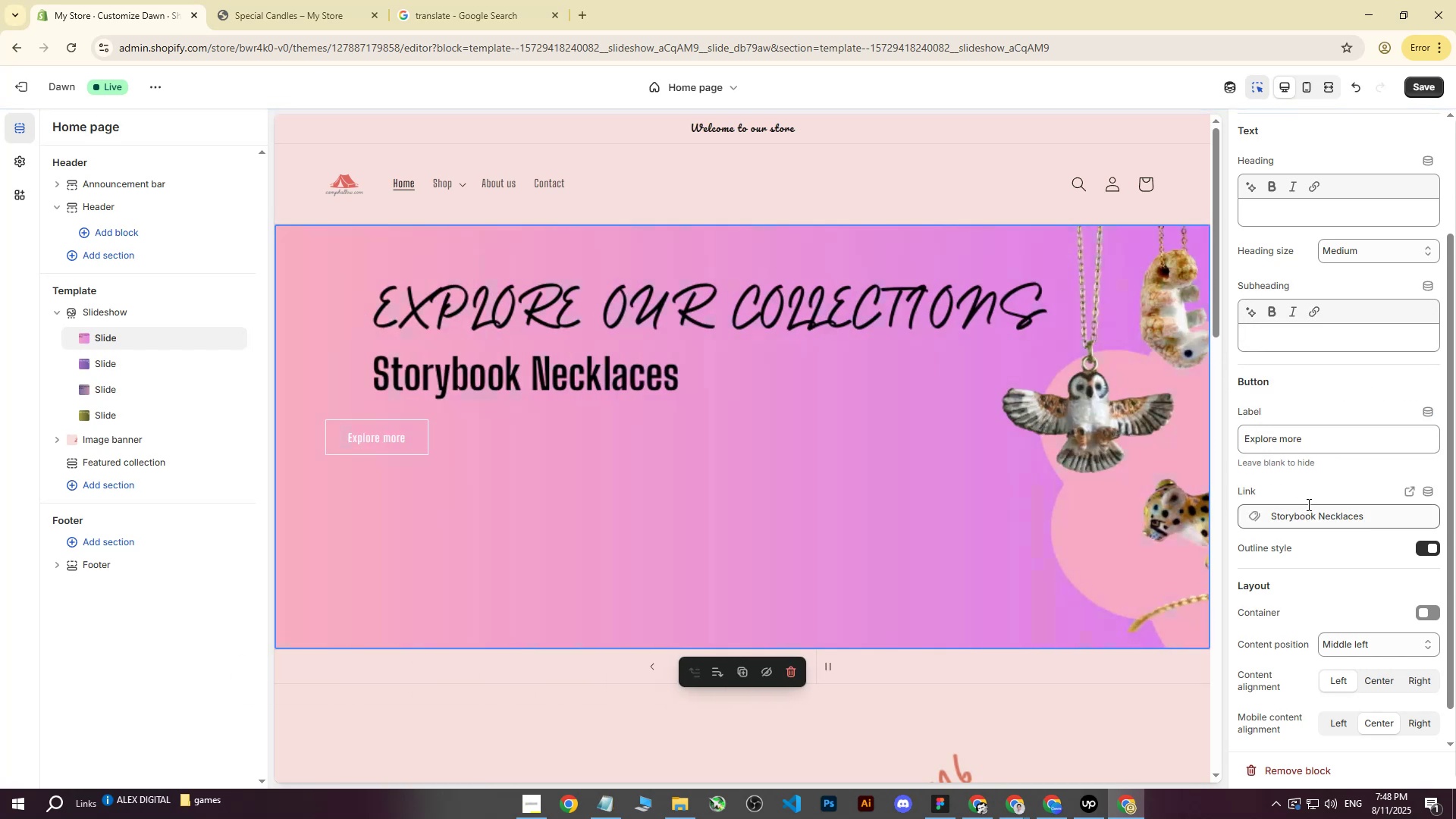 
left_click([1426, 90])
 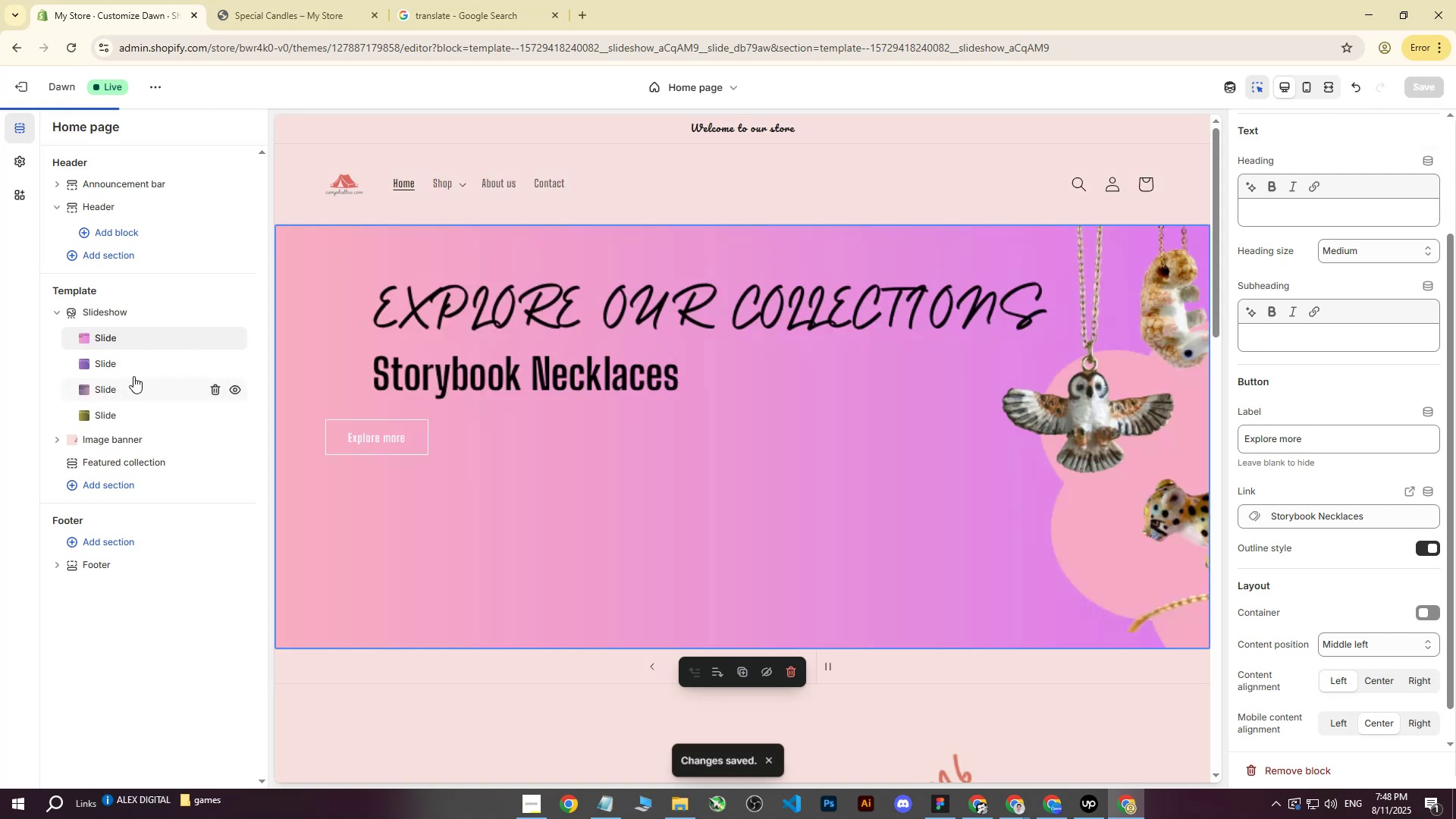 
left_click([120, 367])
 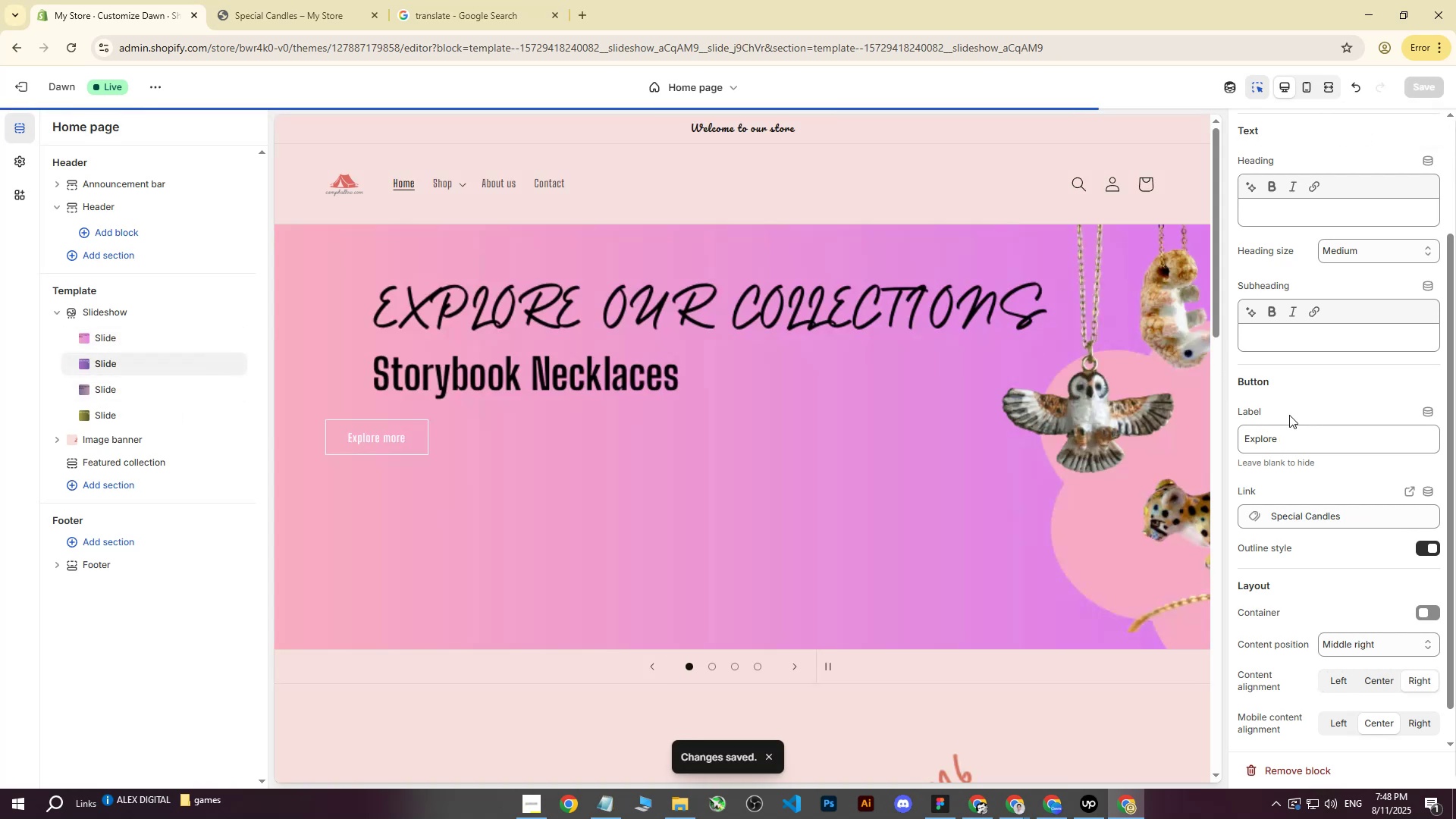 
double_click([1290, 436])
 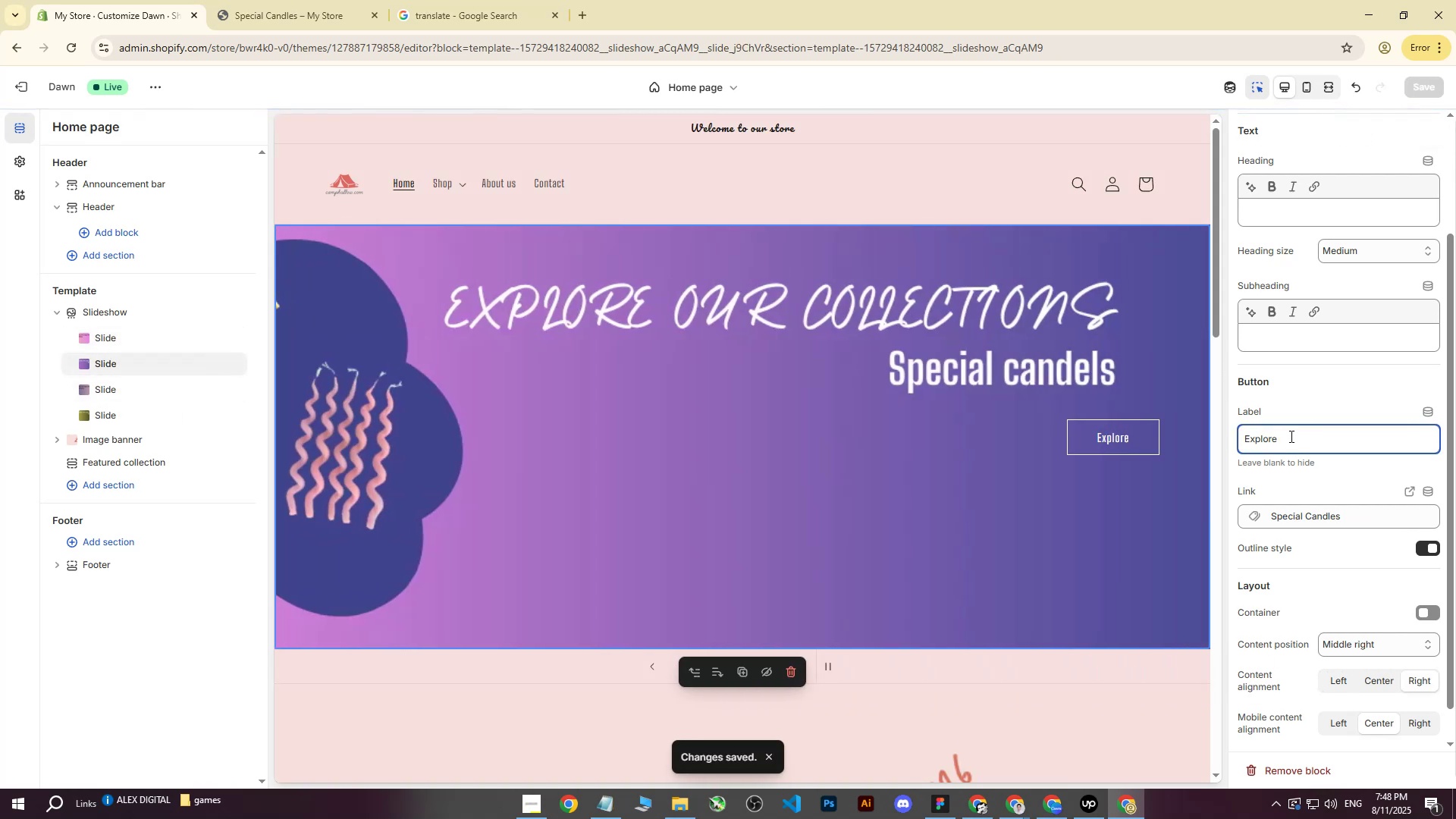 
type( MOREmore)
 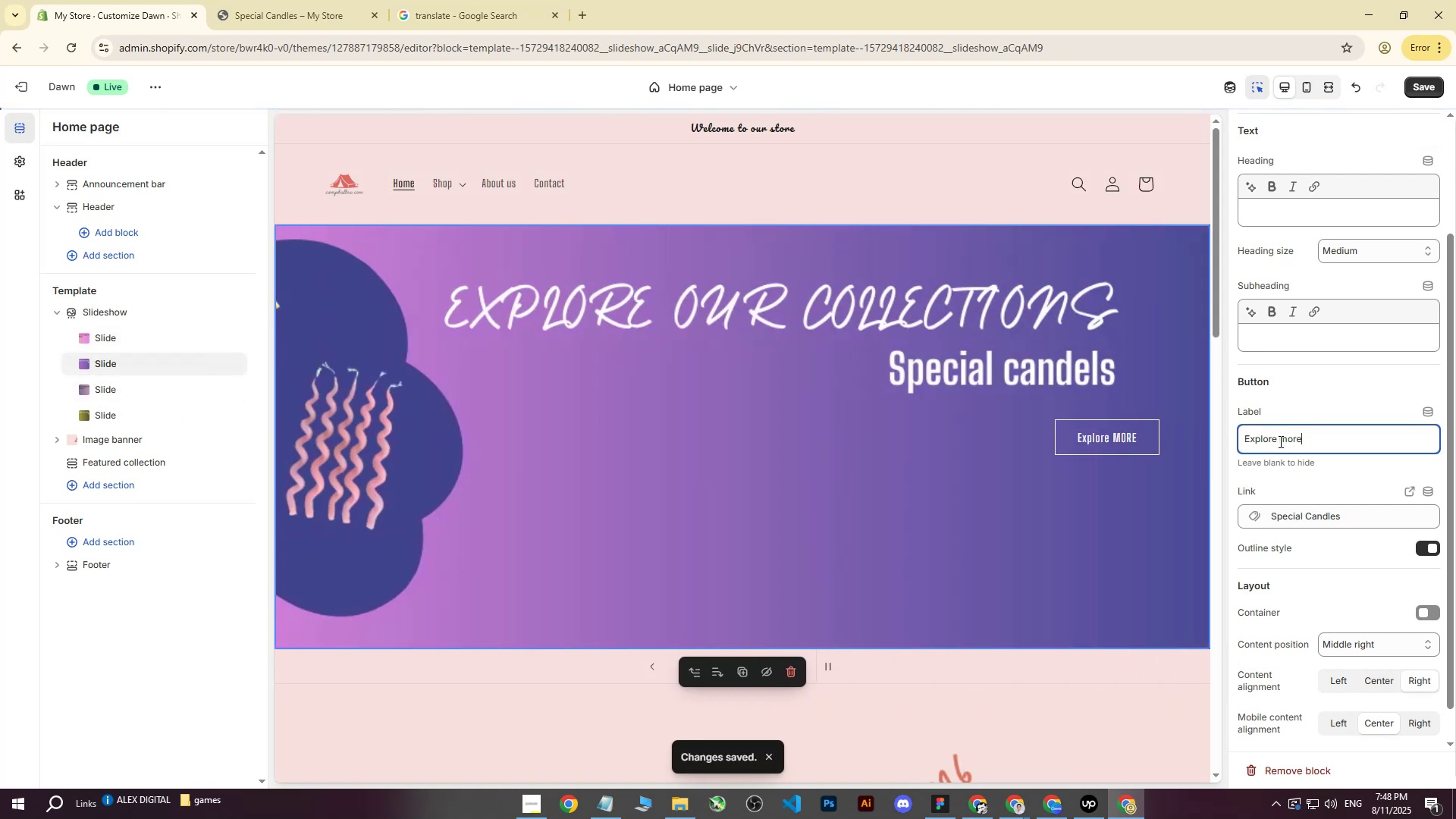 
left_click_drag(start_coordinate=[1320, 436], to_coordinate=[1279, 441])
 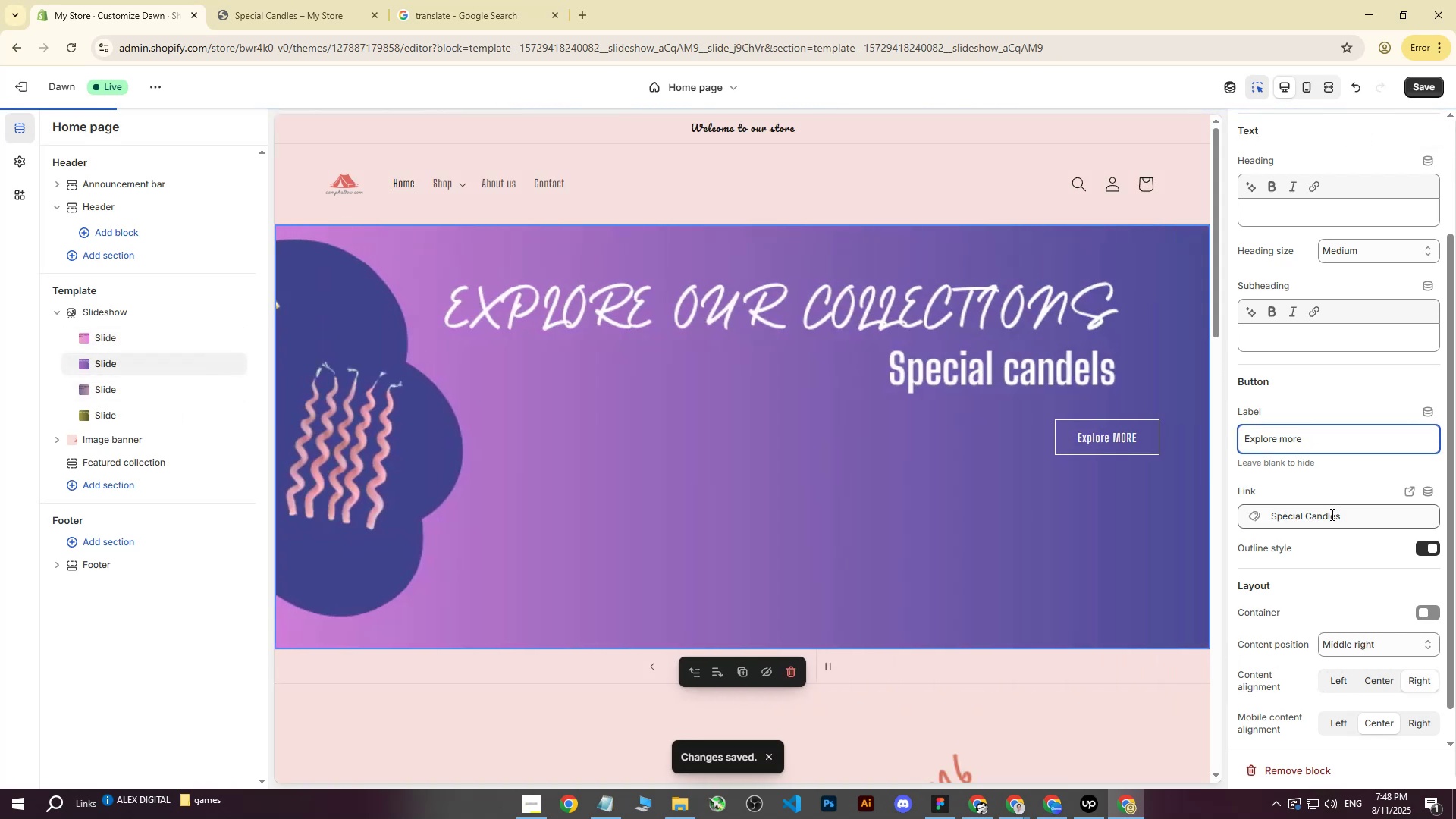 
left_click([1309, 519])
 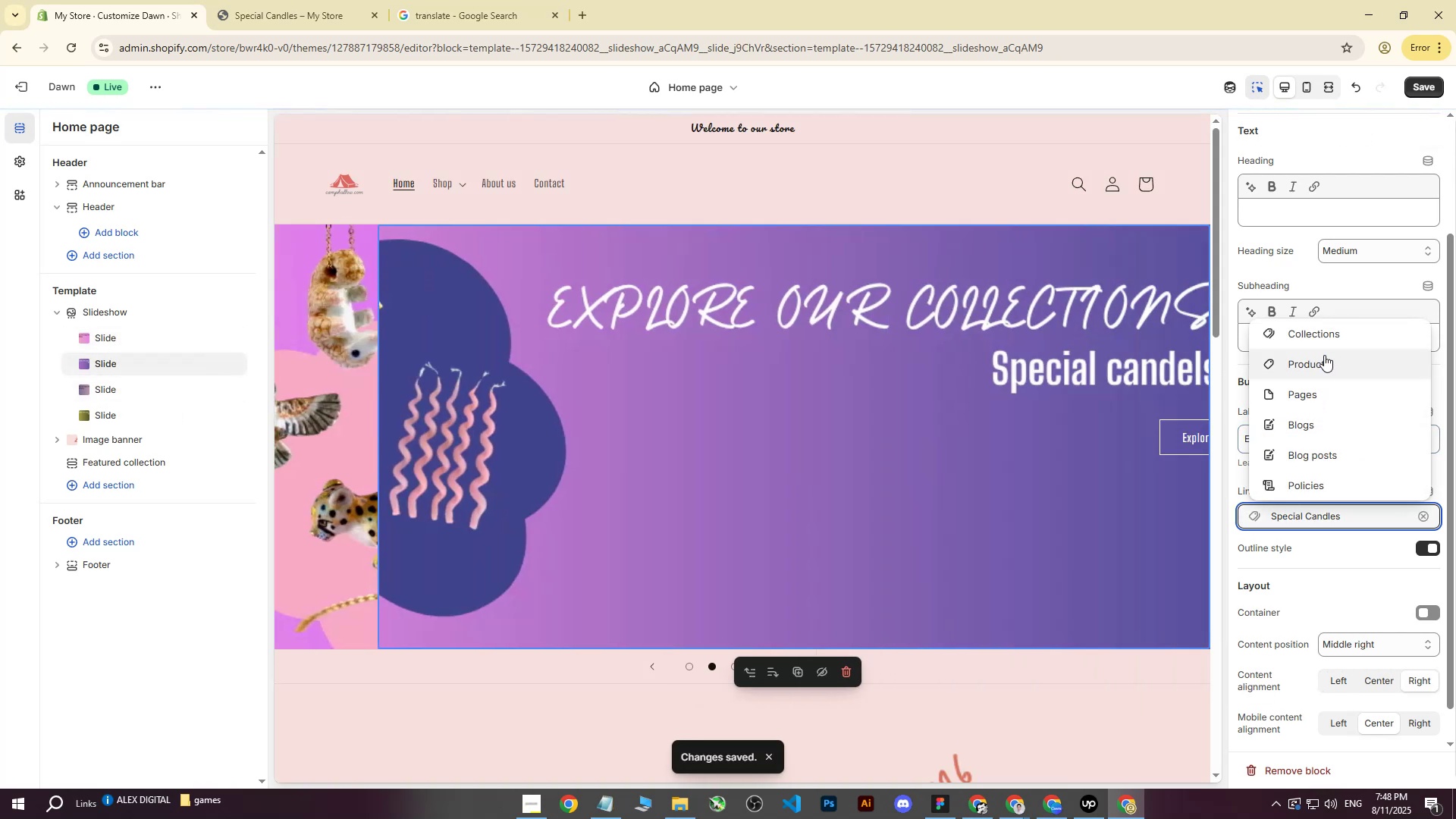 
left_click([1329, 333])
 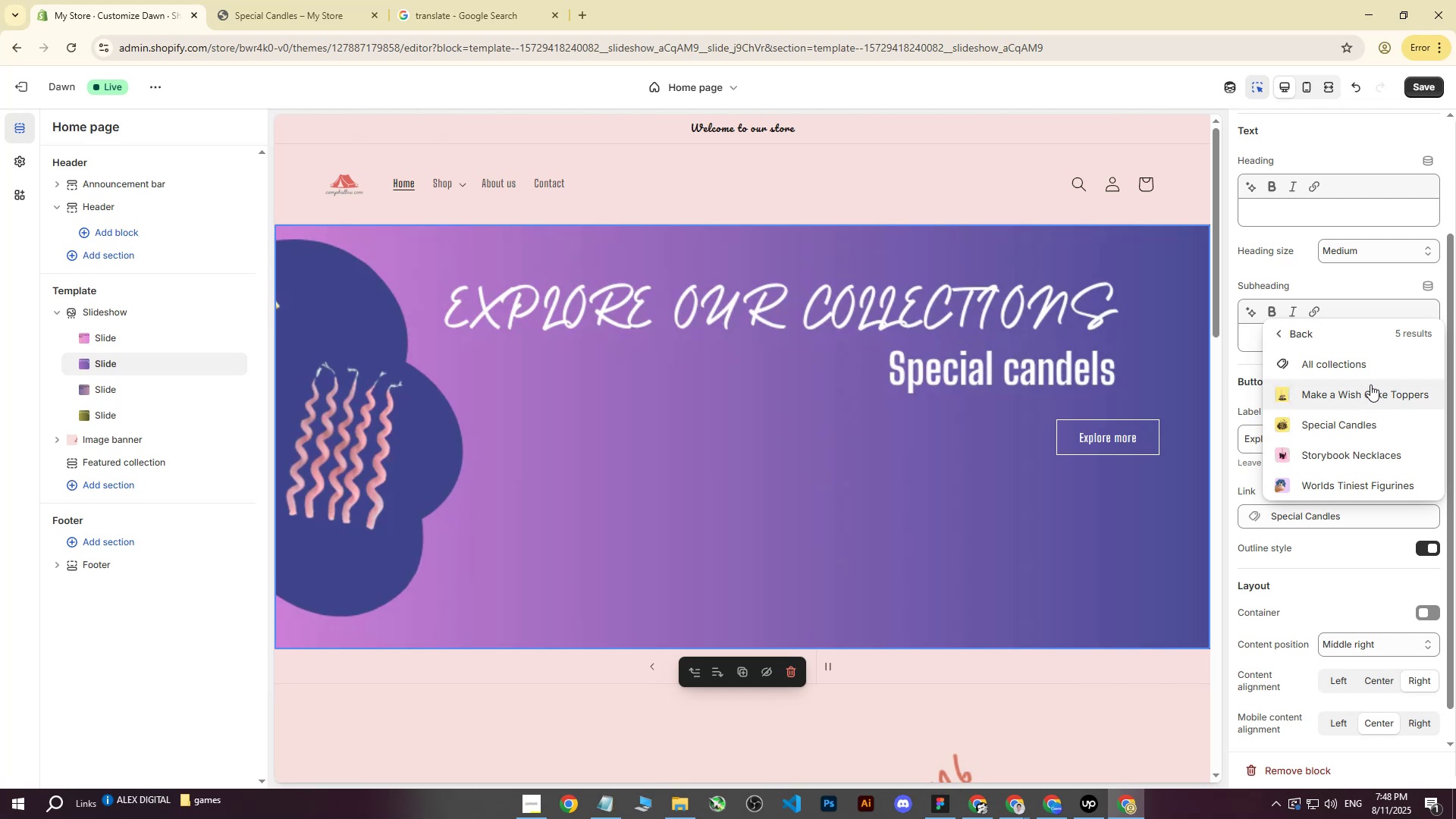 
left_click([1369, 430])
 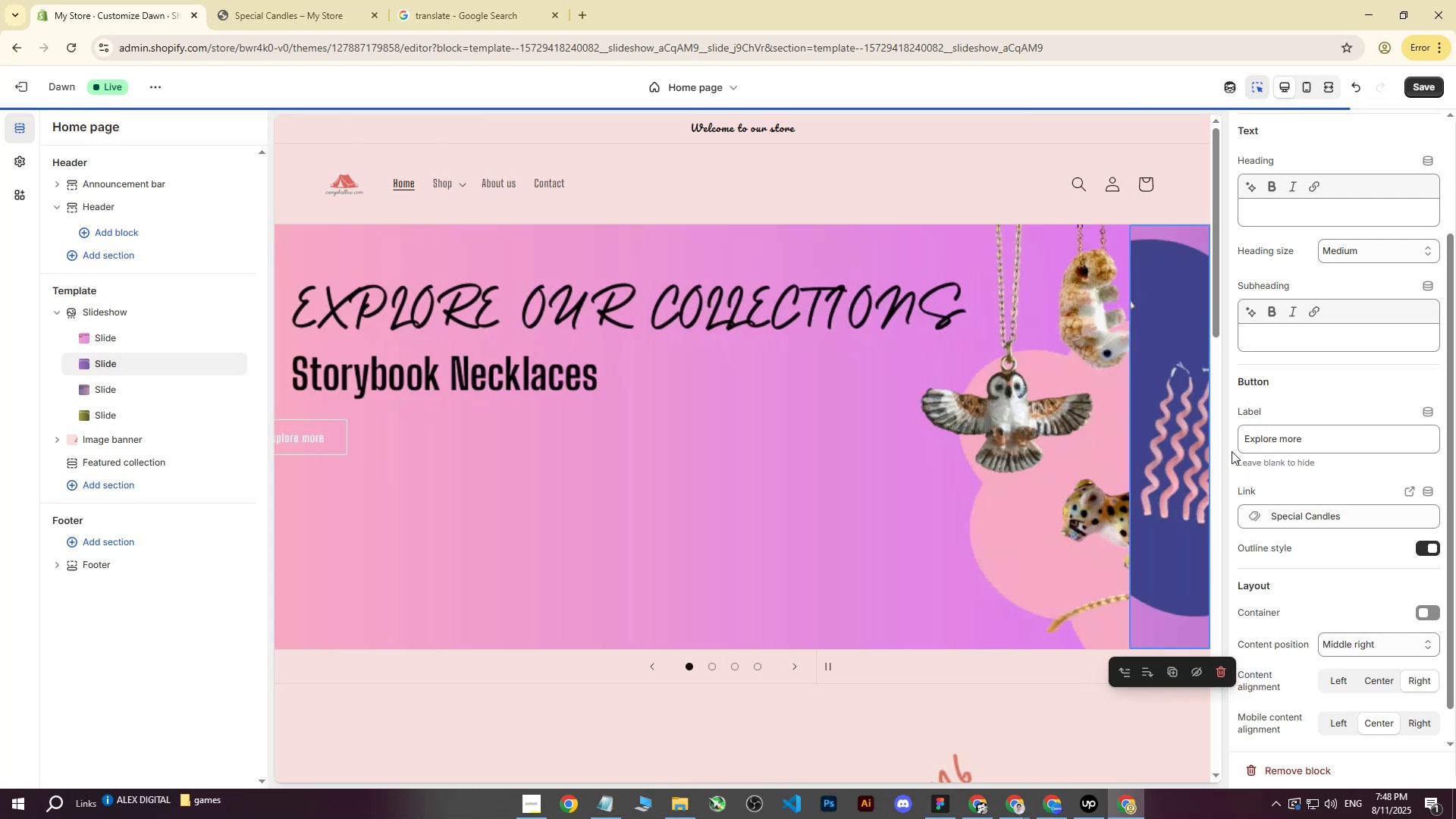 
mouse_move([1215, 447])
 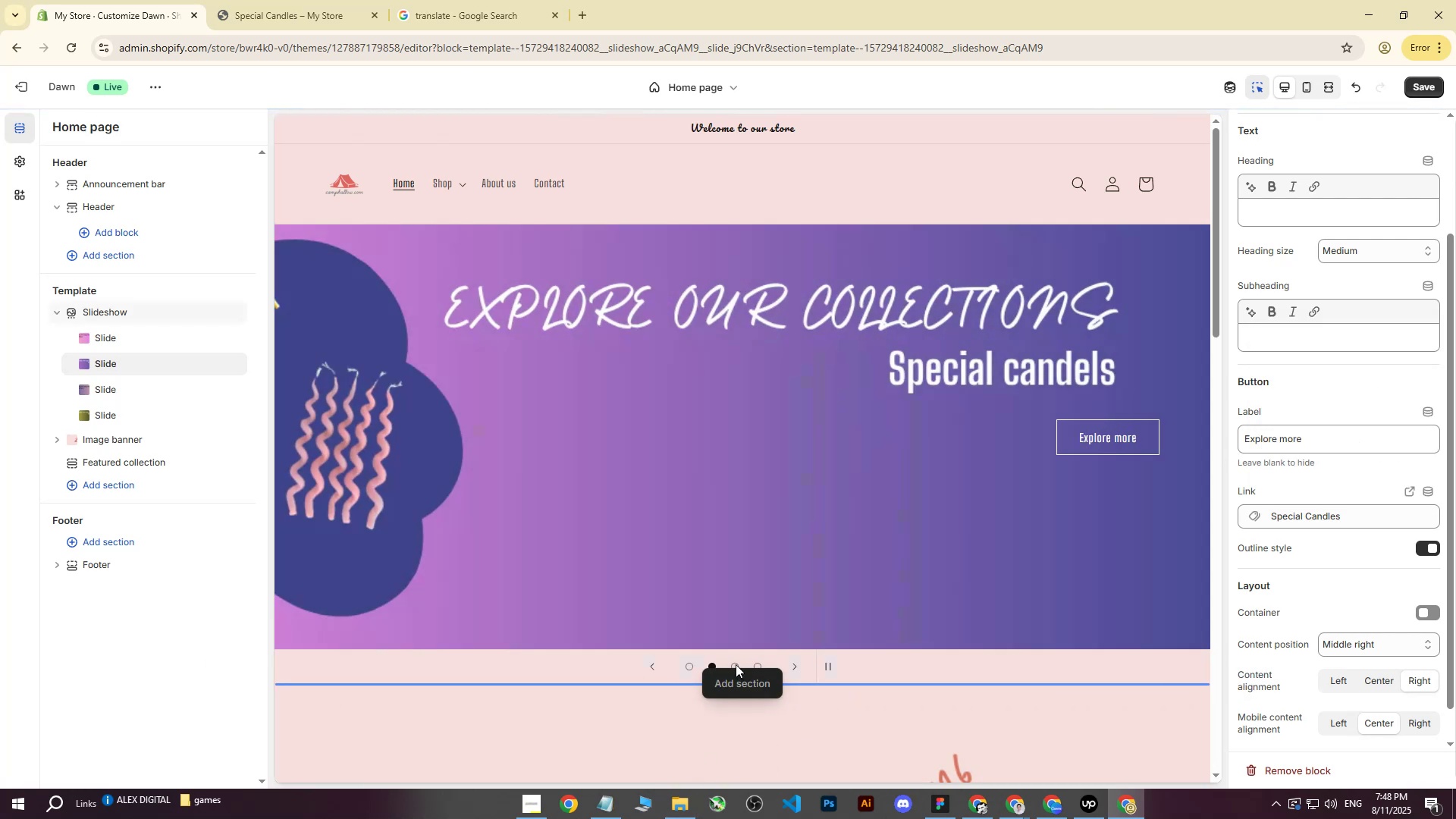 
left_click([801, 667])
 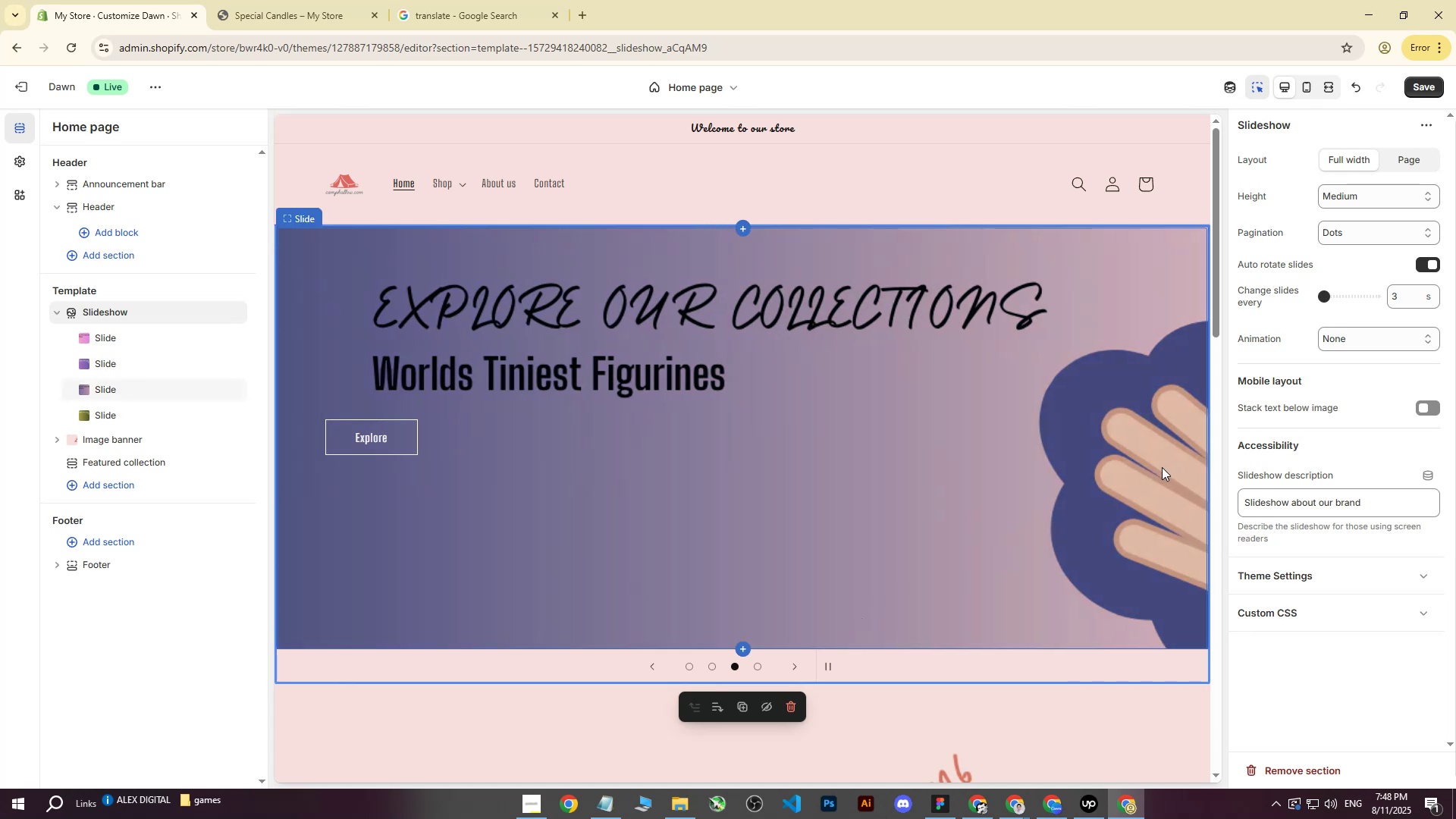 
wait(9.87)
 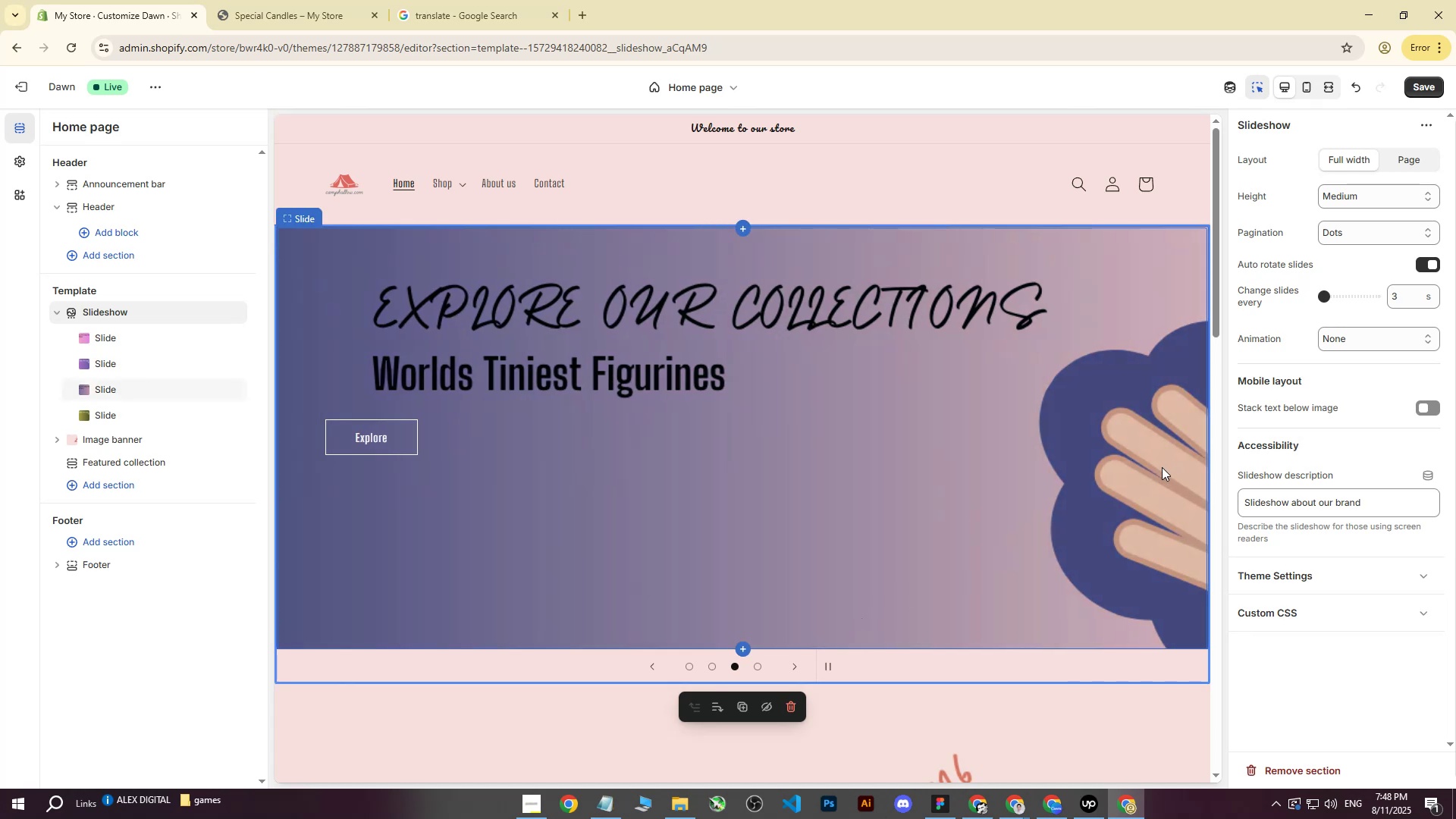 
left_click([687, 661])
 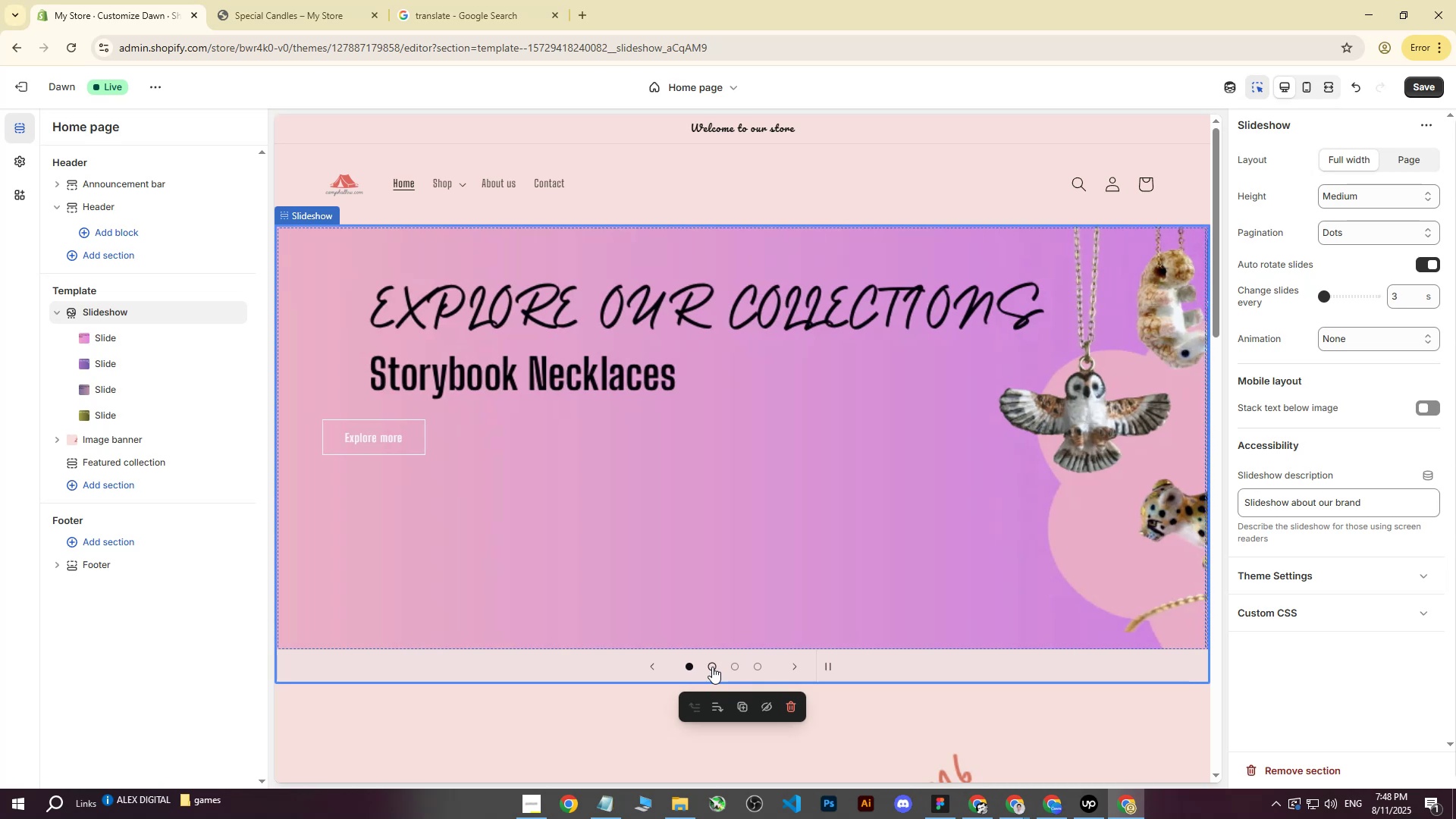 
left_click([712, 667])
 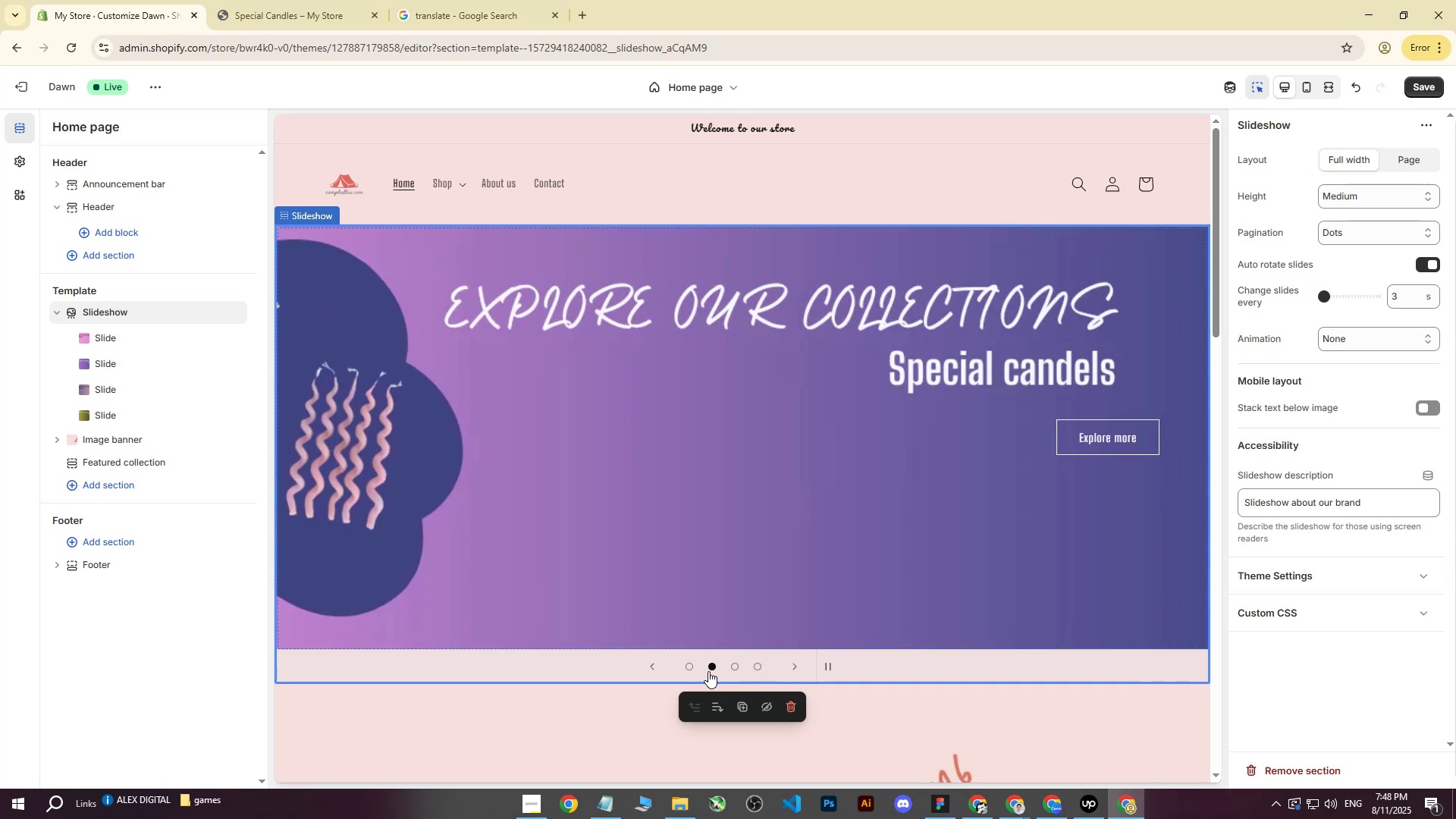 
left_click([696, 670])
 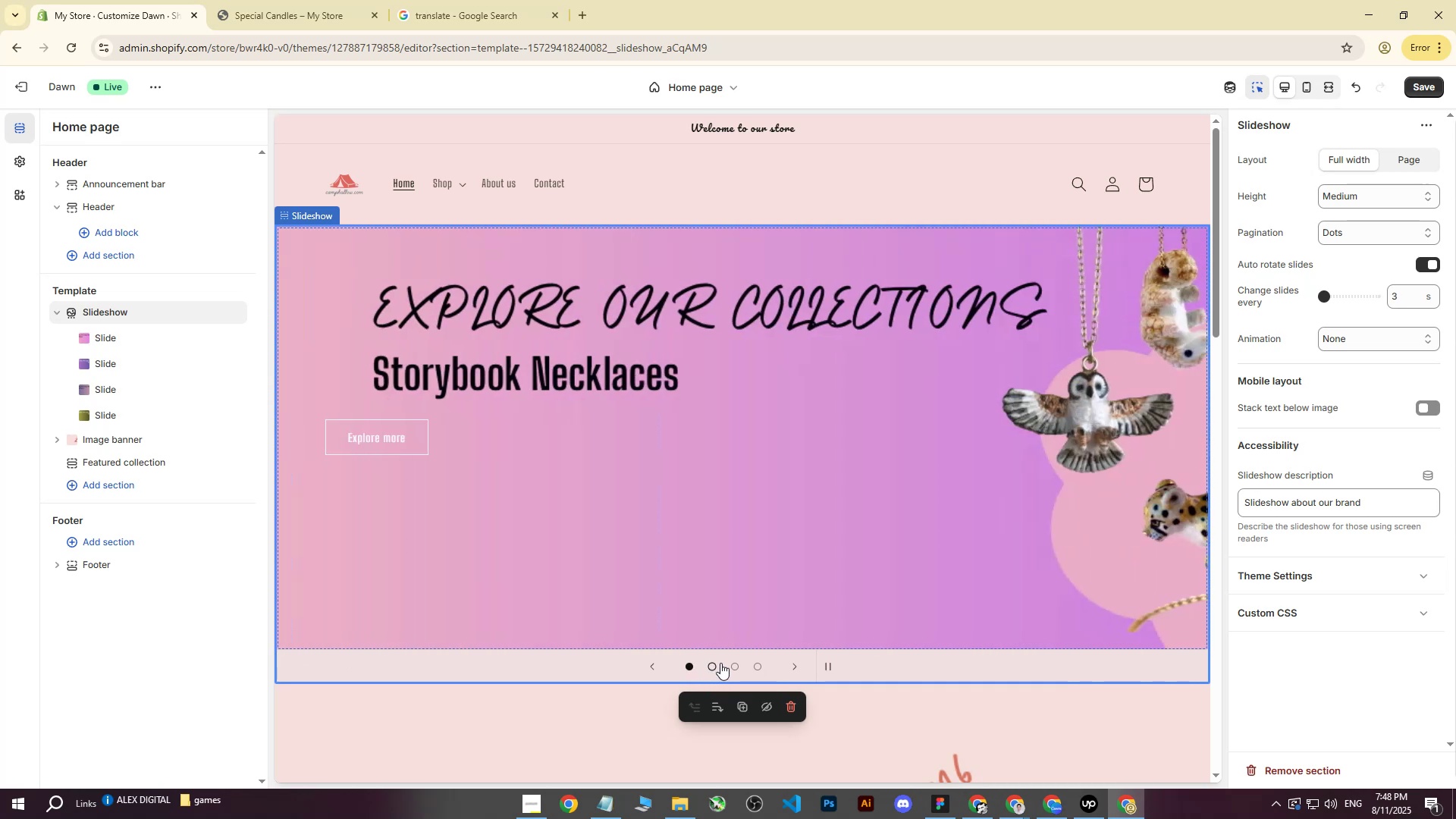 
mouse_move([739, 667])
 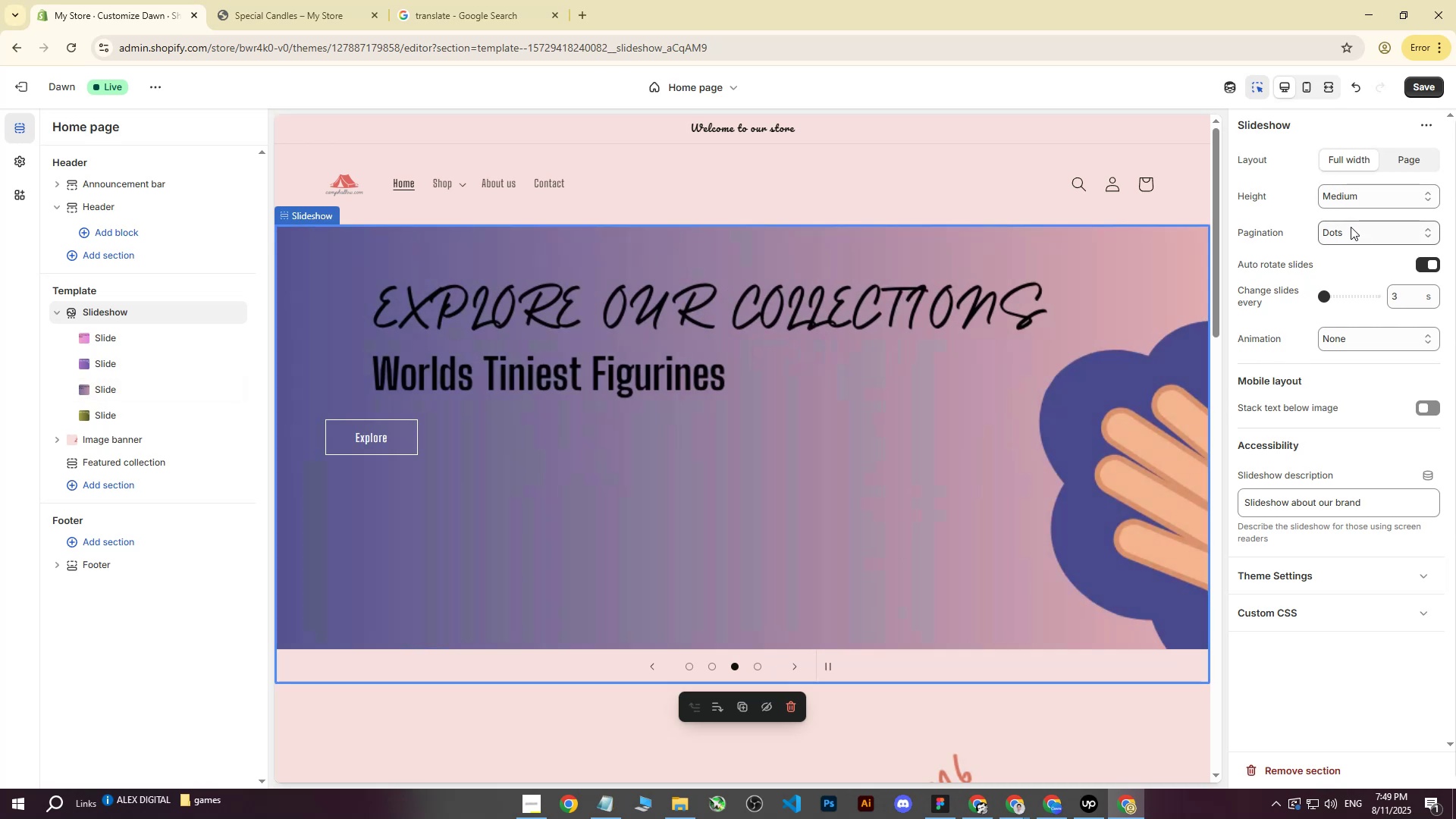 
wait(5.9)
 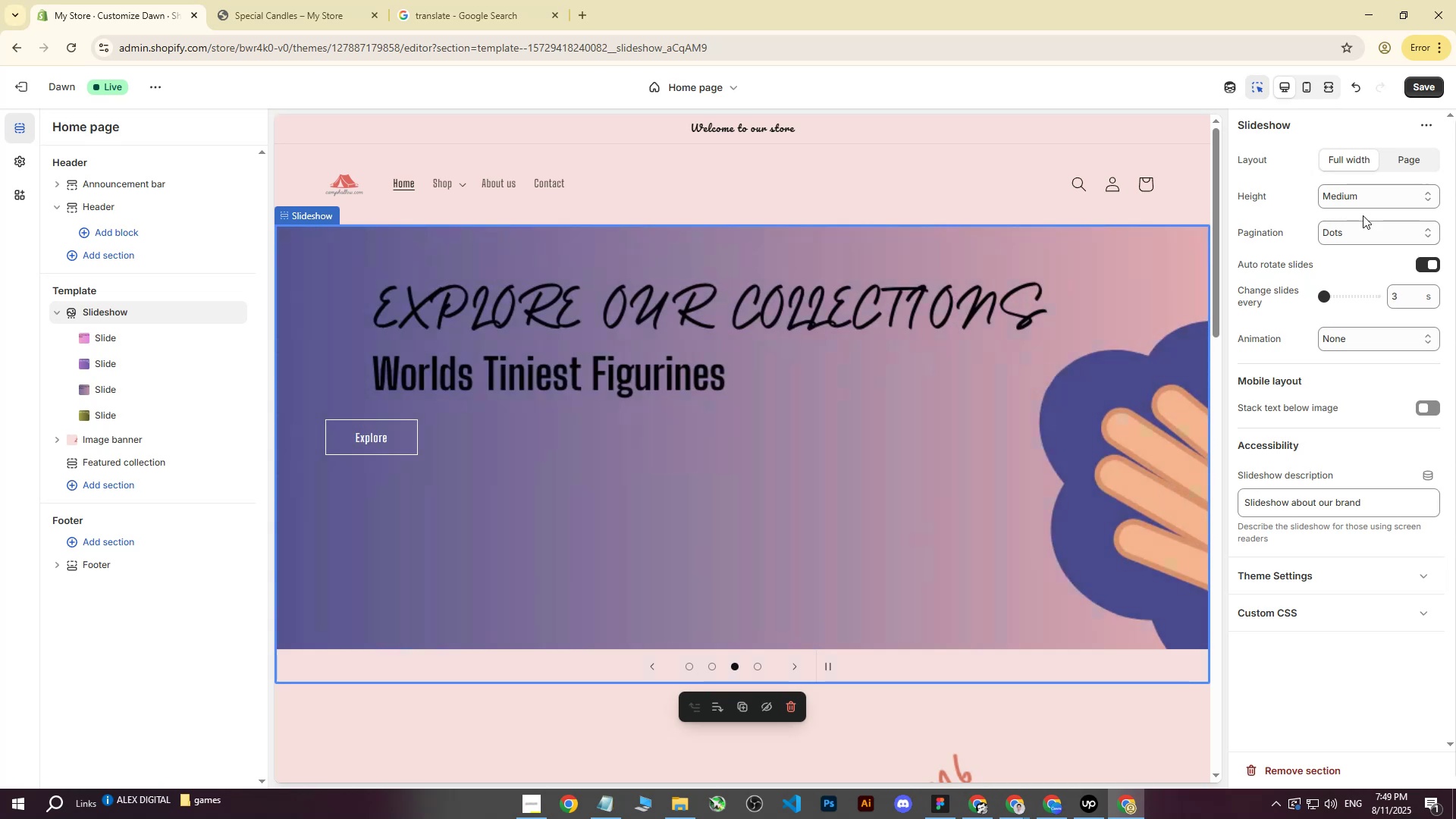 
left_click([110, 389])
 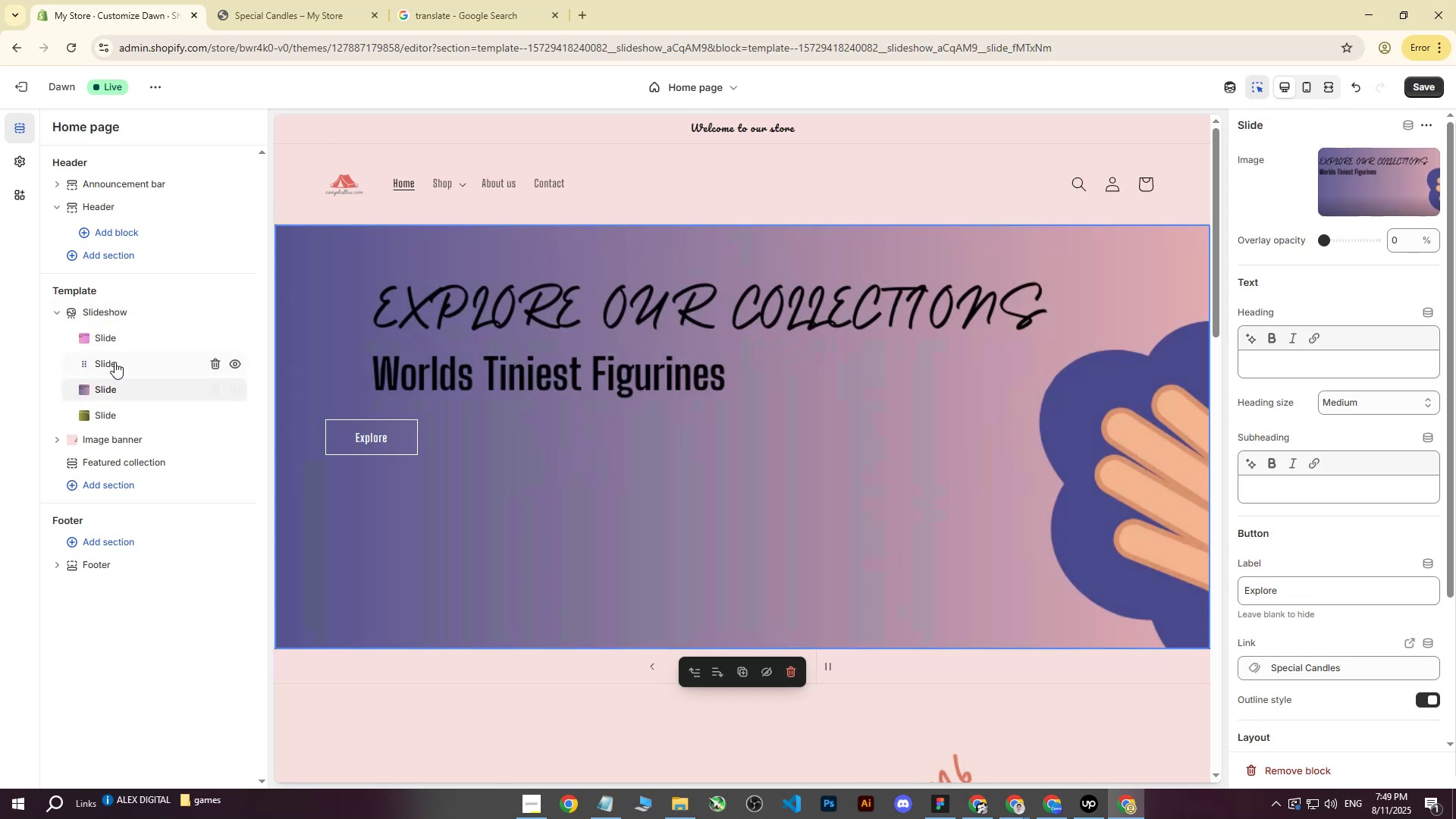 
left_click([115, 362])
 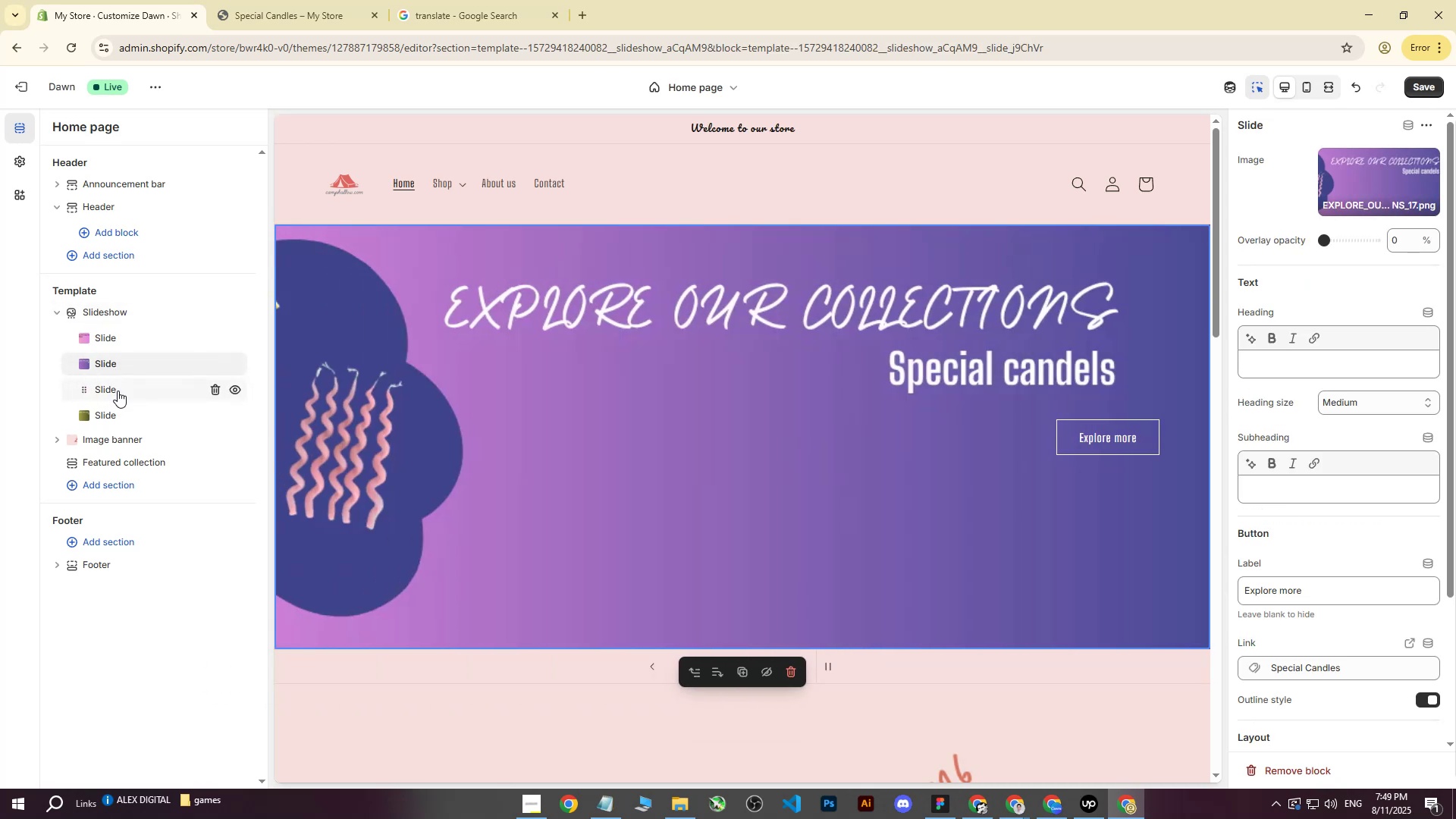 
left_click([118, 391])
 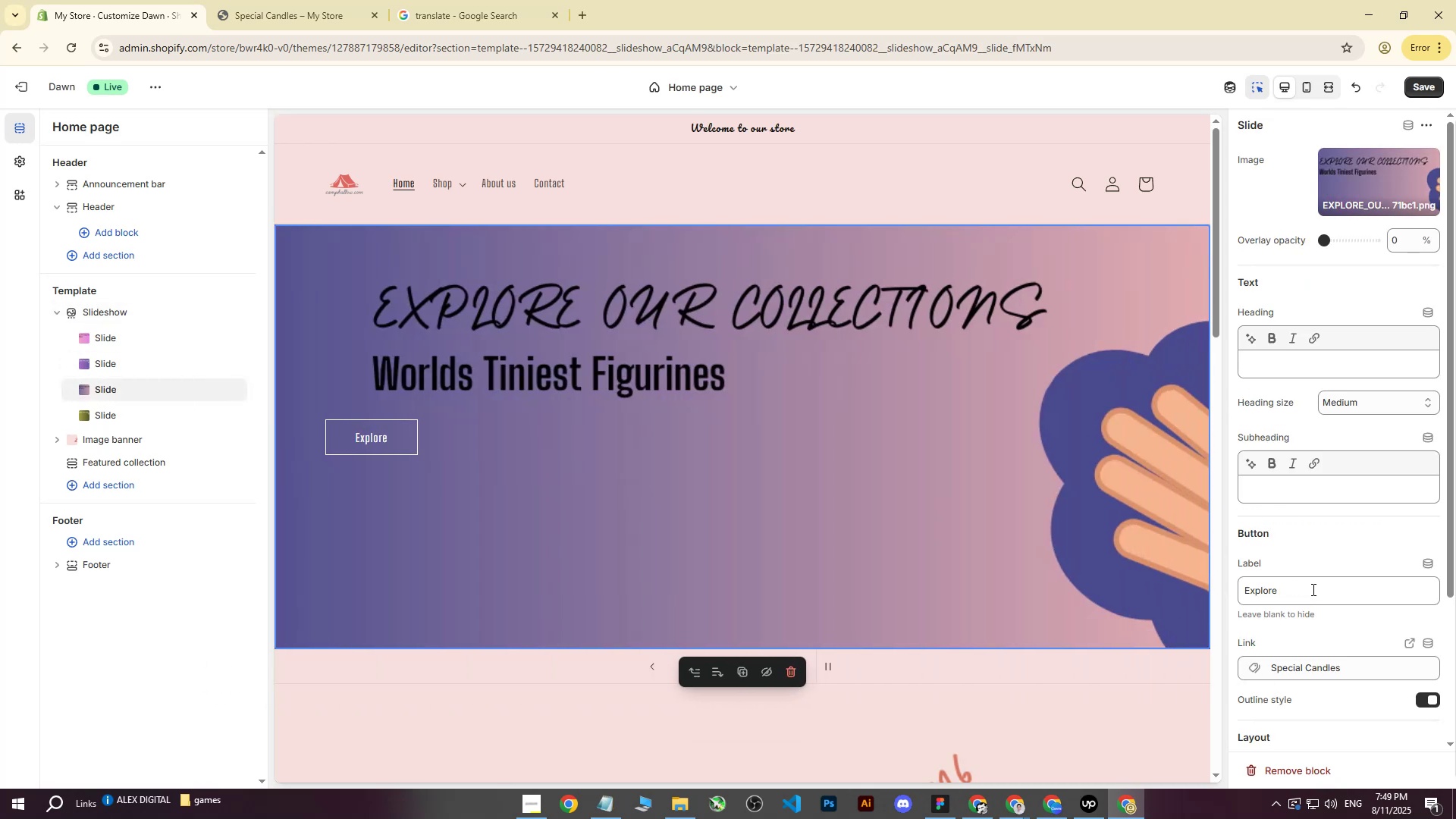 
left_click([1308, 597])
 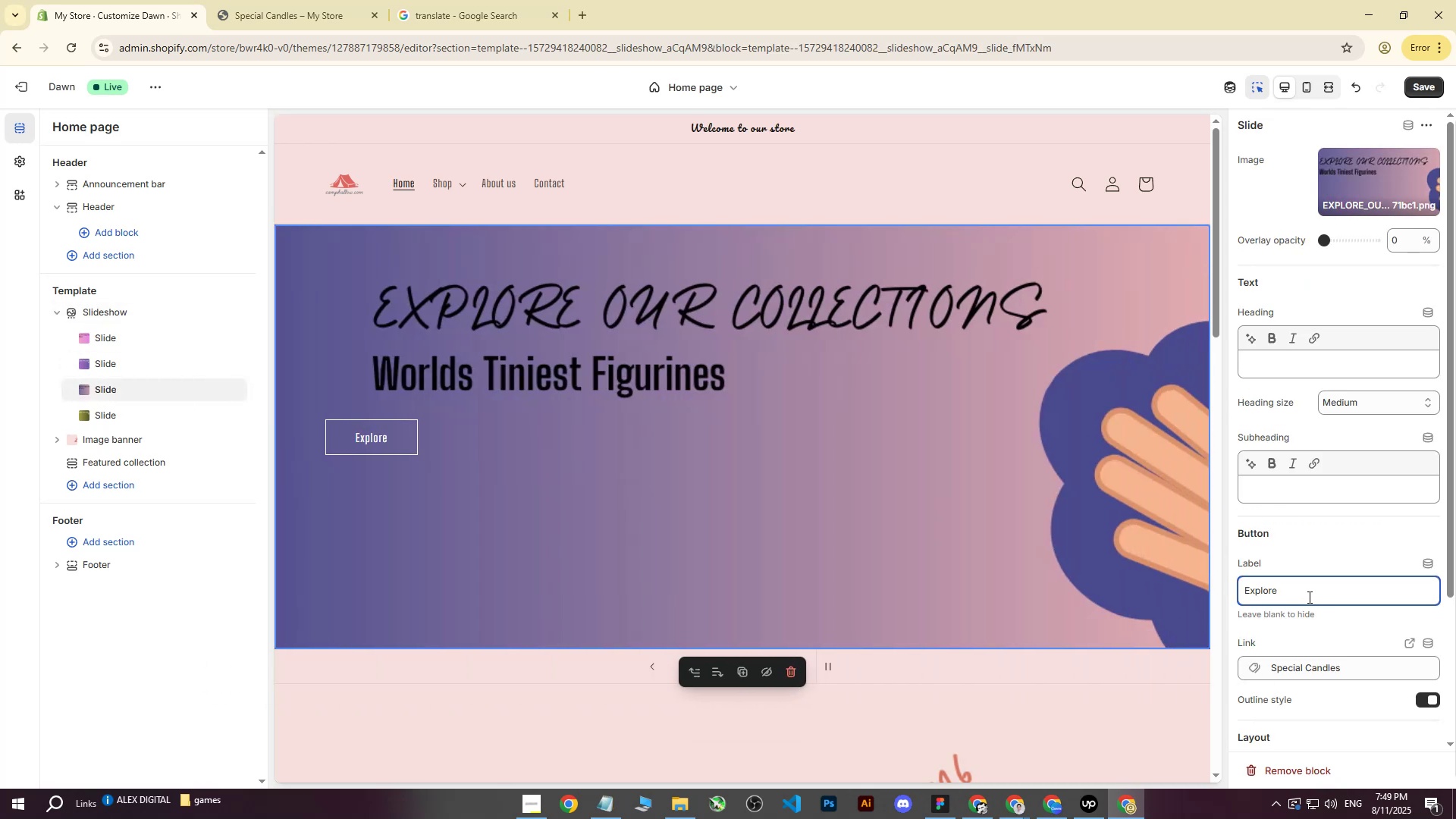 
type( more)
 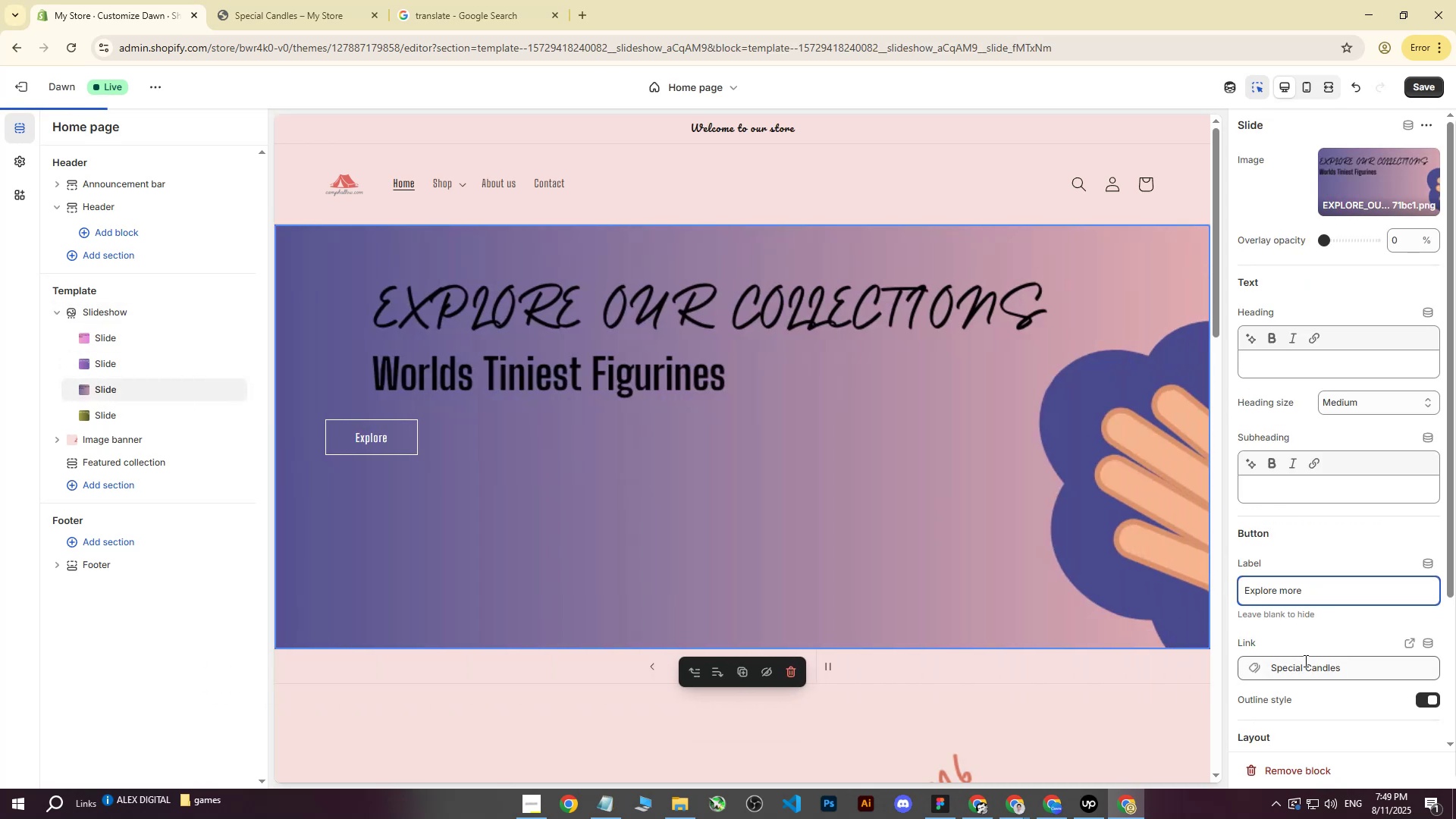 
left_click([1304, 661])
 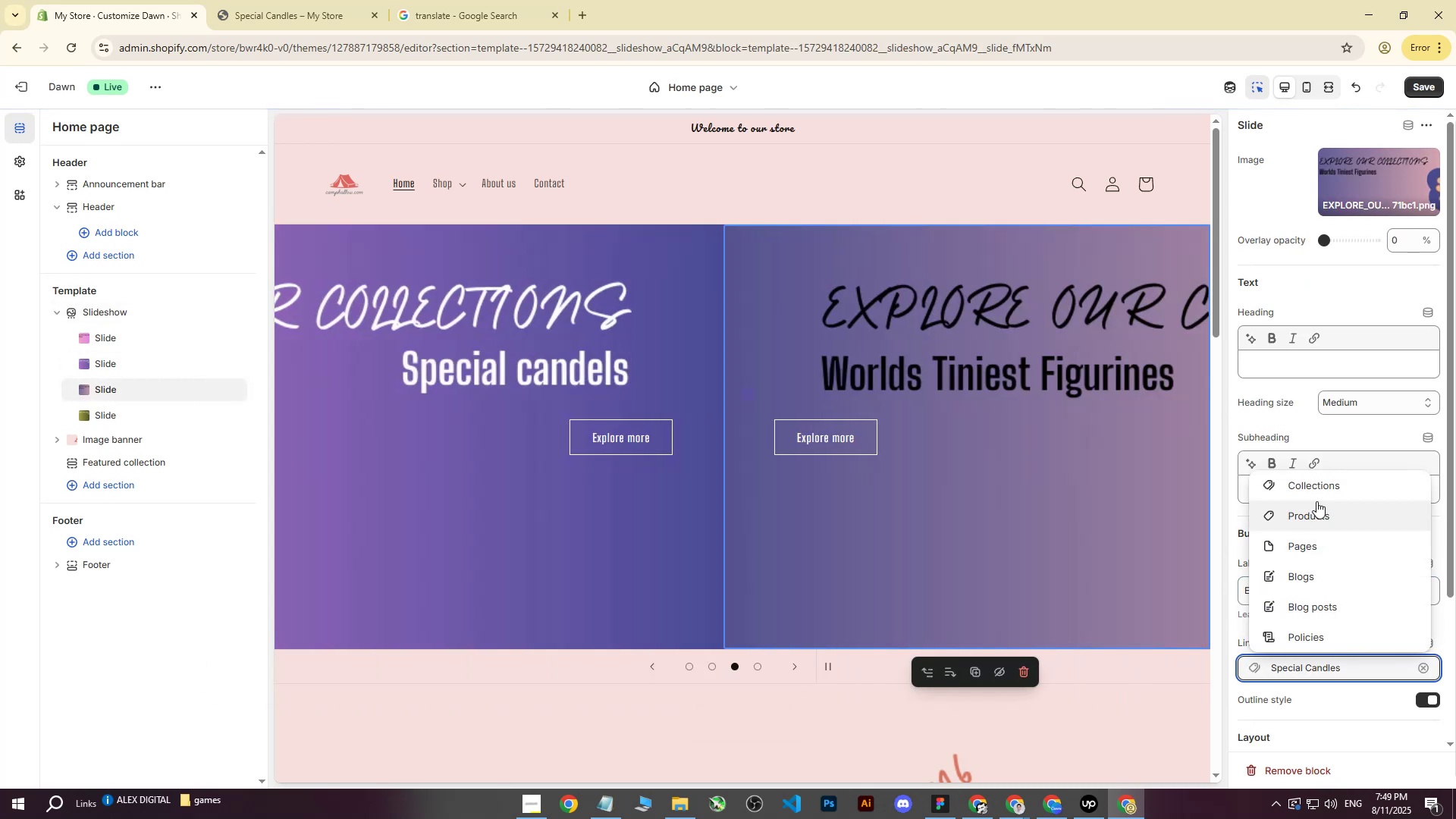 
left_click([1315, 485])
 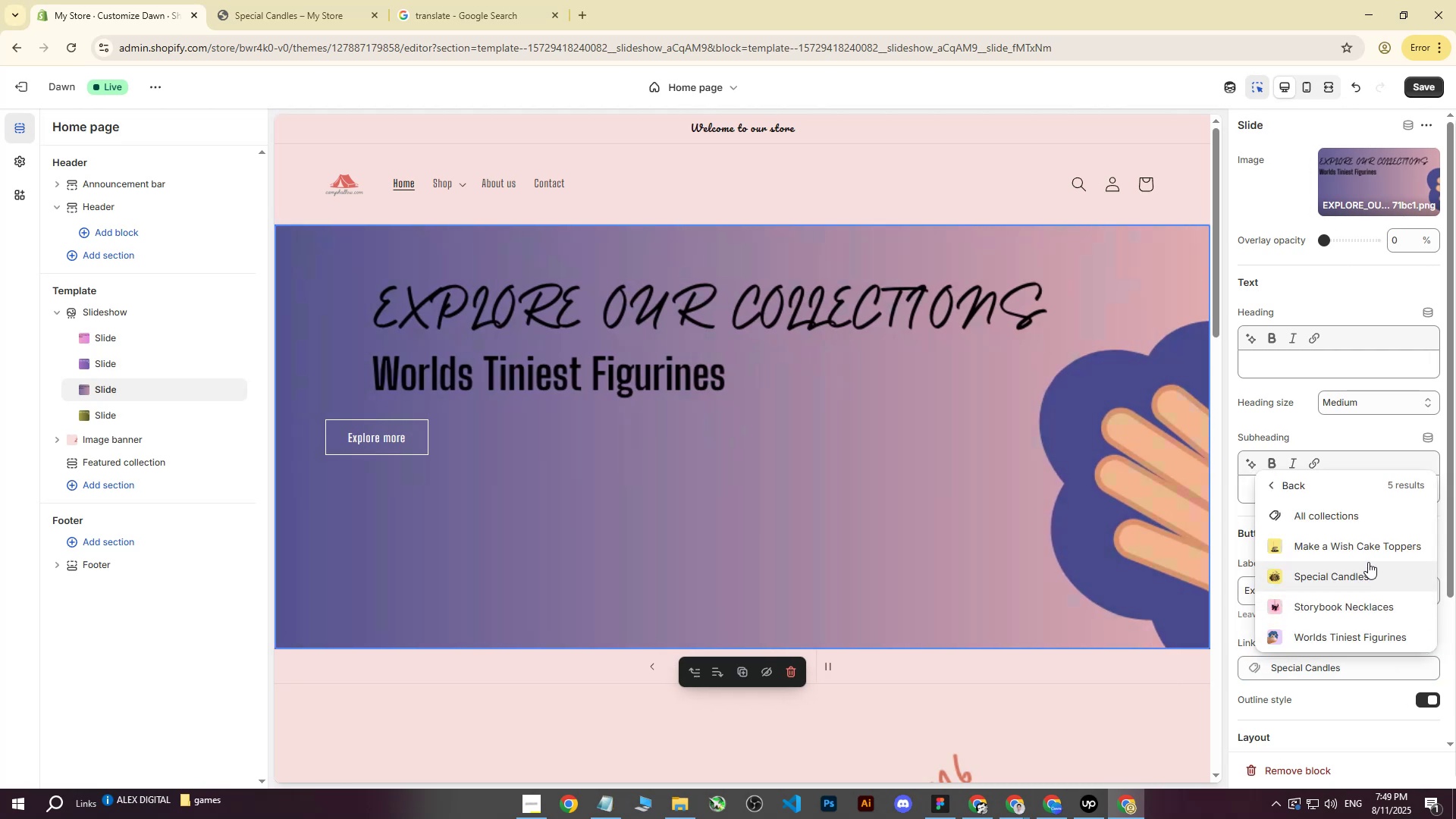 
left_click([1360, 641])
 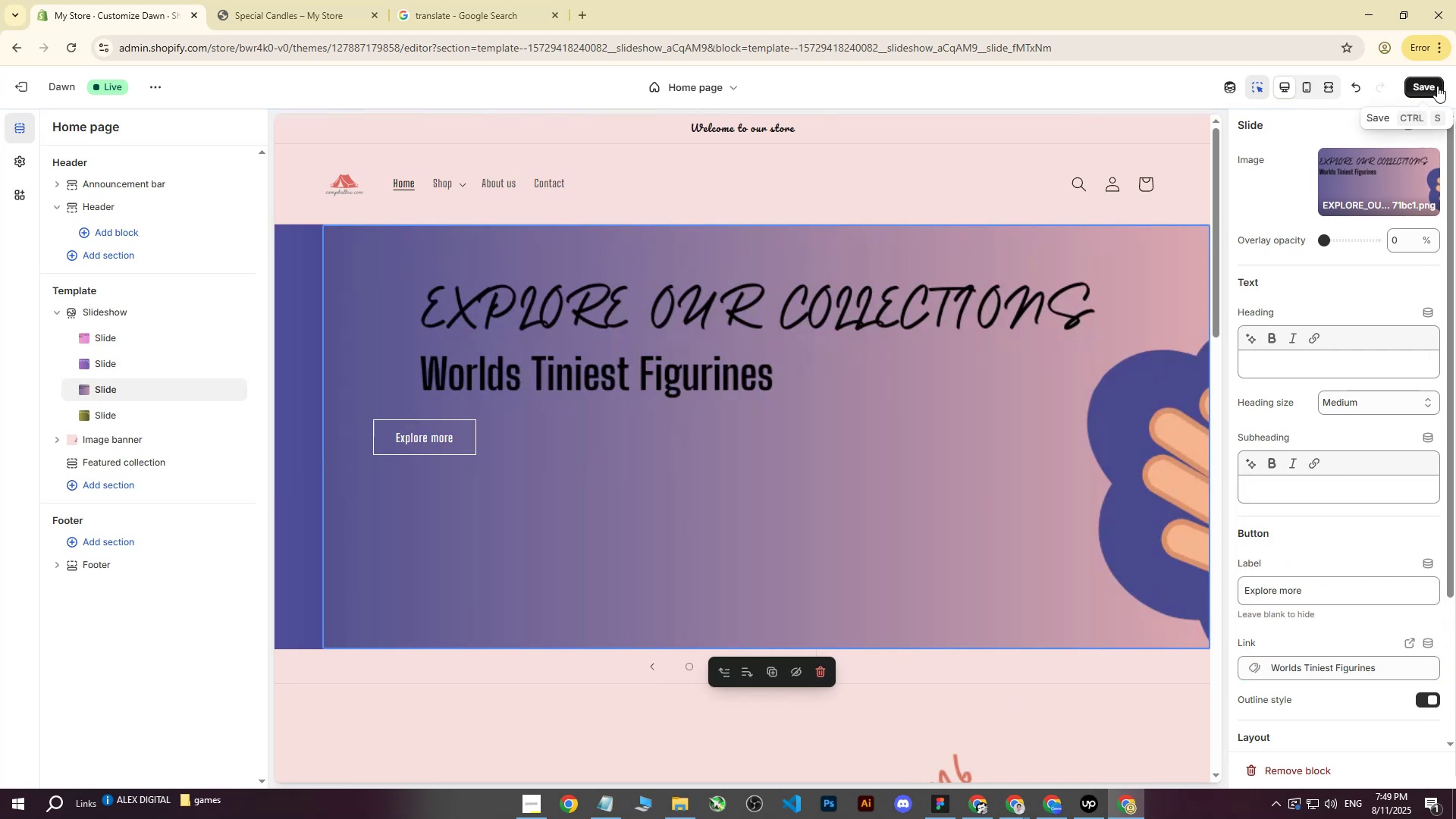 
left_click([1435, 87])
 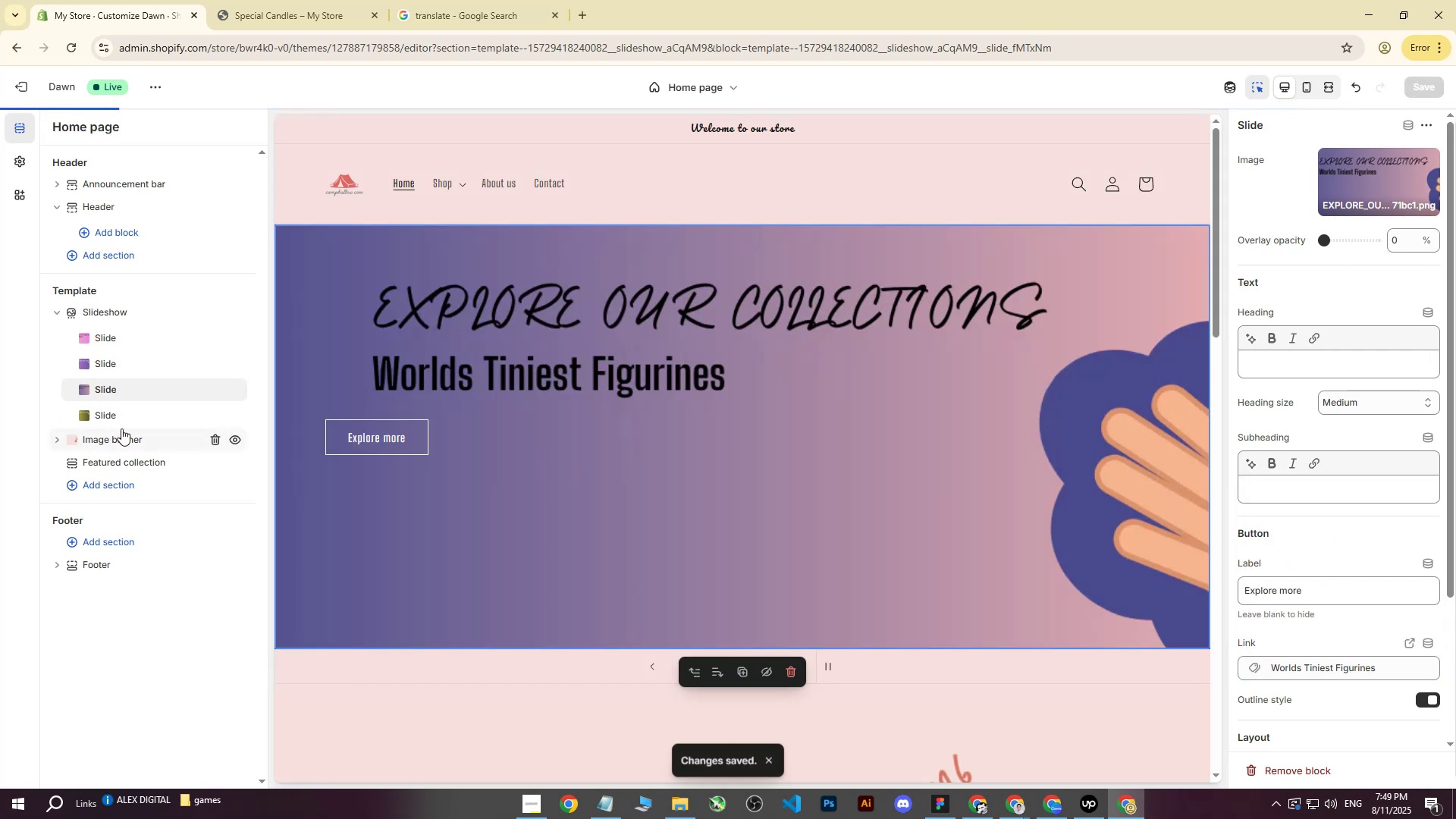 
left_click([123, 418])
 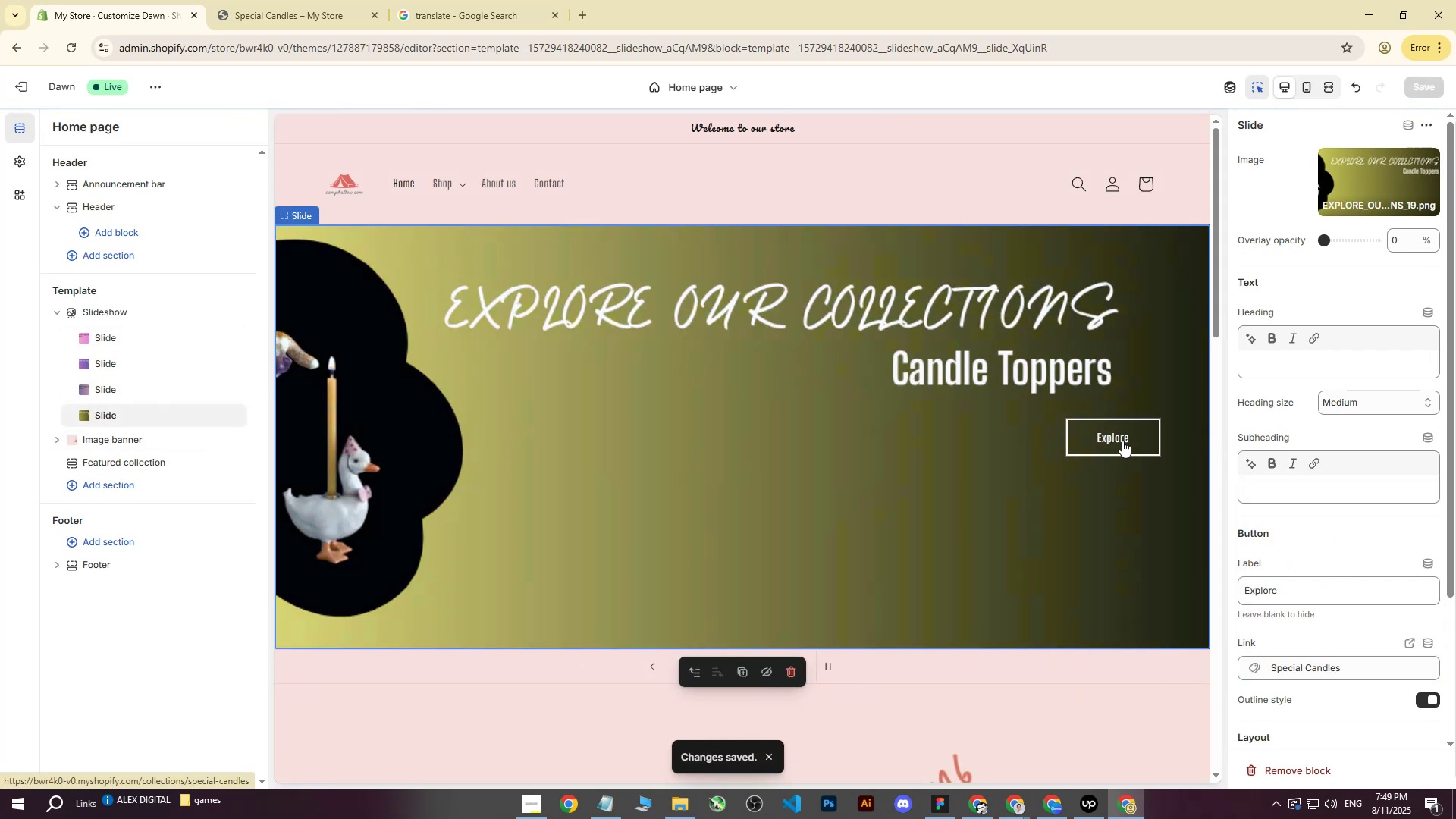 
left_click([1291, 592])
 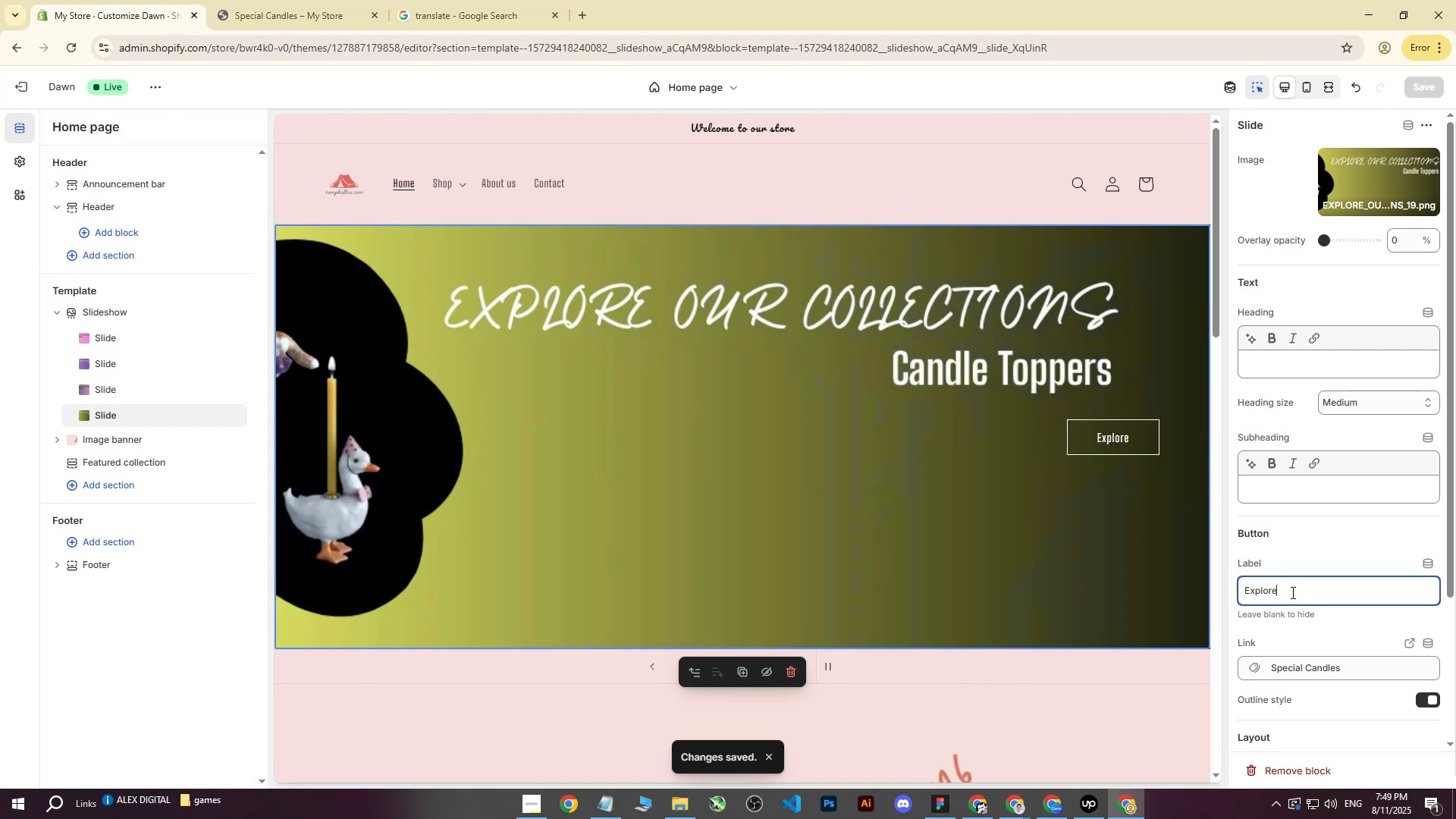 
type( more)
 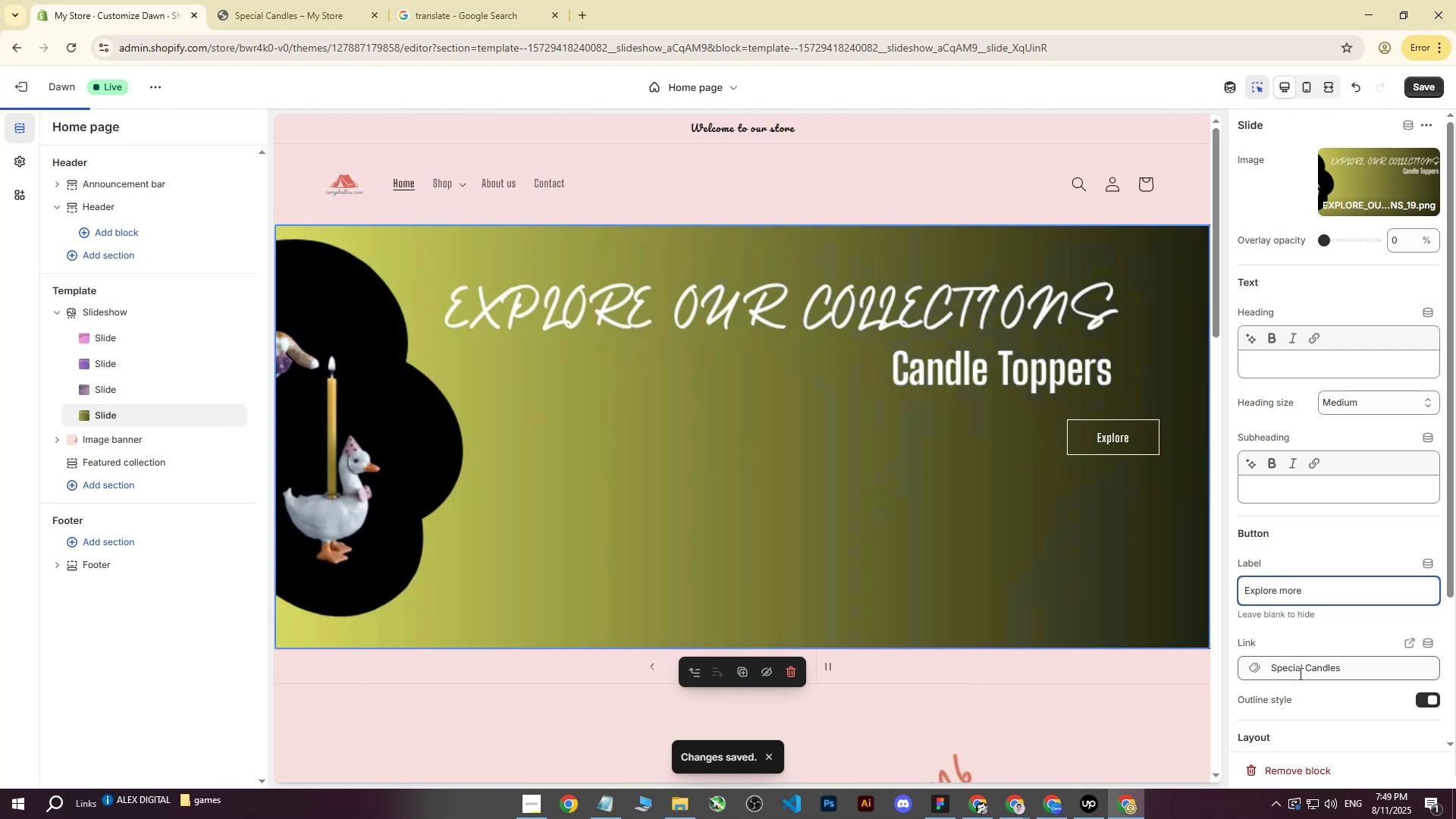 
left_click([1298, 673])
 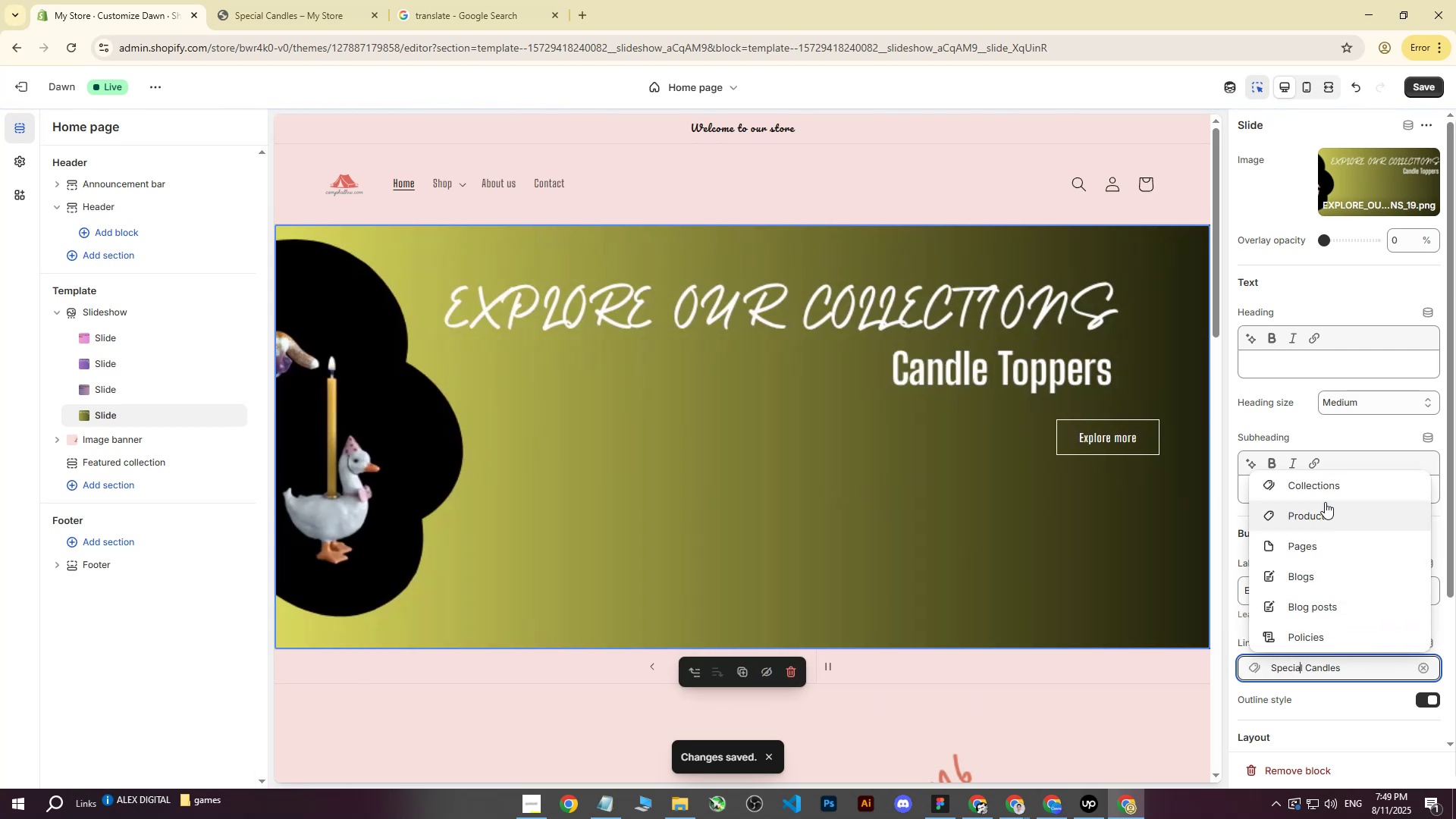 
left_click([1329, 491])
 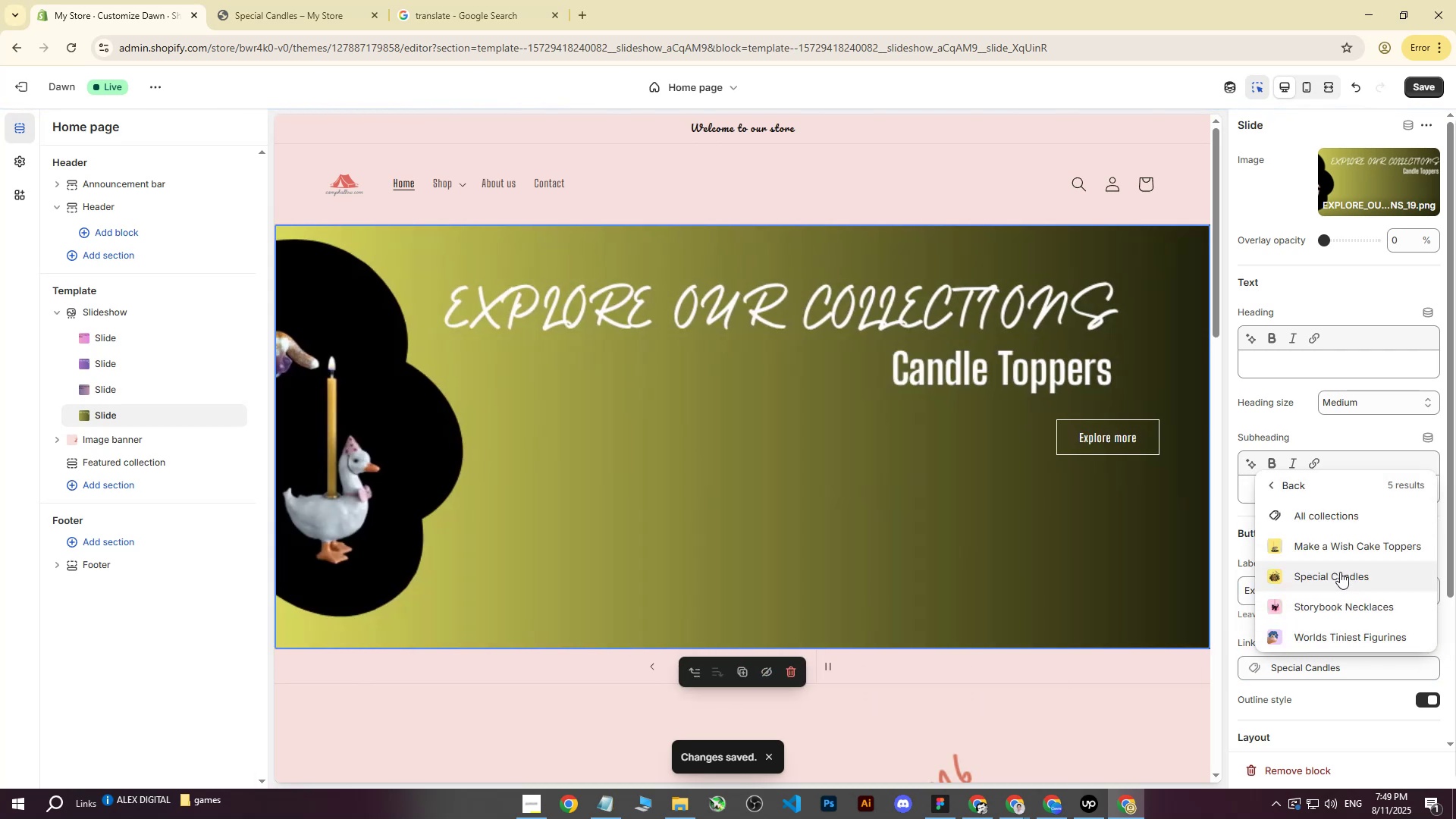 
left_click([1345, 551])
 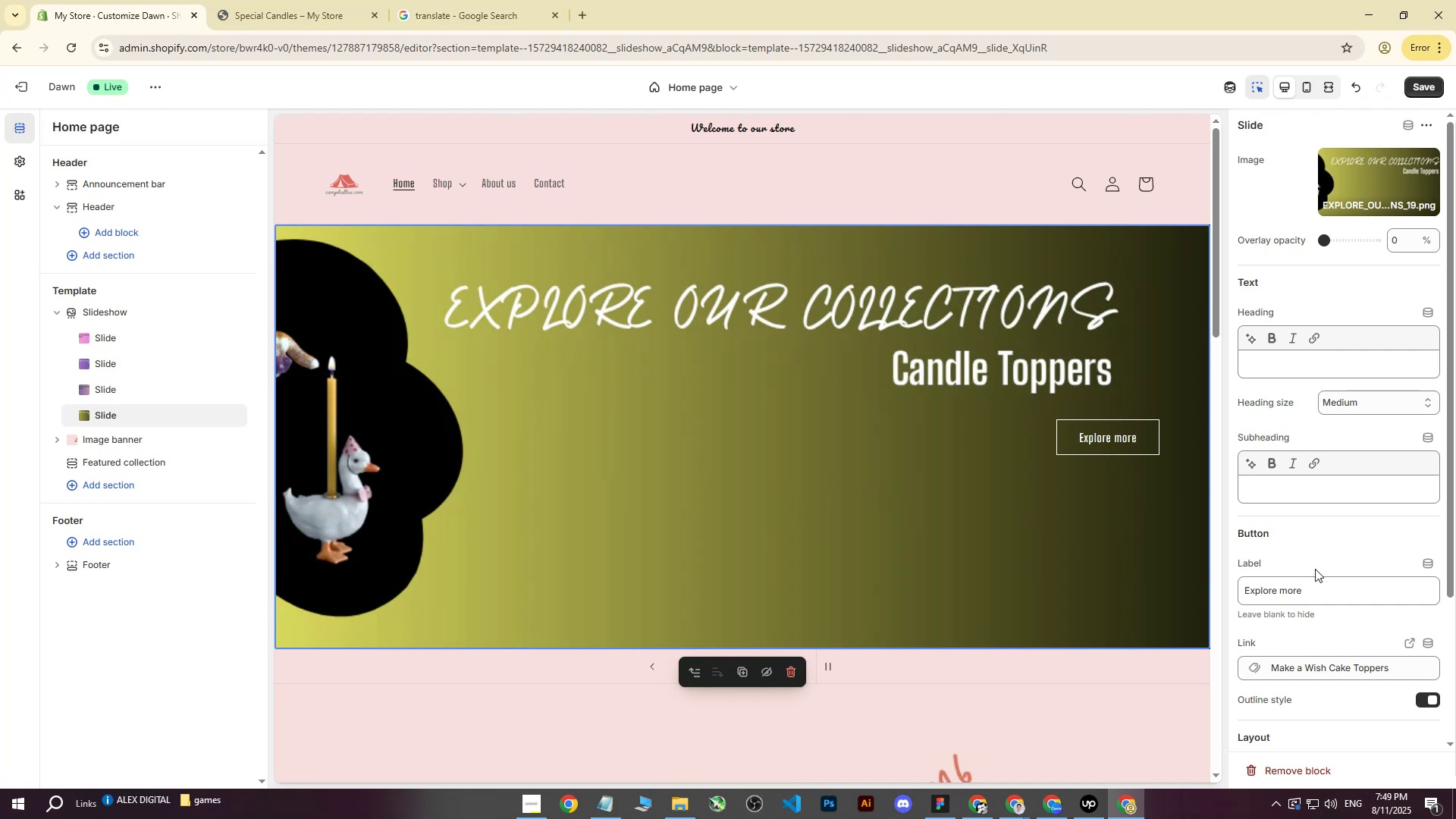 
wait(11.13)
 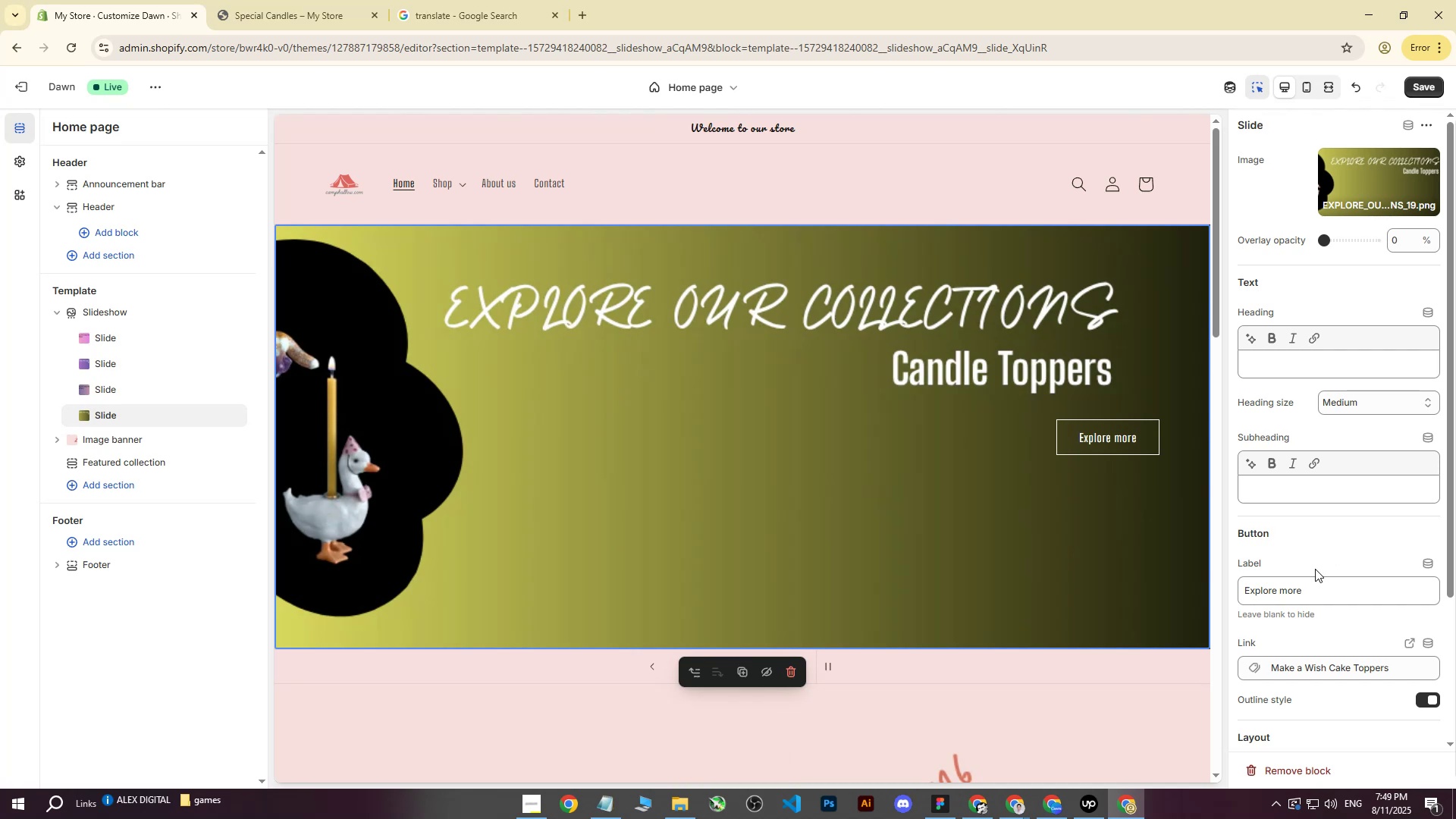 
left_click([1414, 93])
 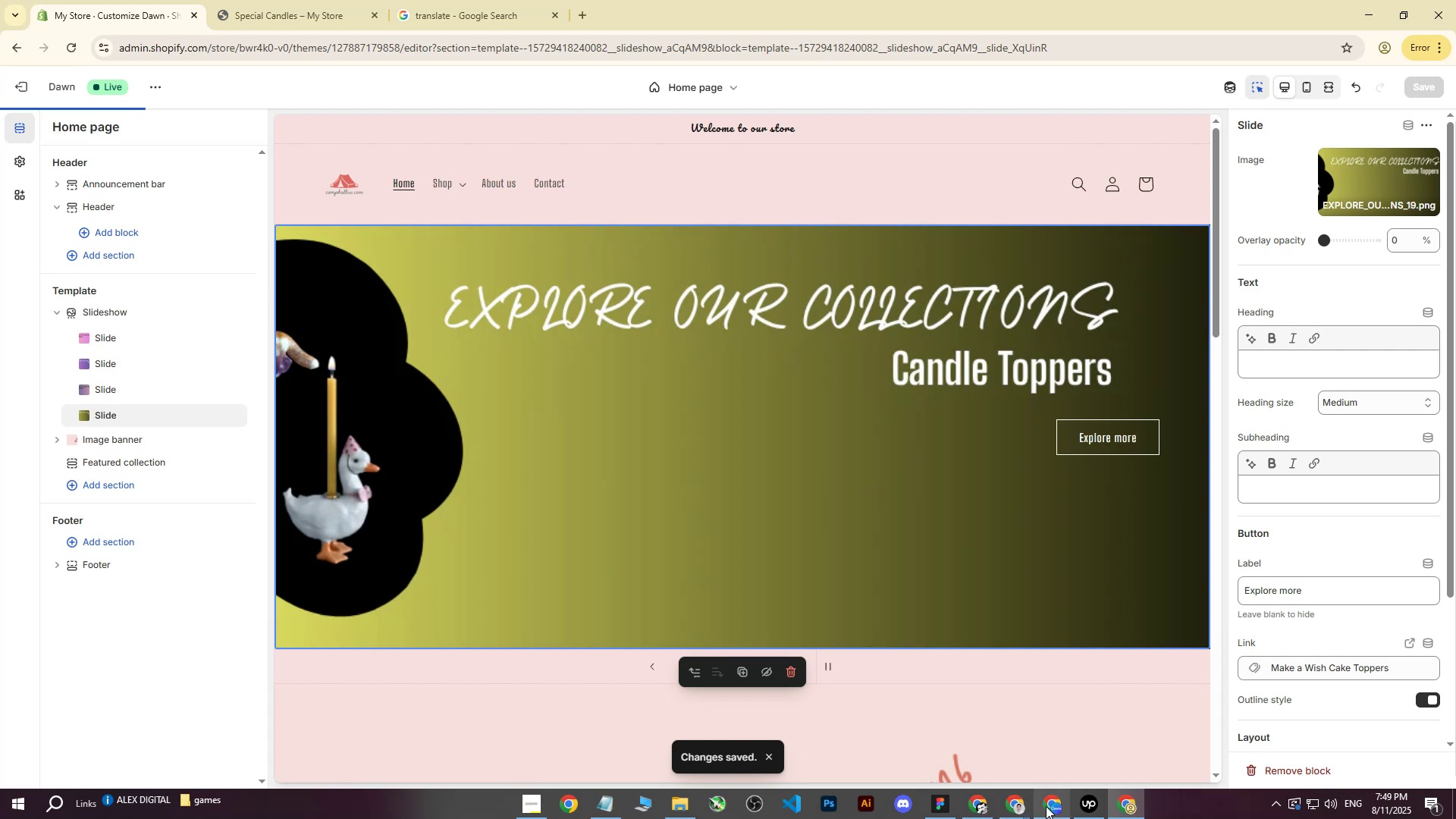 
left_click([1046, 806])
 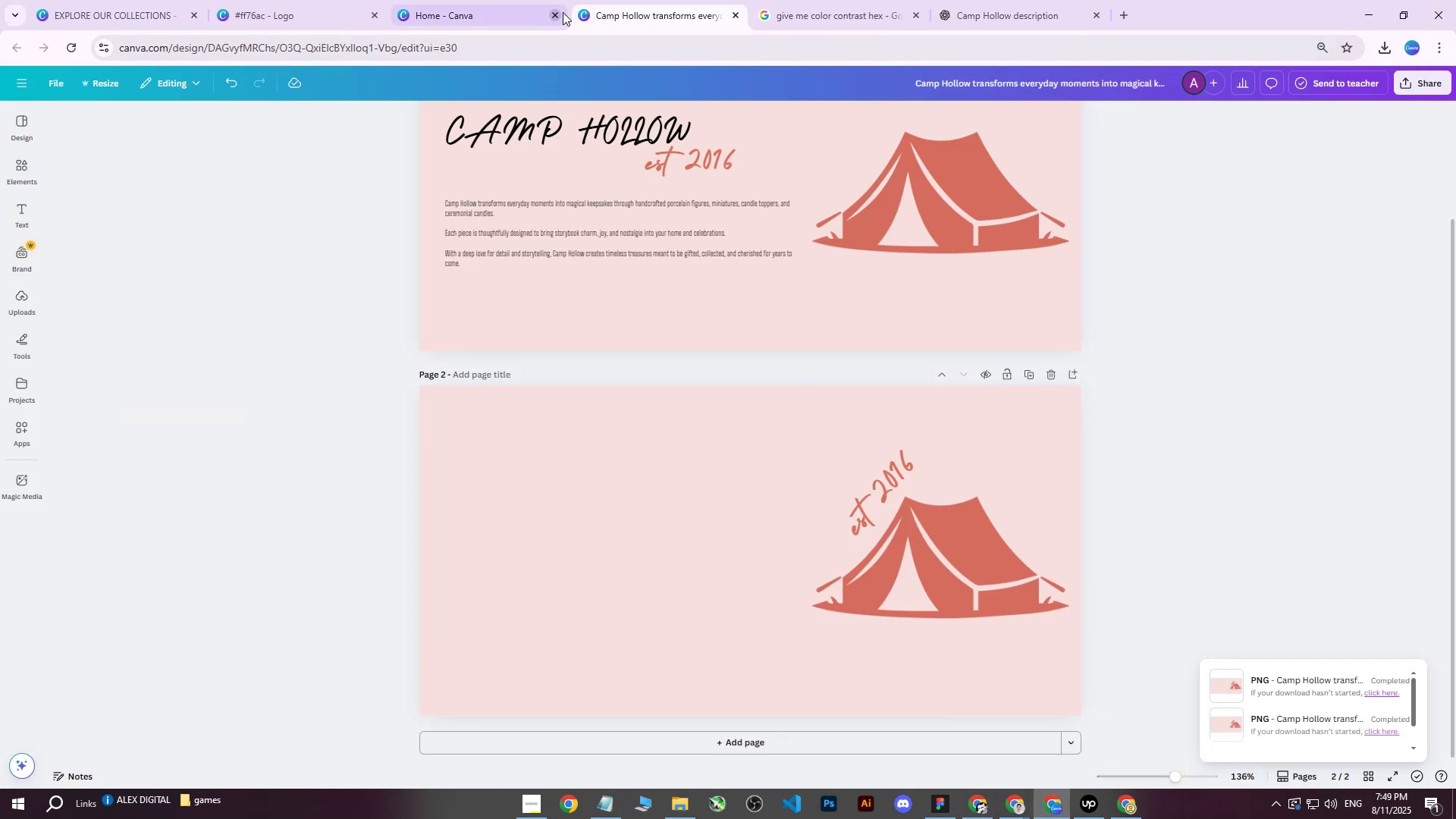 
scroll: coordinate [624, 354], scroll_direction: up, amount: 6.0
 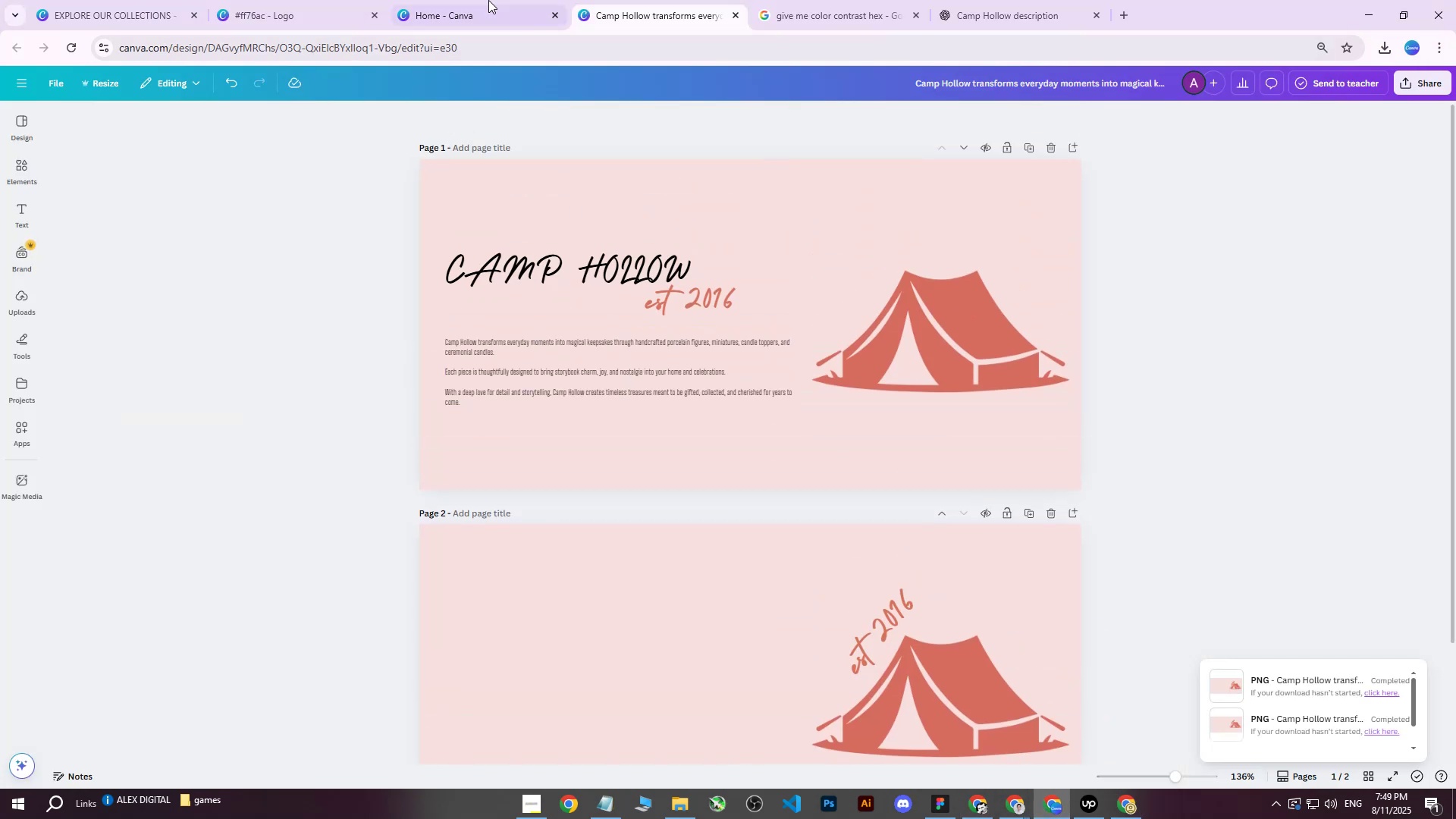 
left_click([489, 0])
 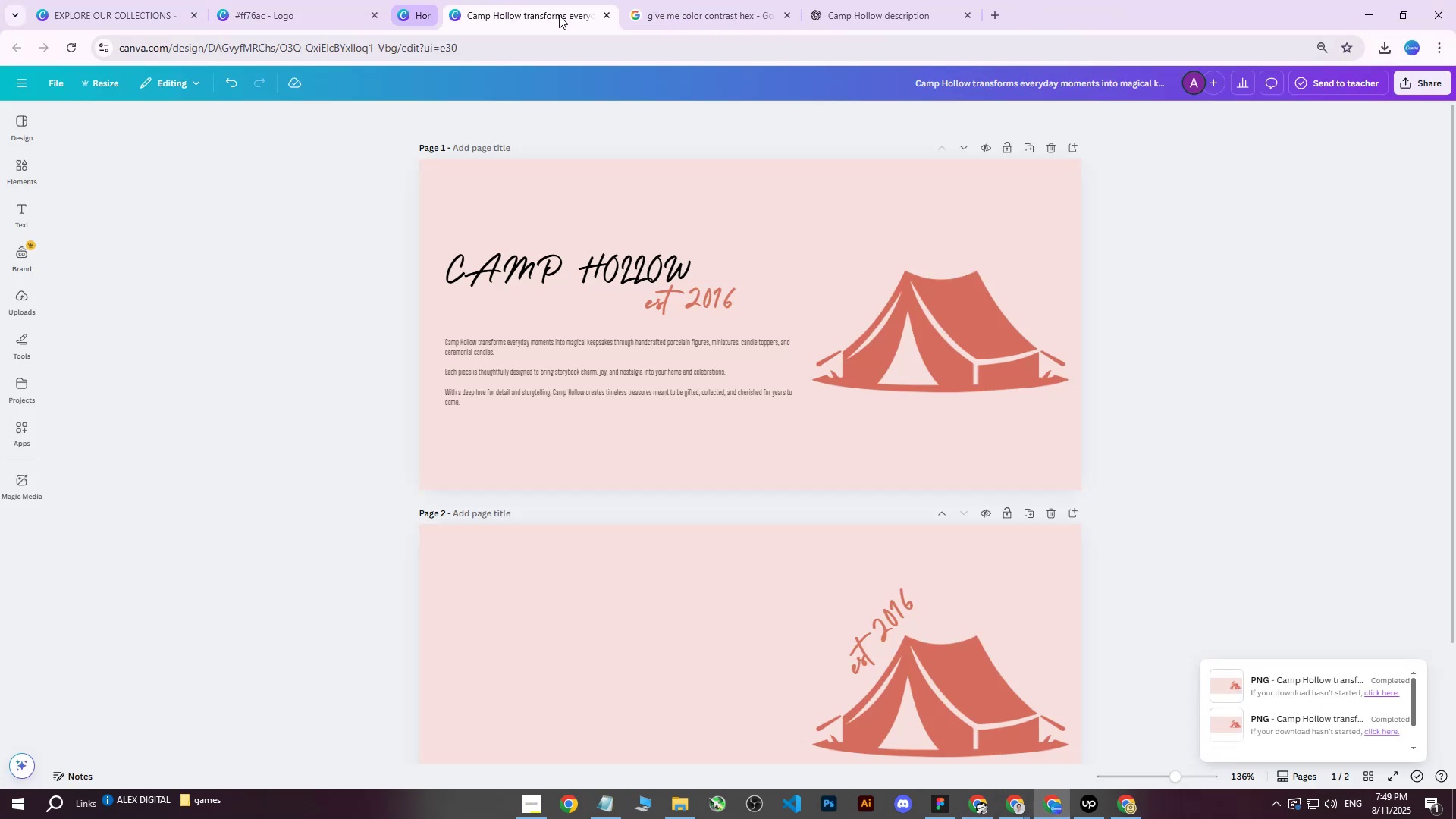 
double_click([396, 0])
 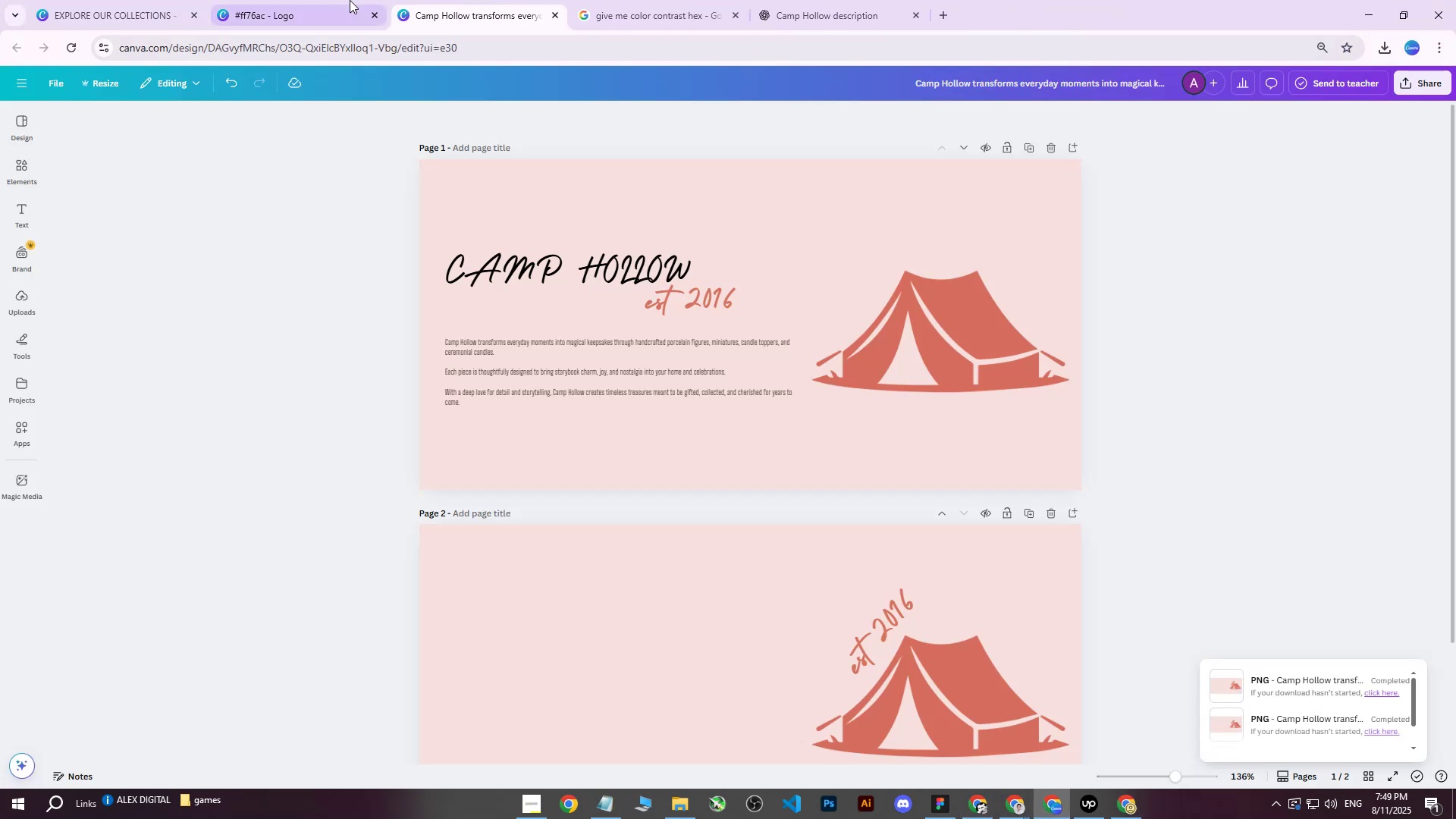 
triple_click([350, 0])
 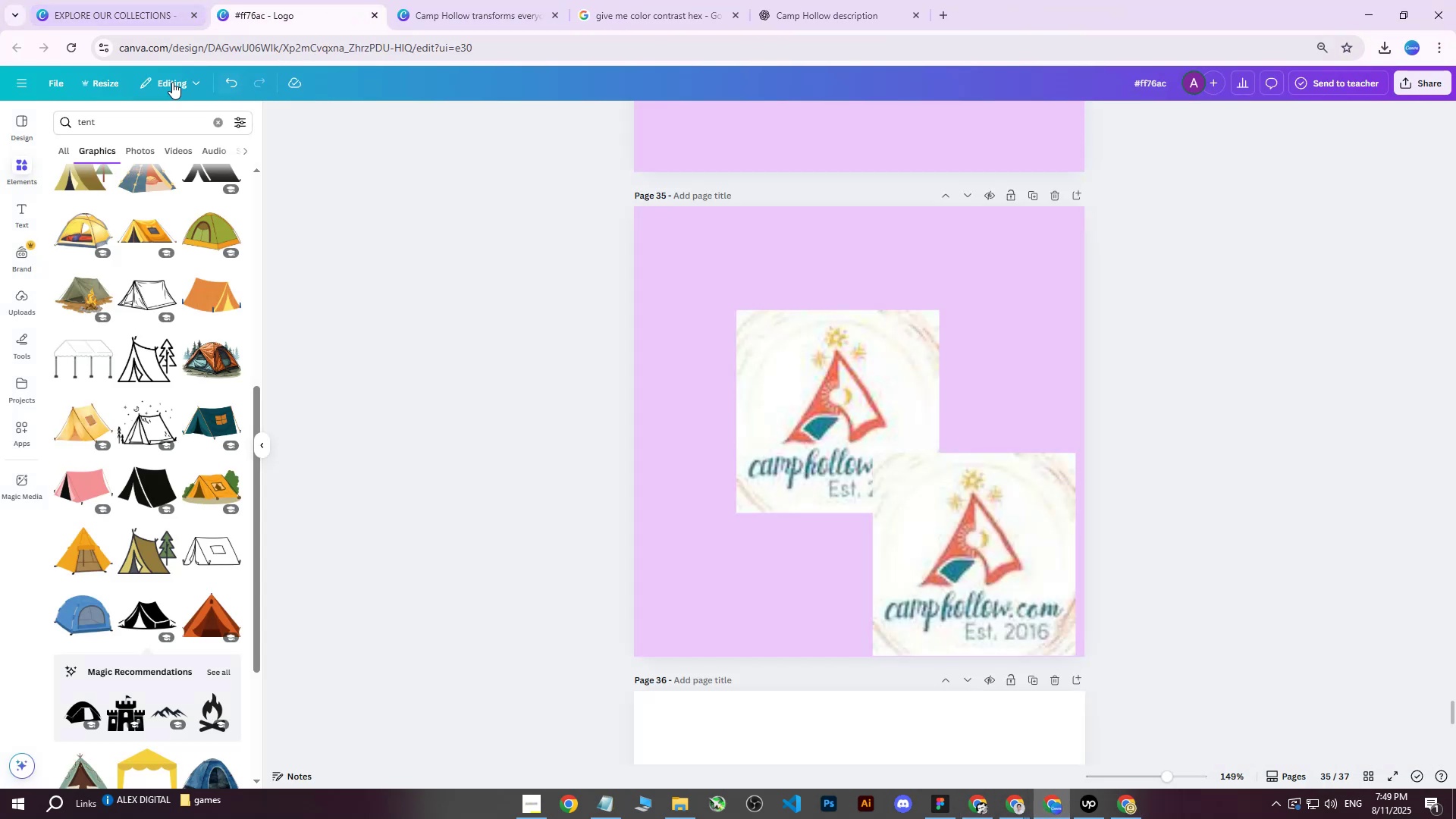 
left_click([54, 0])
 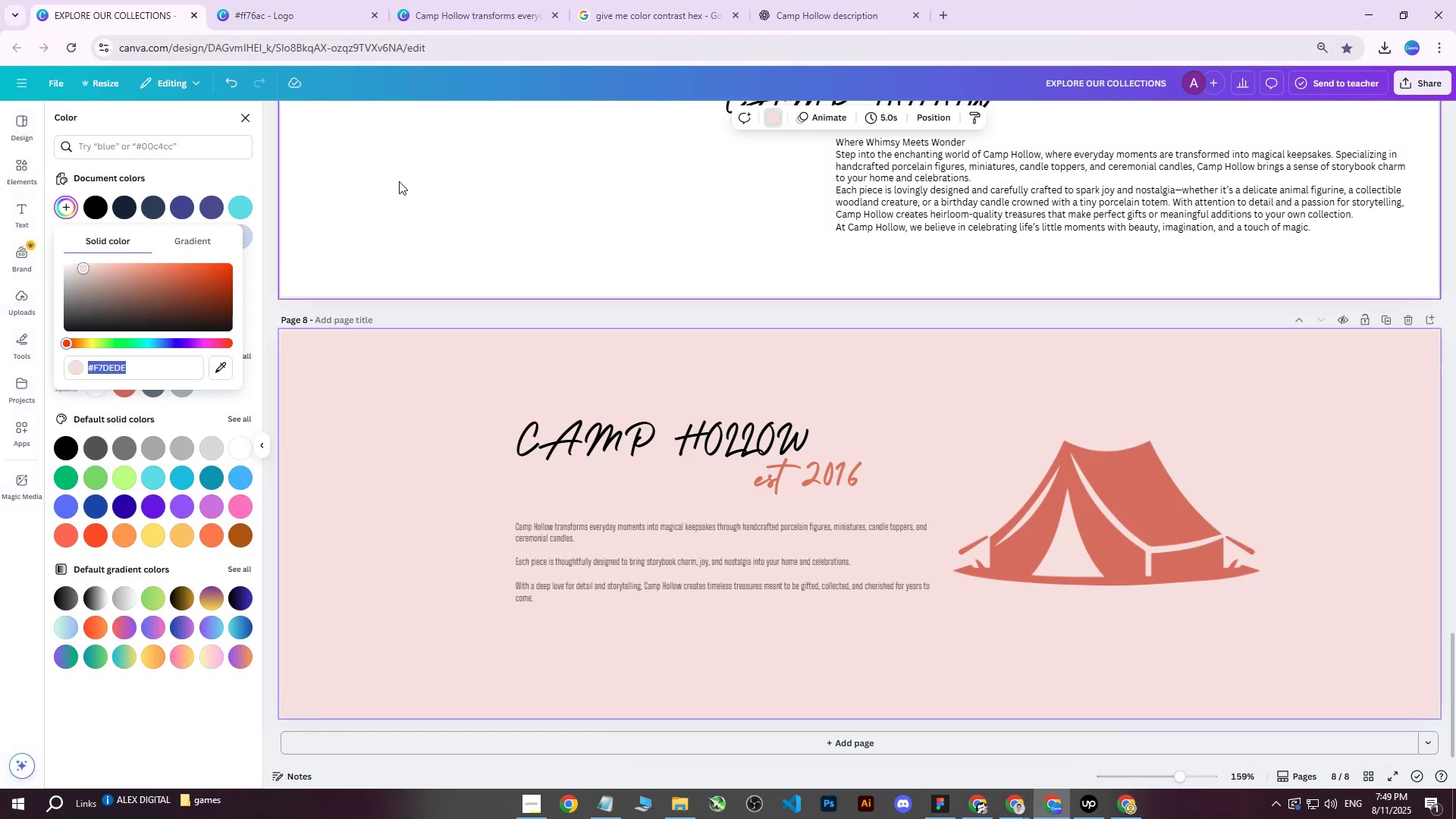 
scroll: coordinate [602, 392], scroll_direction: up, amount: 22.0
 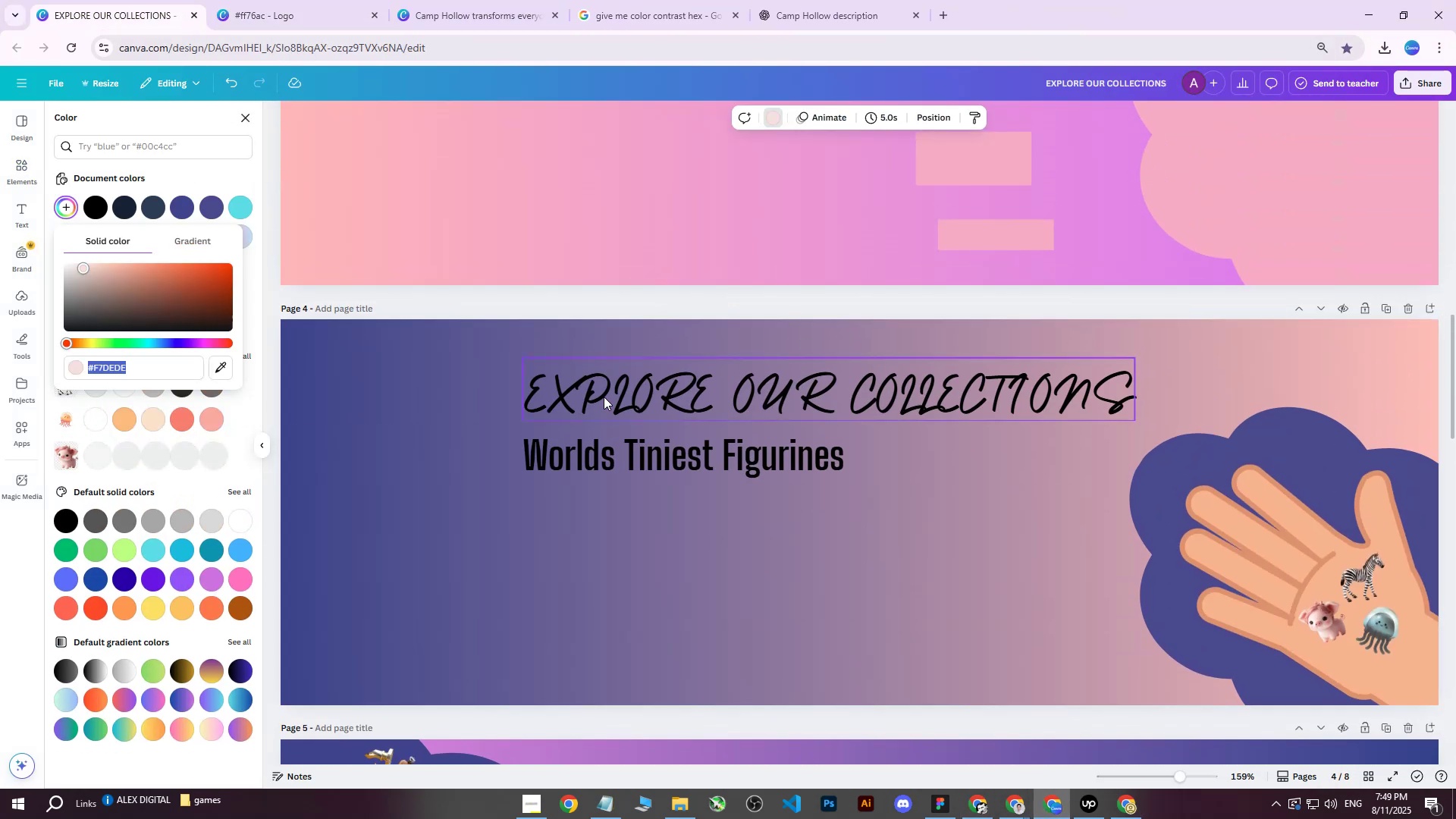 
scroll: coordinate [604, 399], scroll_direction: down, amount: 1.0
 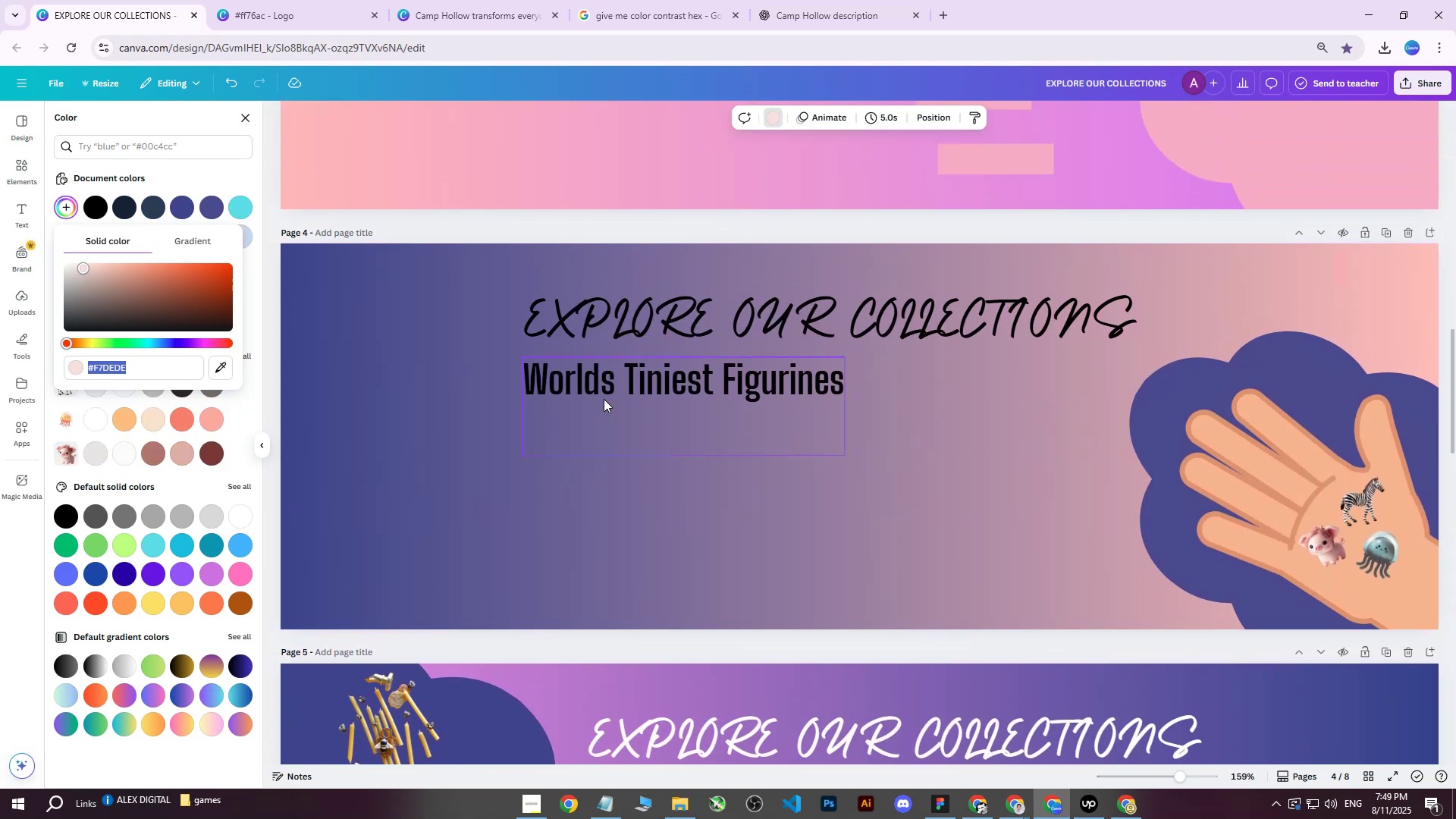 
scroll: coordinate [604, 402], scroll_direction: up, amount: 3.0
 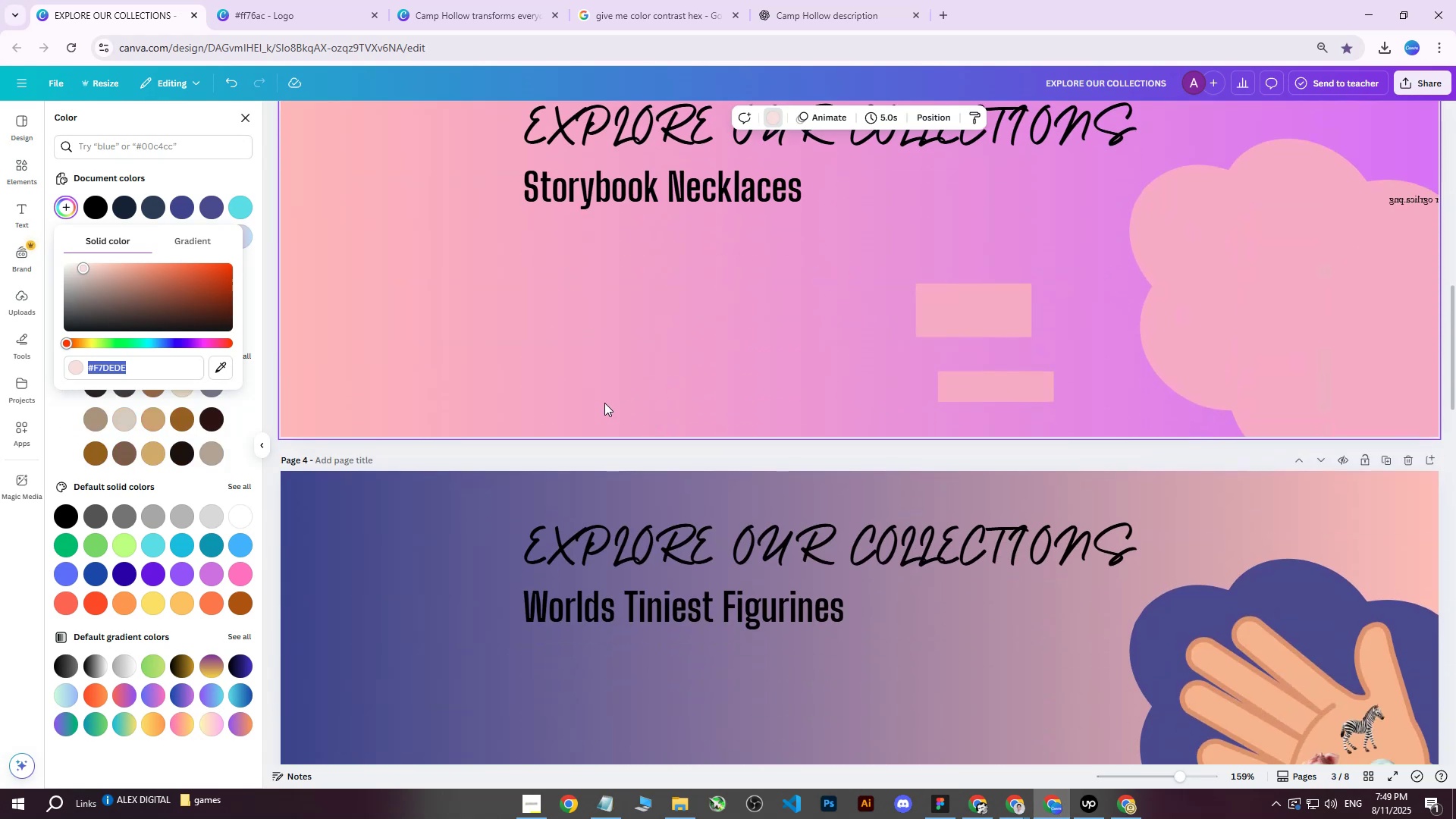 
scroll: coordinate [698, 401], scroll_direction: down, amount: 12.0
 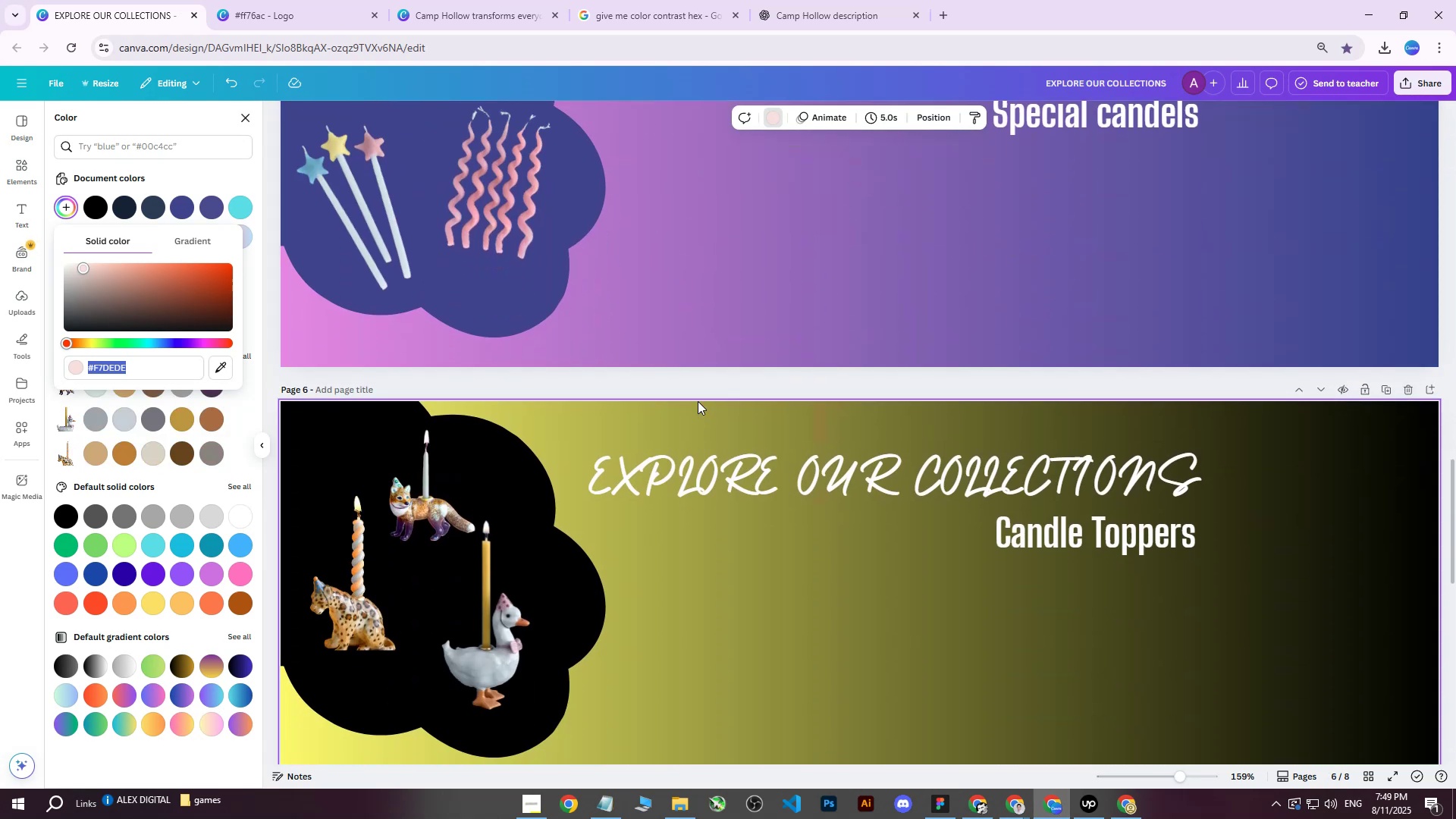 
scroll: coordinate [698, 401], scroll_direction: up, amount: 13.0
 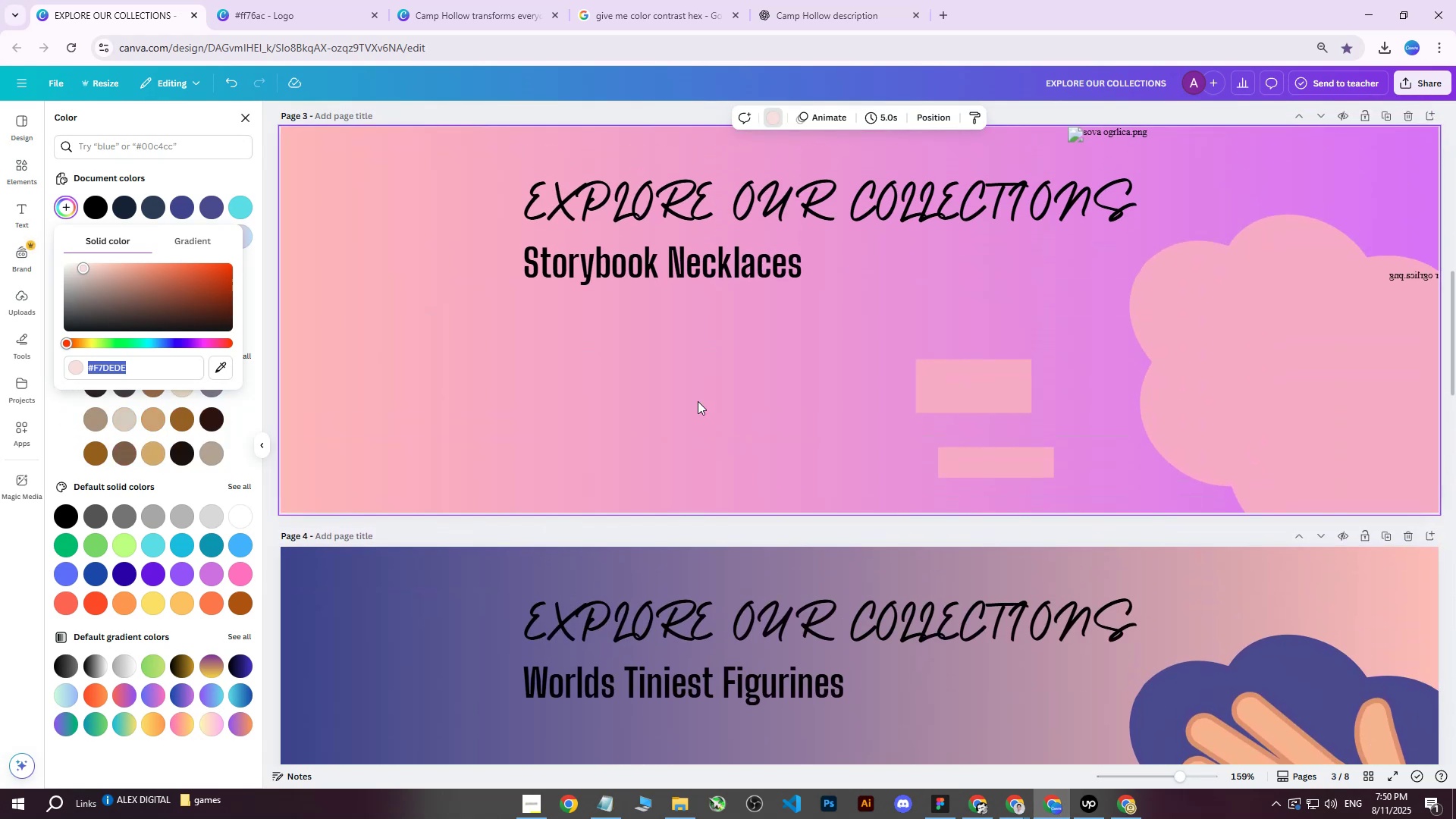 
scroll: coordinate [698, 401], scroll_direction: down, amount: 4.0
 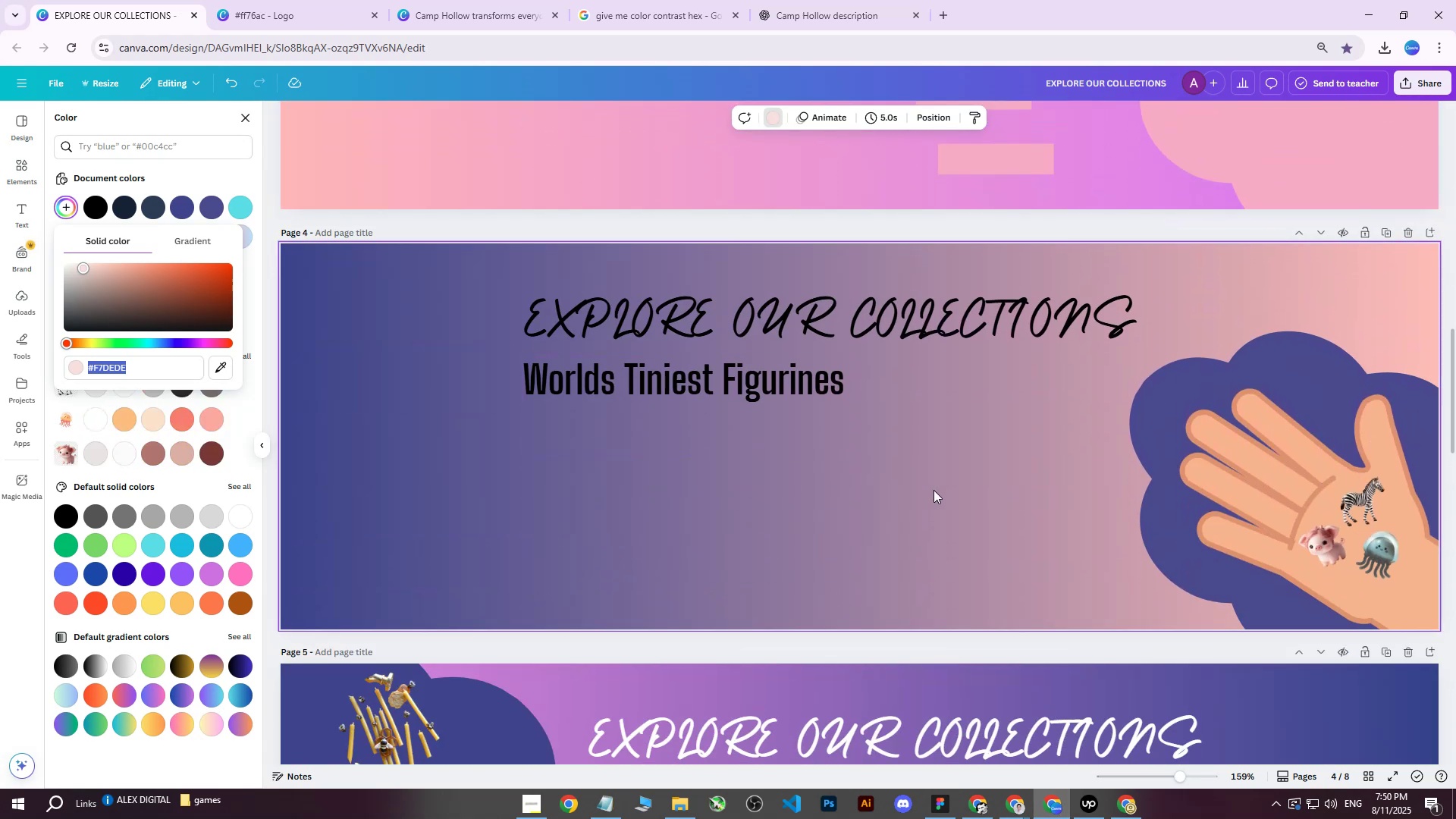 
left_click([934, 490])
 